 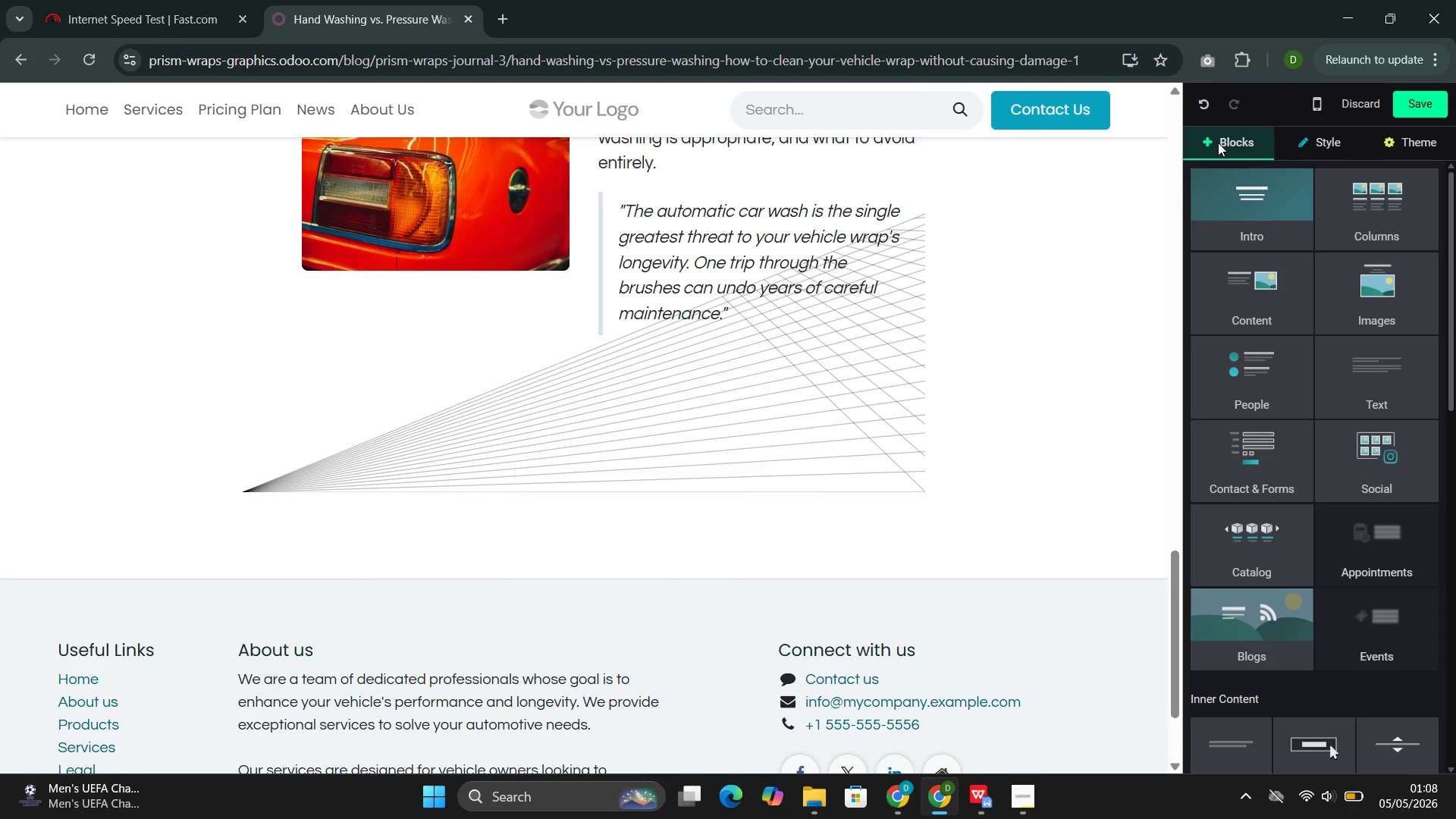 
left_click([1235, 364])
 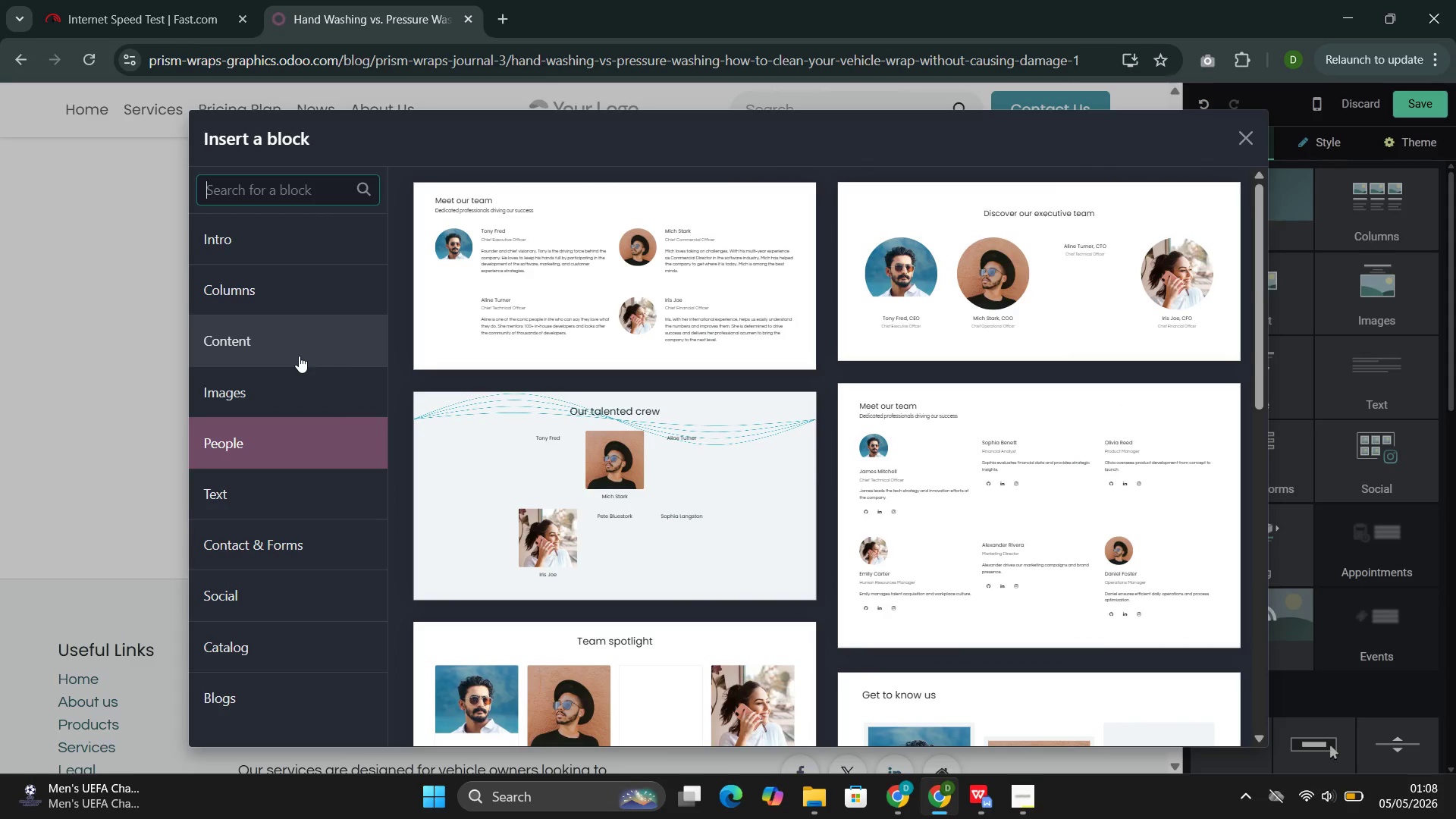 
left_click([309, 245])
 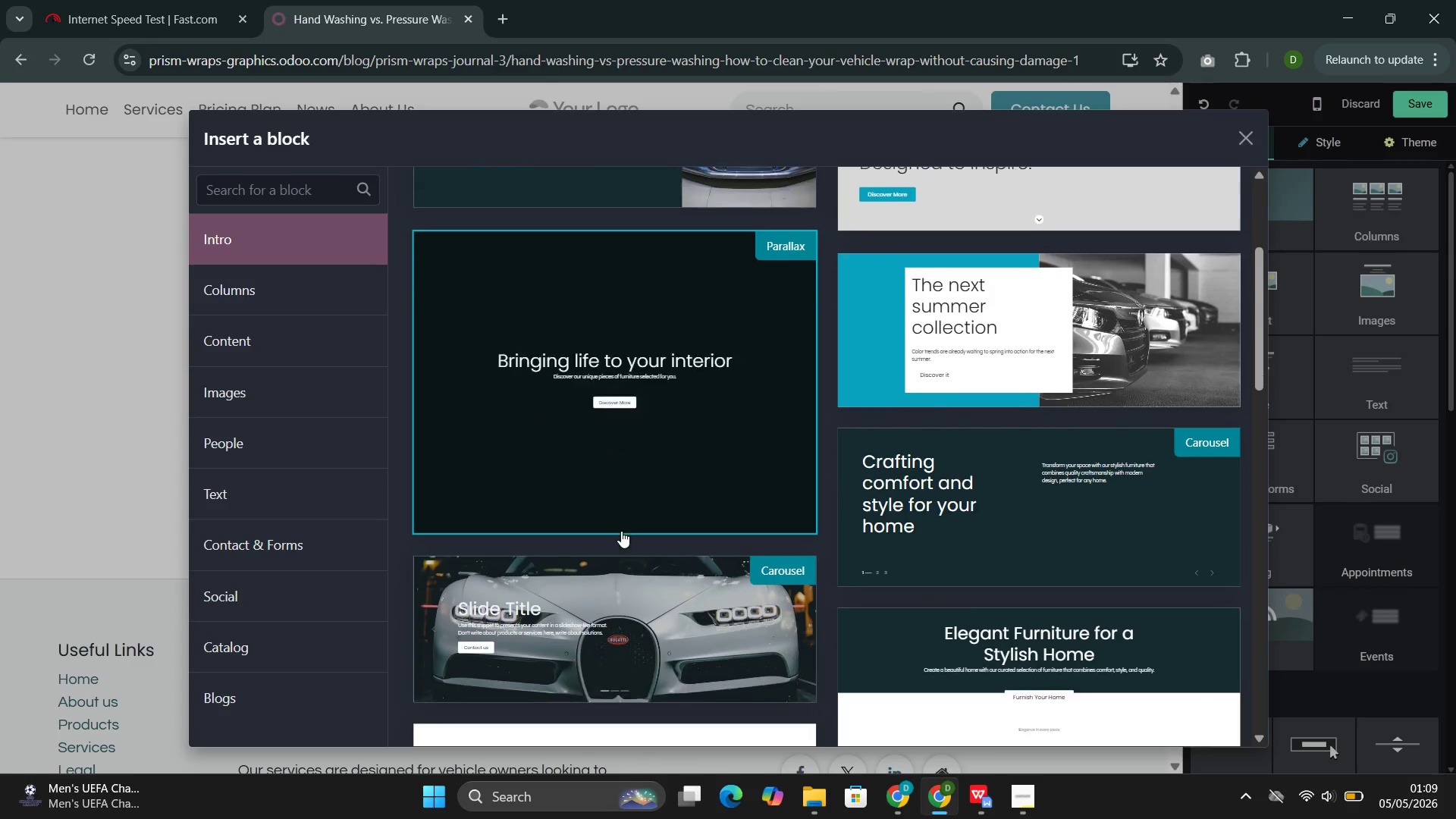 
left_click([621, 531])
 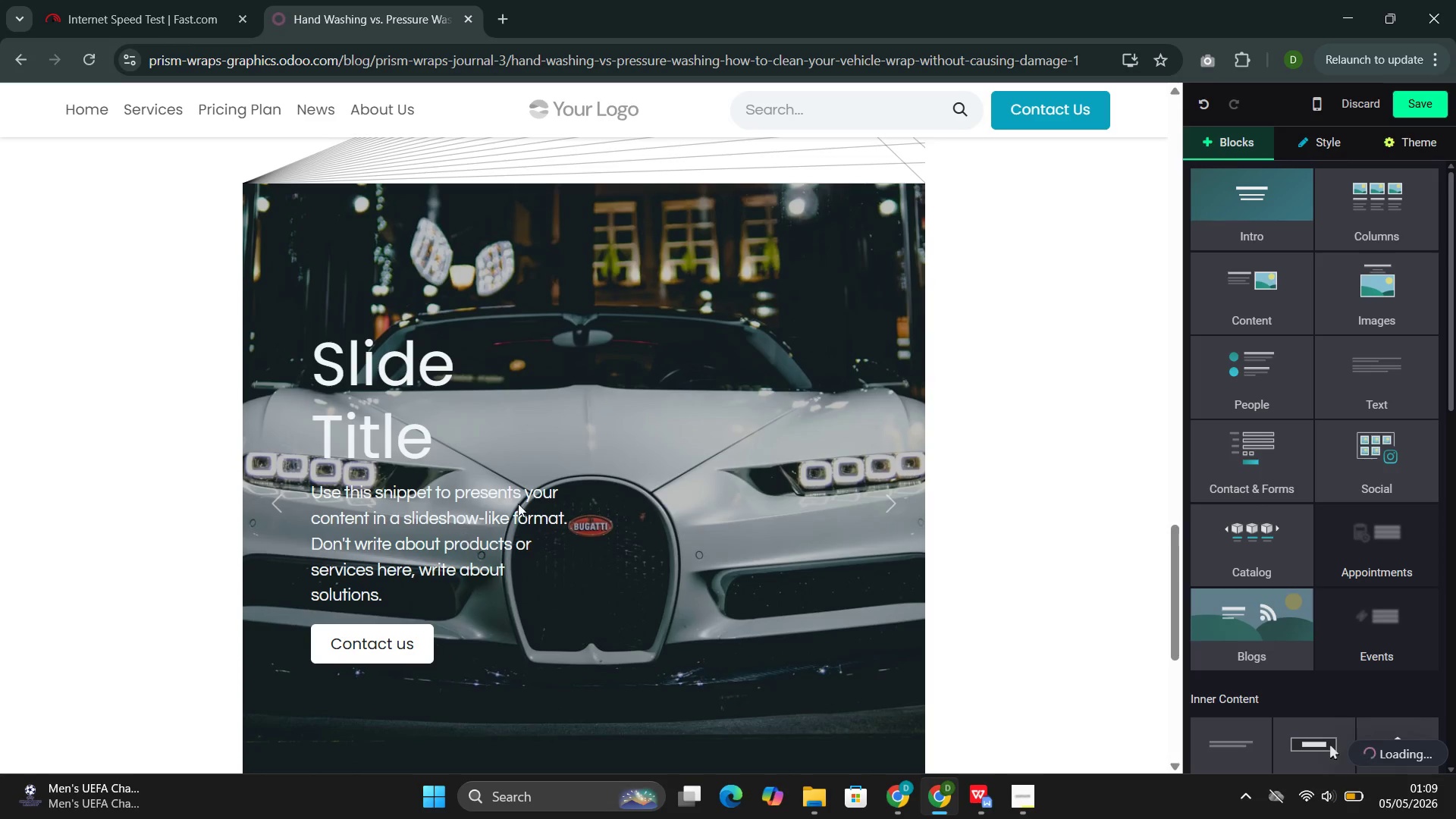 
left_click([532, 419])
 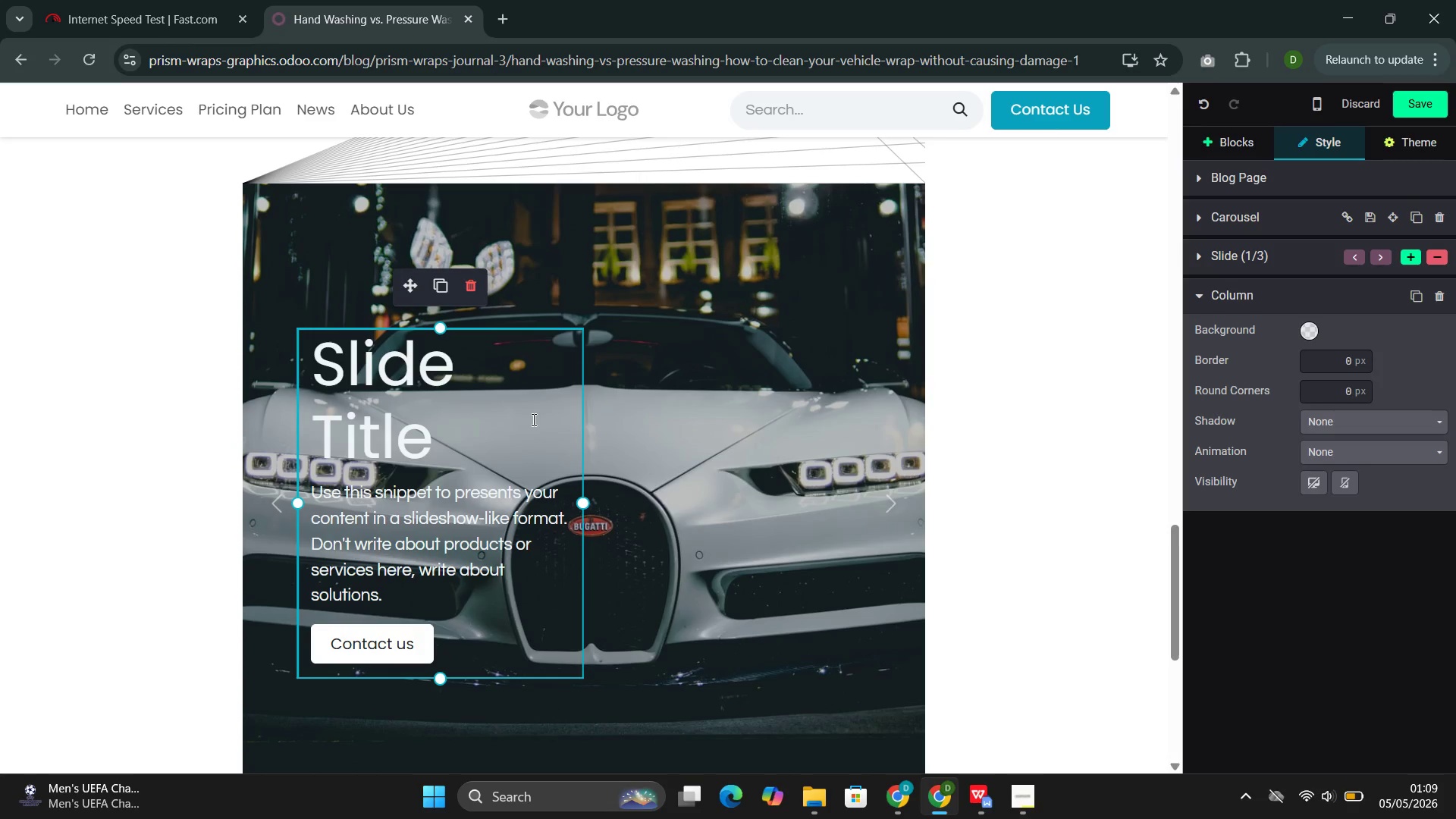 
wait(6.72)
 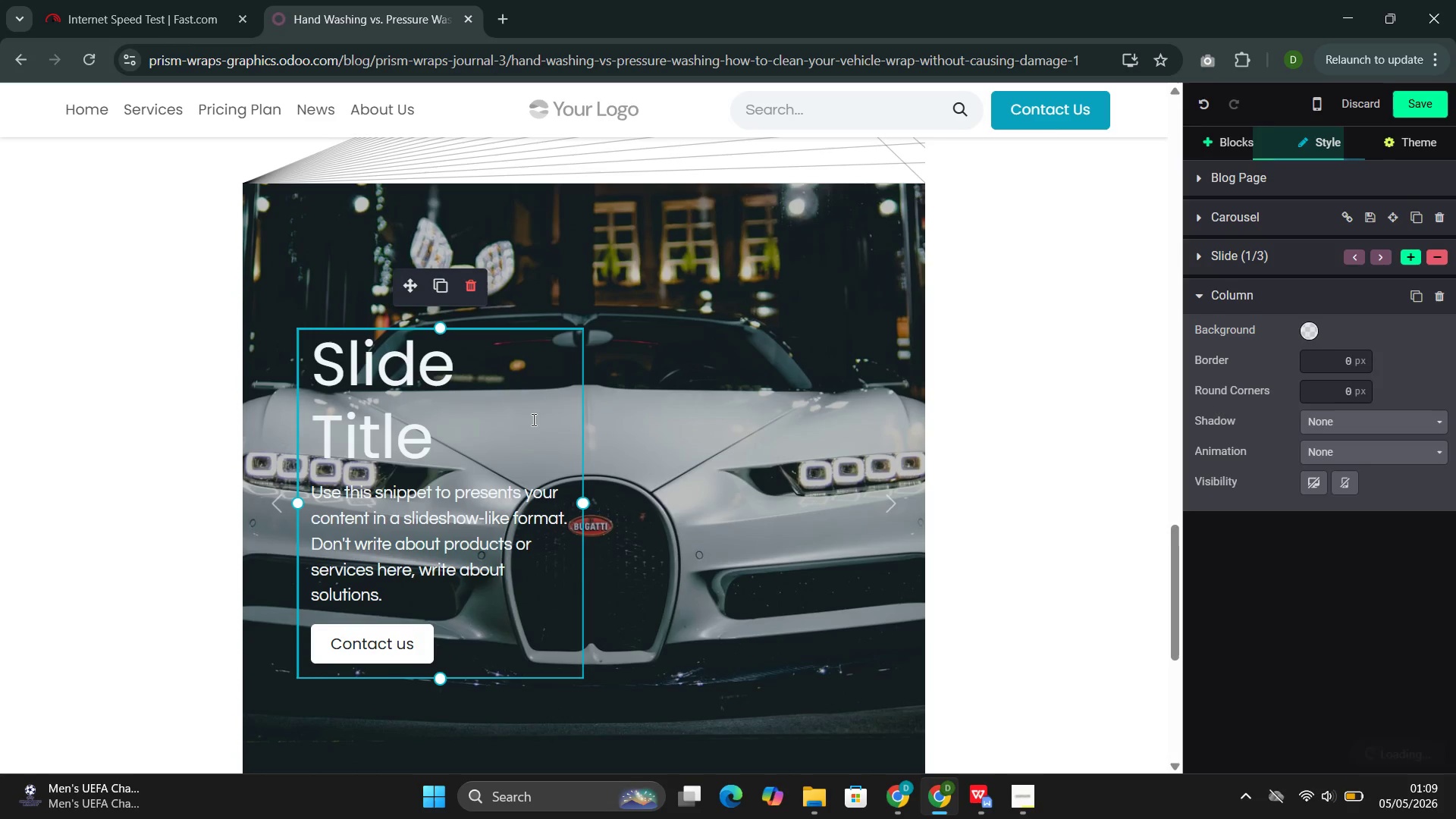 
left_click_drag(start_coordinate=[585, 504], to_coordinate=[907, 507])
 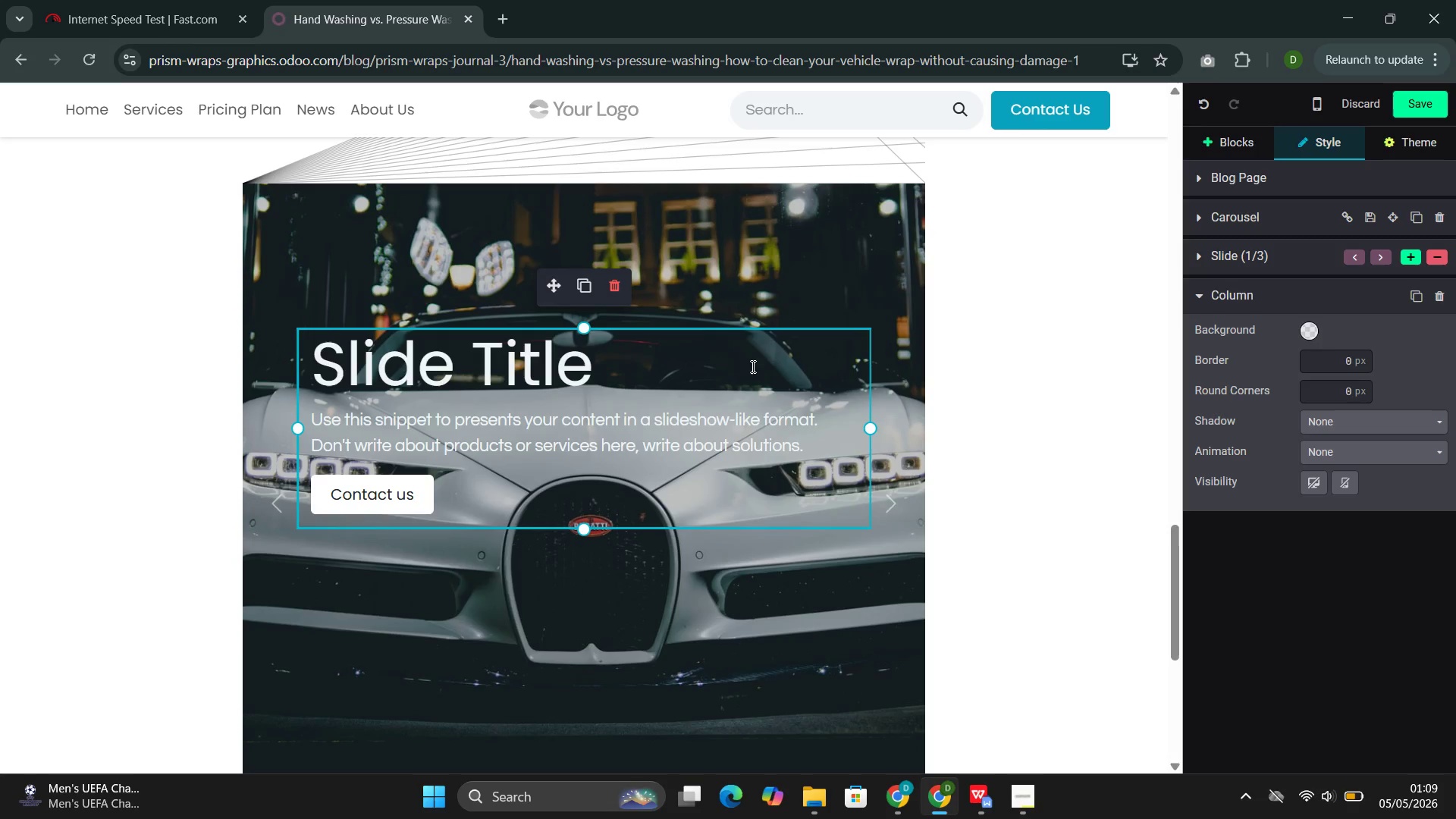 
left_click_drag(start_coordinate=[626, 360], to_coordinate=[314, 384])
 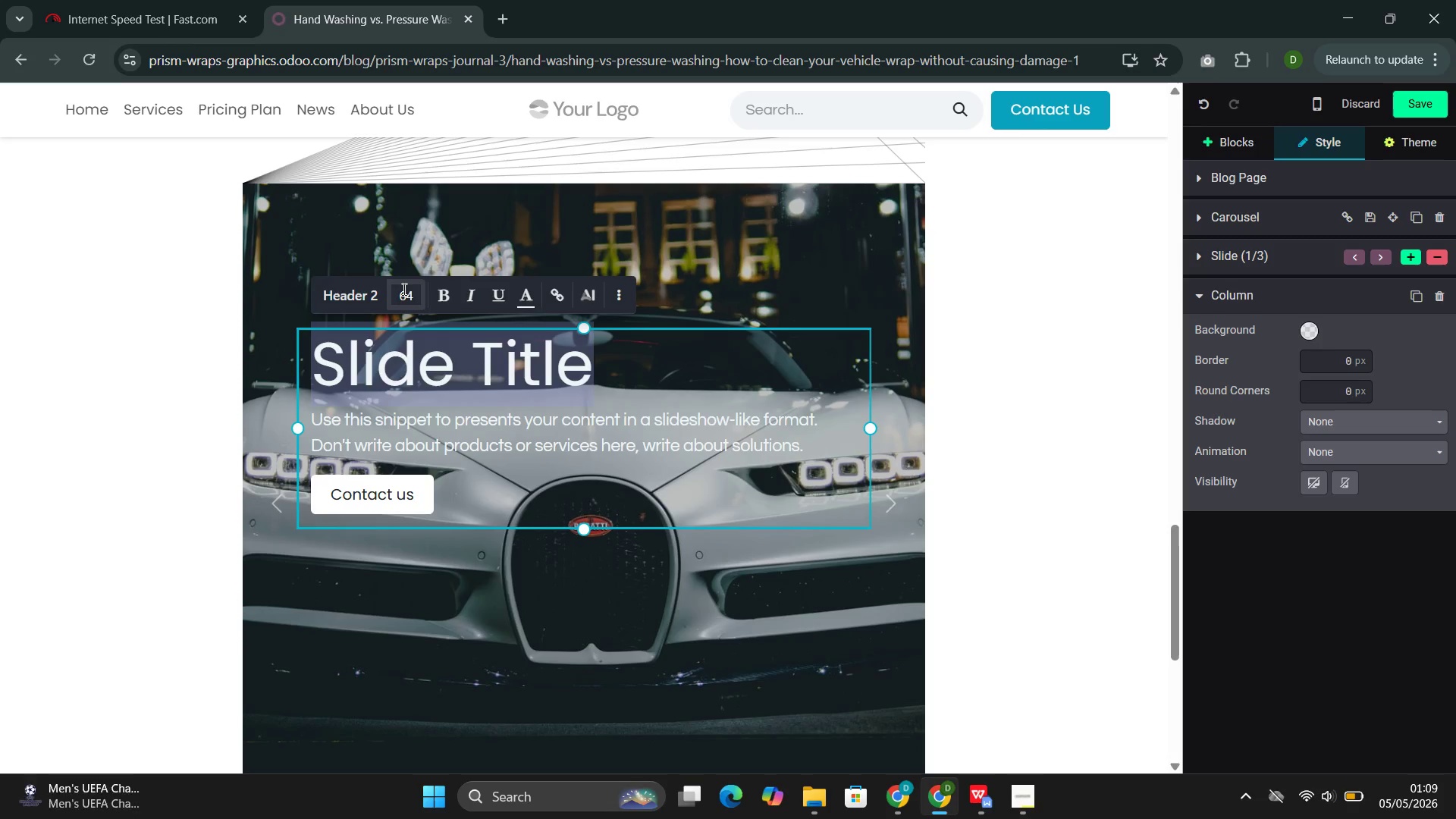 
left_click([403, 290])
 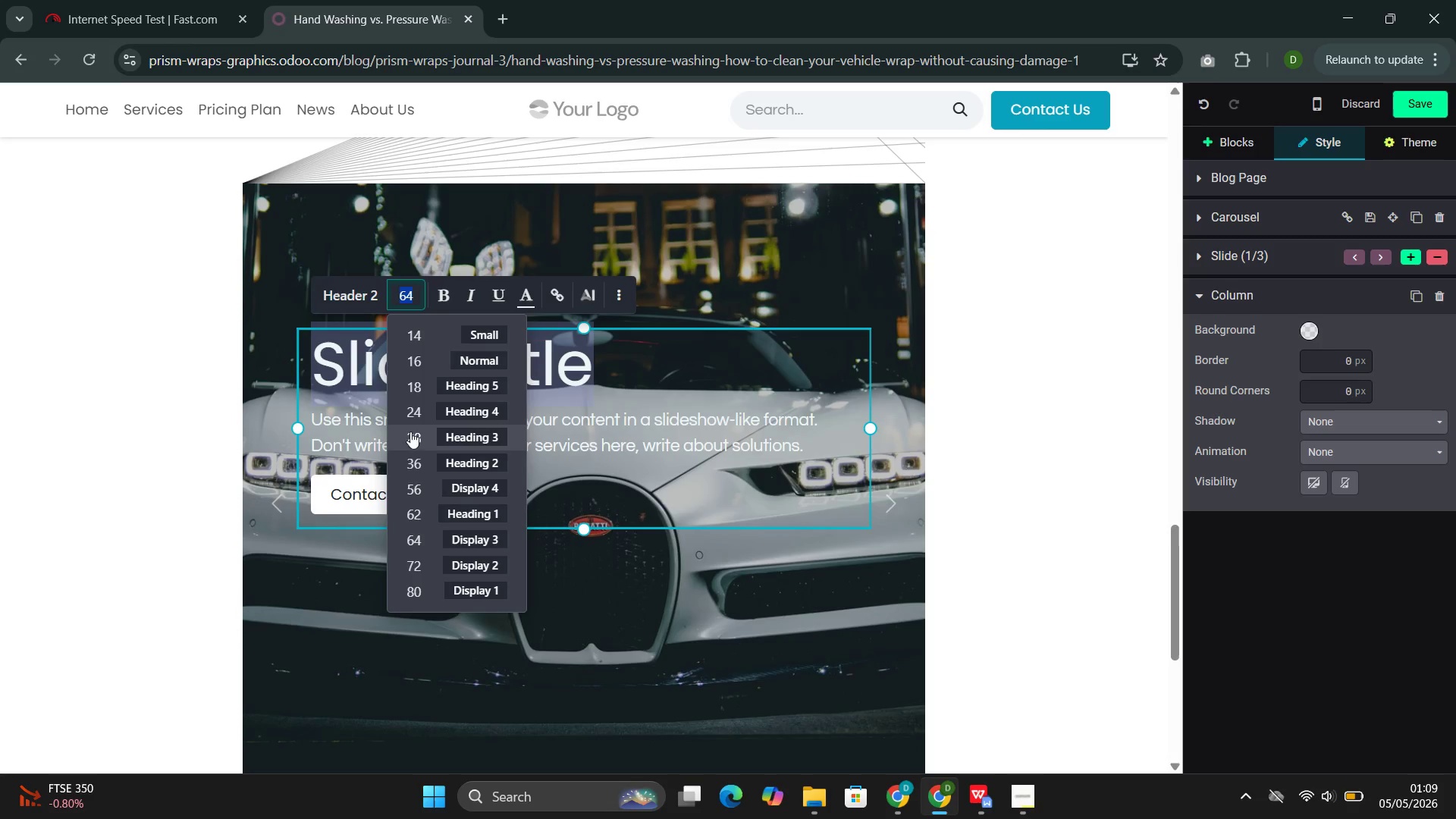 
left_click([414, 463])
 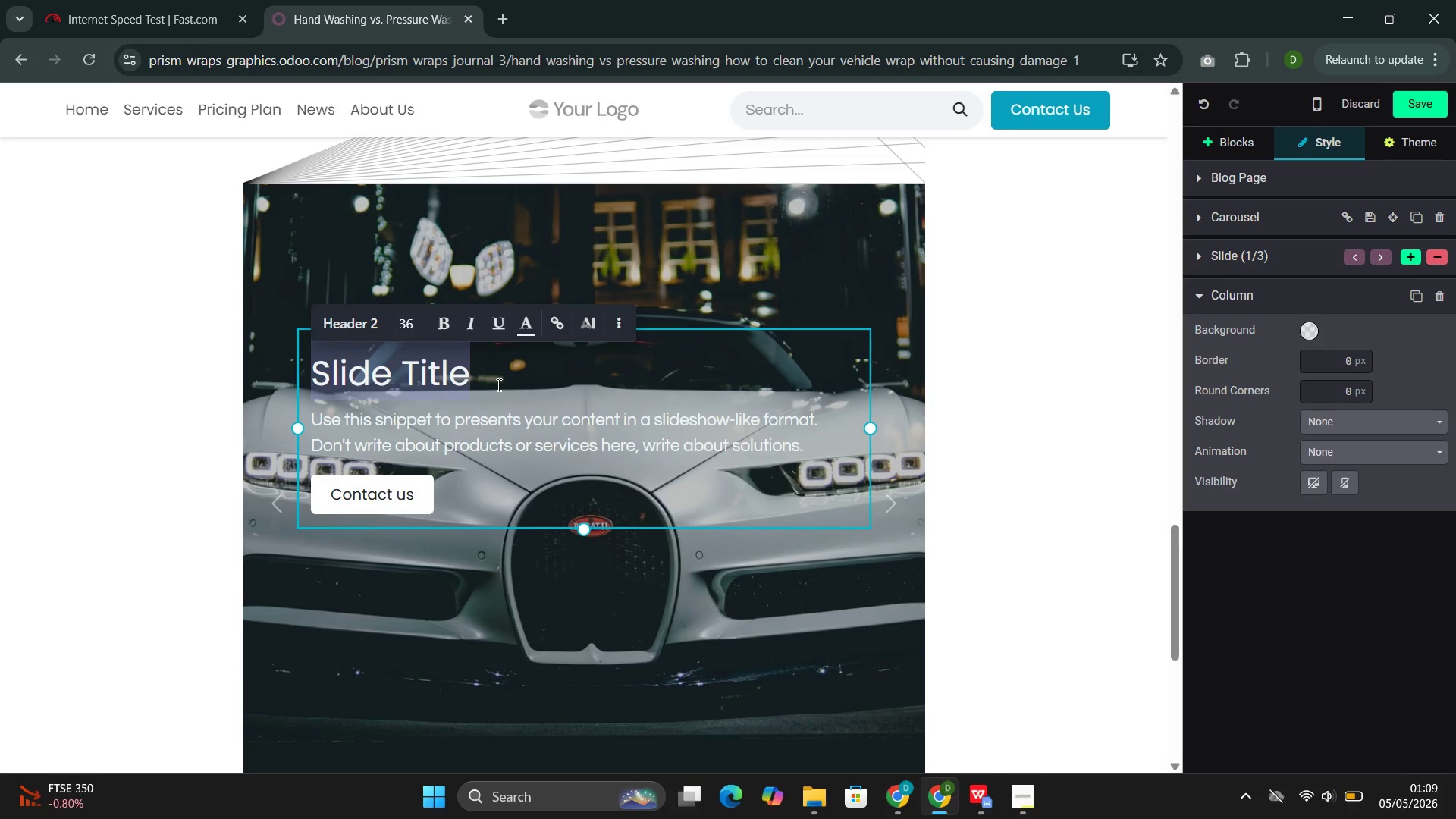 
key(Shift+W)
 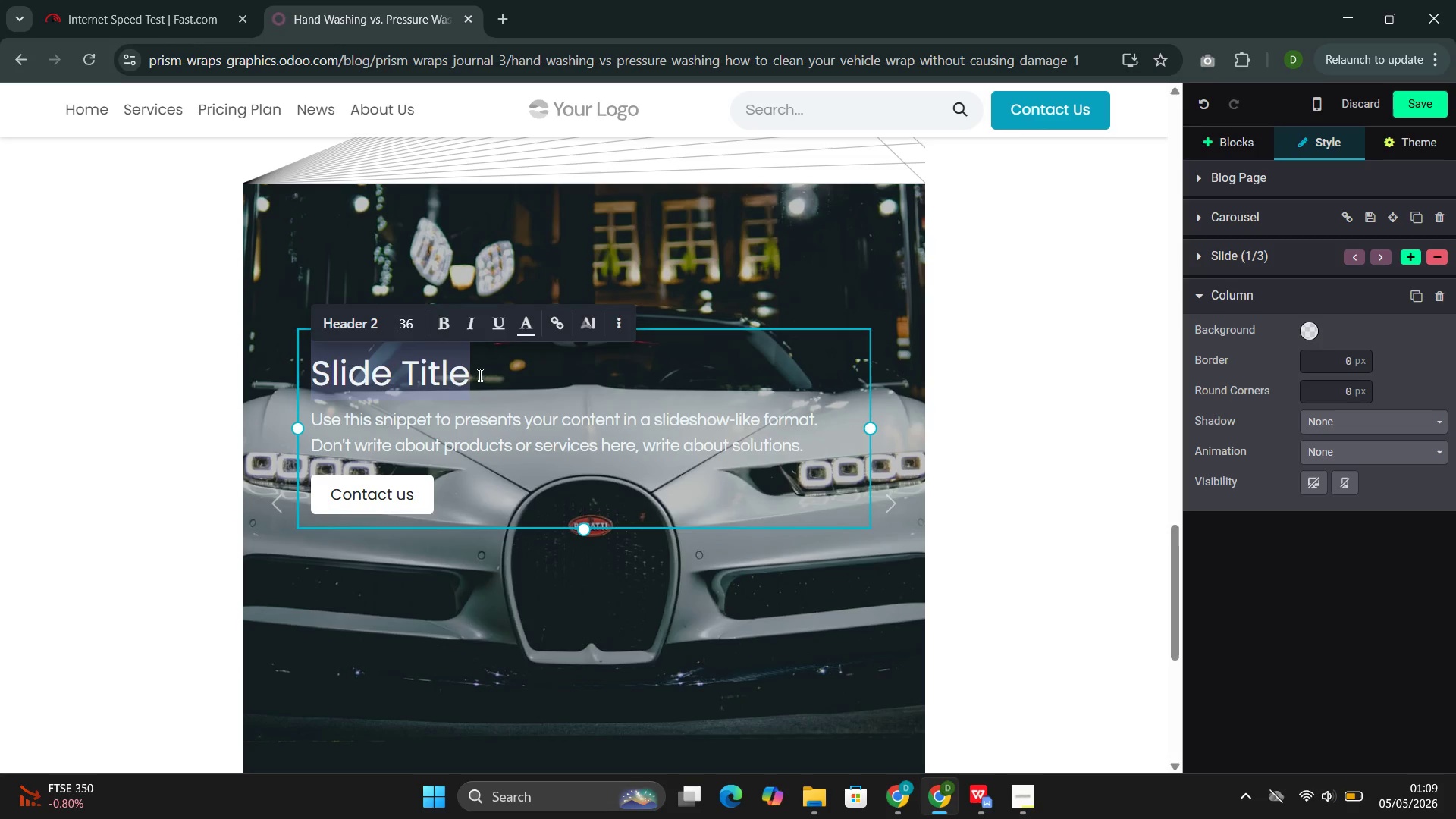 
left_click([481, 375])
 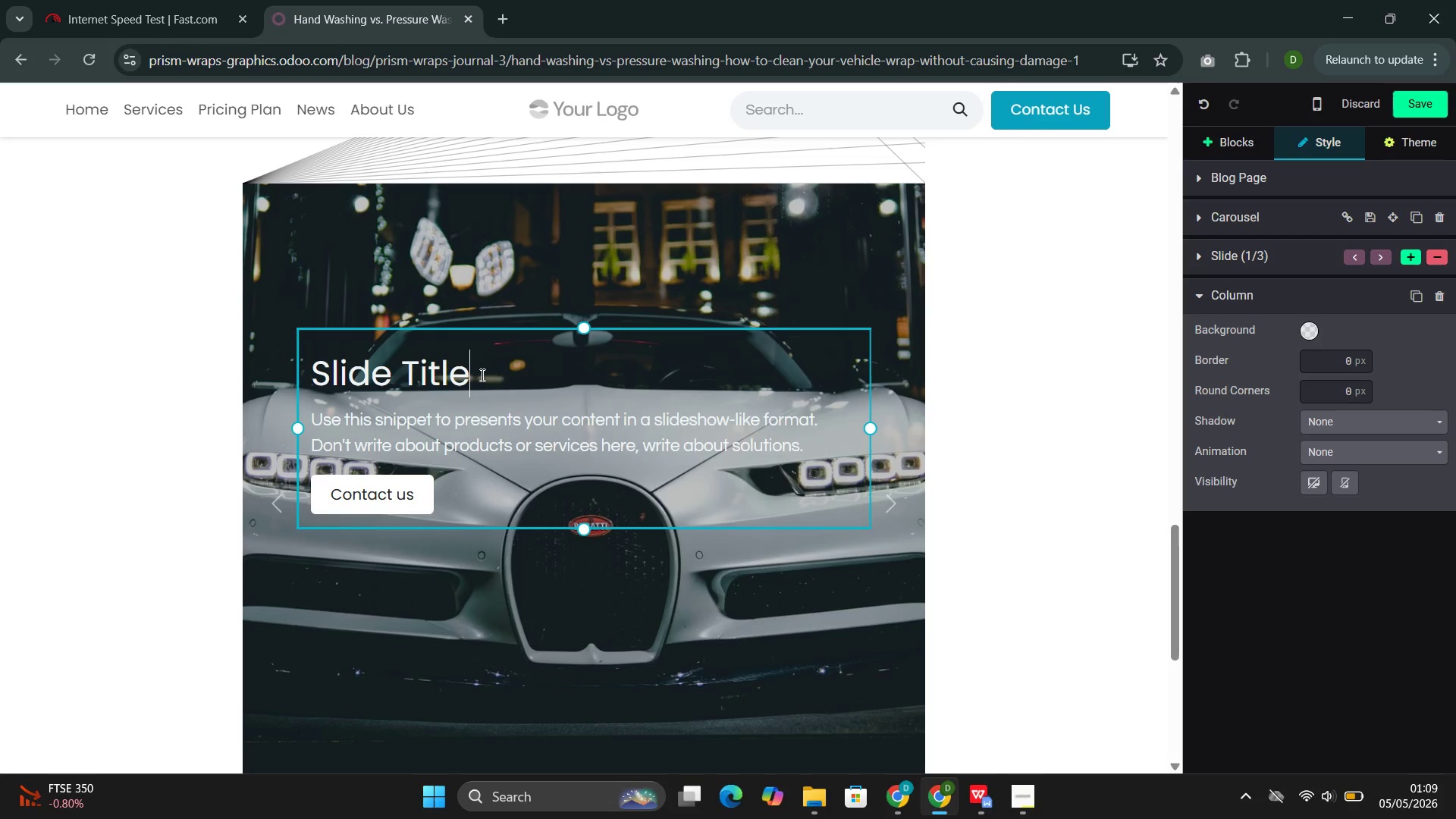 
left_click([481, 375])
 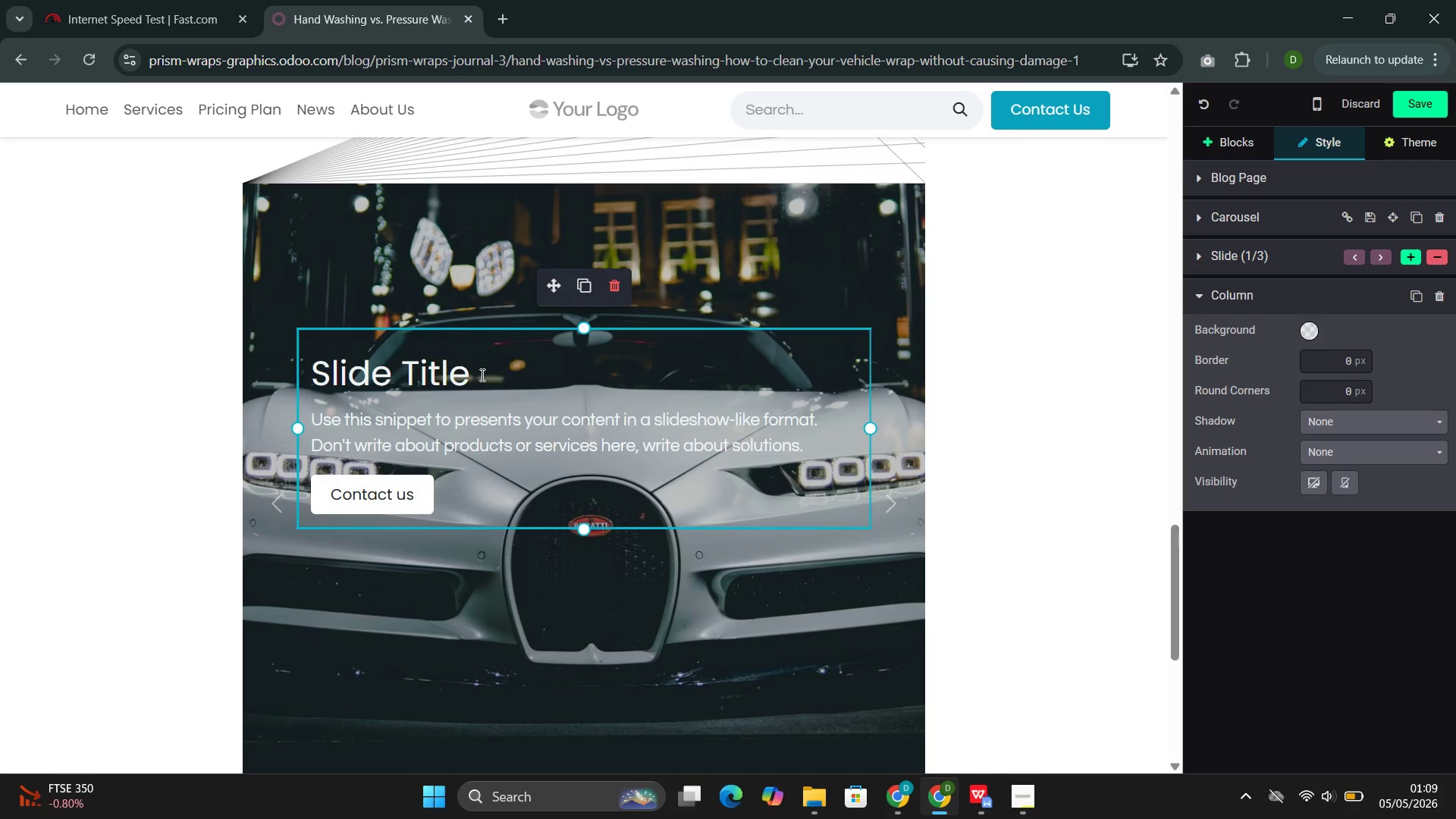 
left_click_drag(start_coordinate=[481, 375], to_coordinate=[344, 372])
 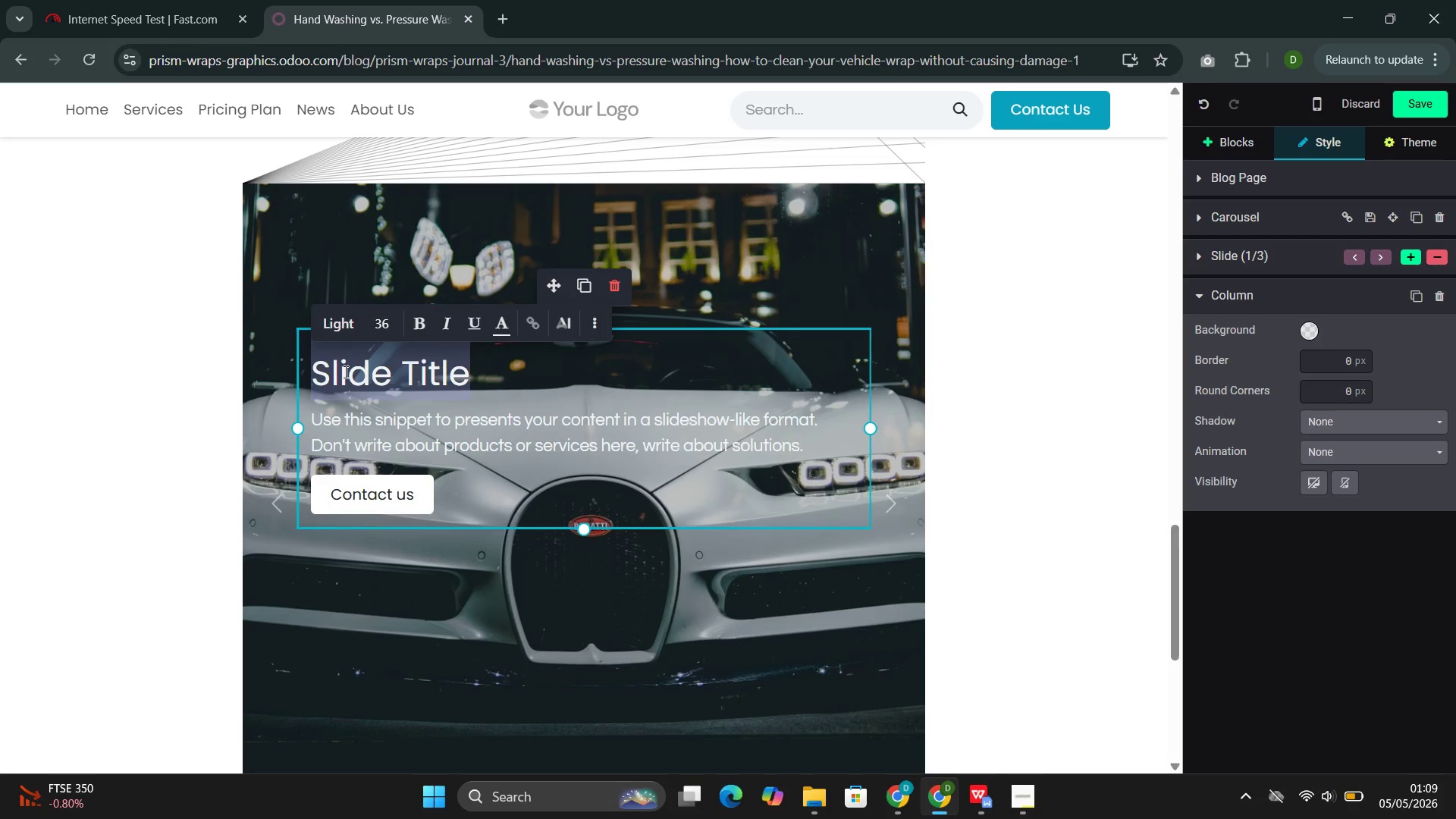 
type(WZ)
 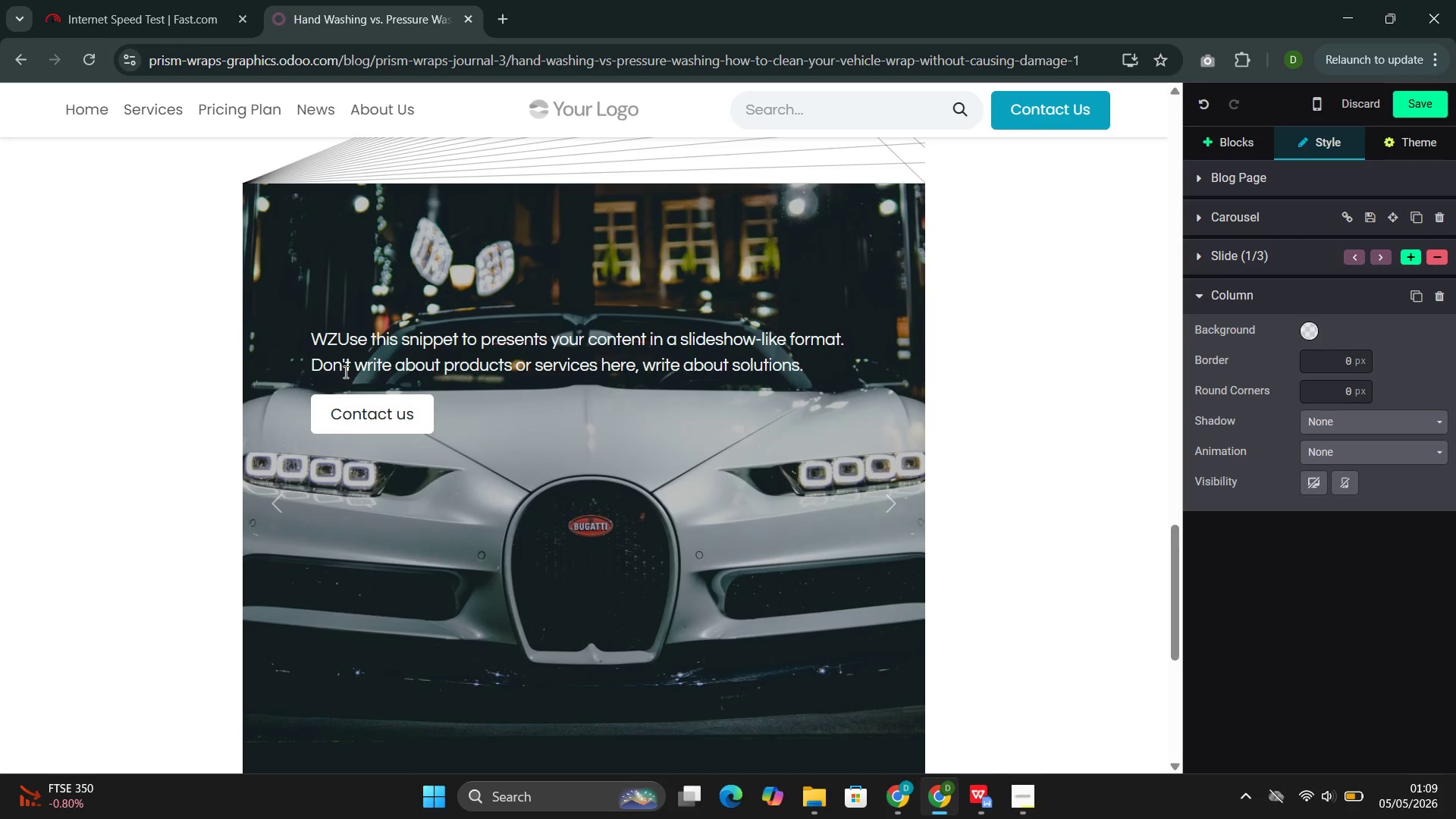 
key(Control+Z)
 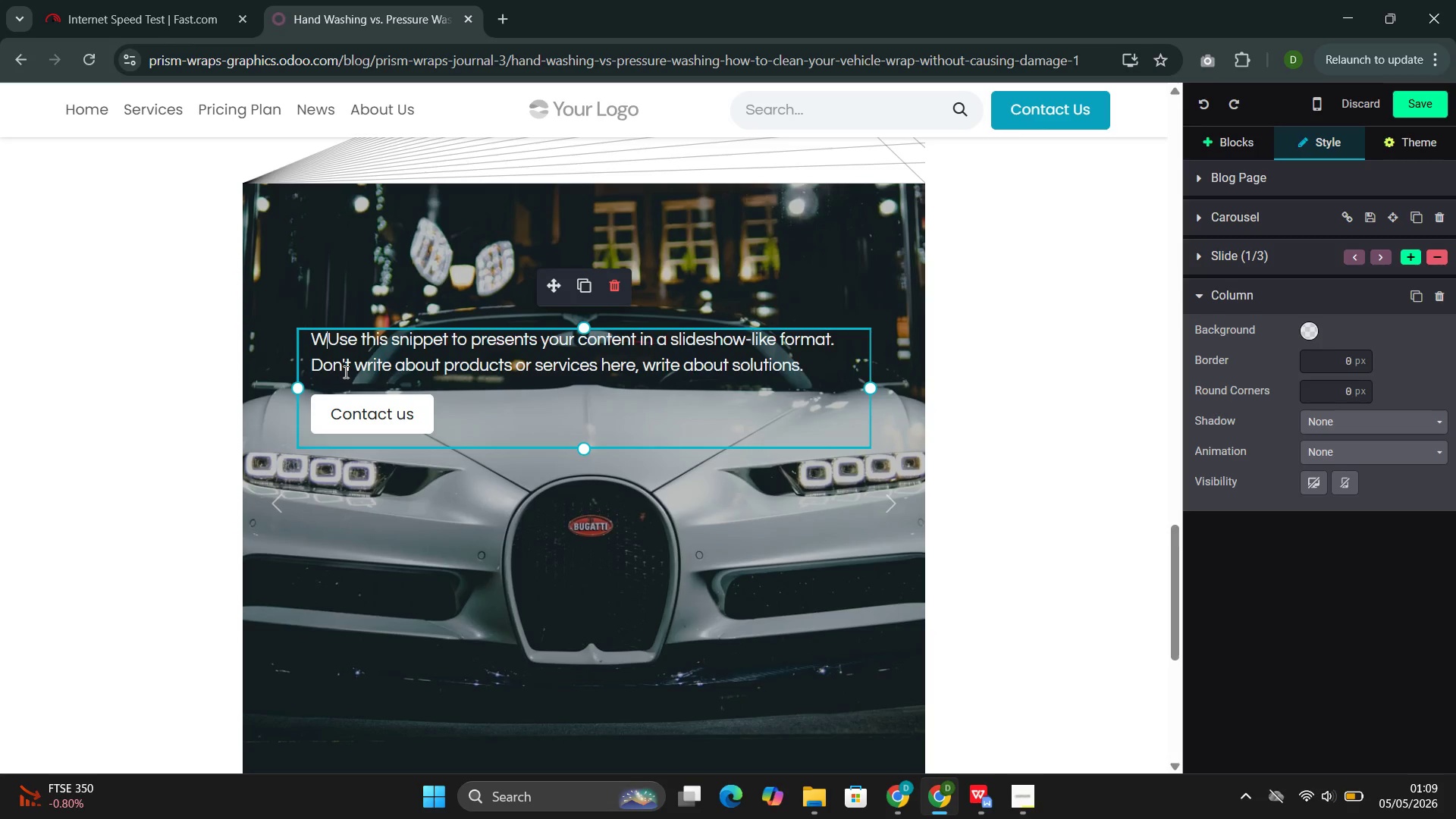 
key(Control+Z)
 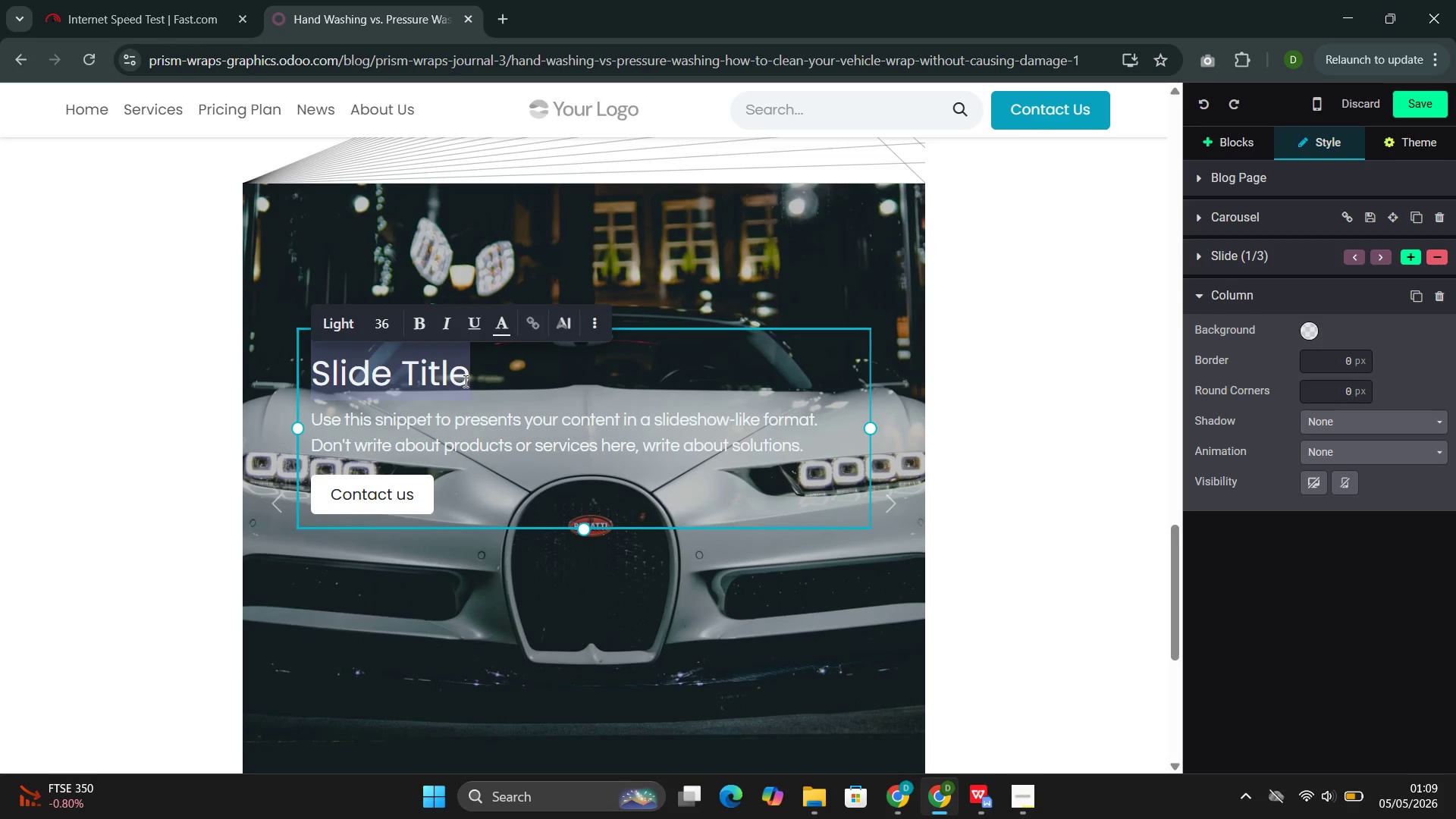 
left_click([467, 378])
 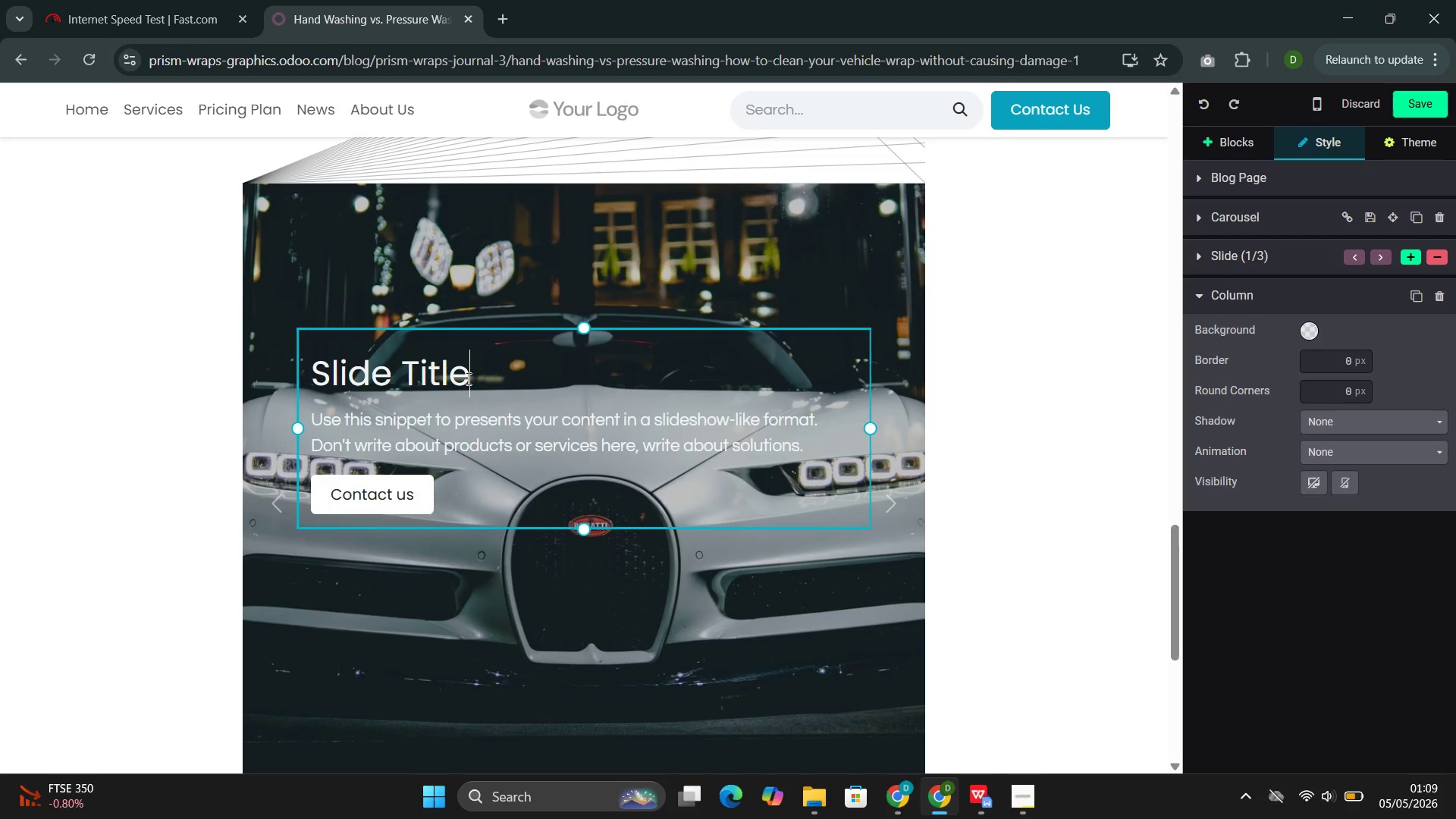 
left_click_drag(start_coordinate=[467, 378], to_coordinate=[331, 373])
 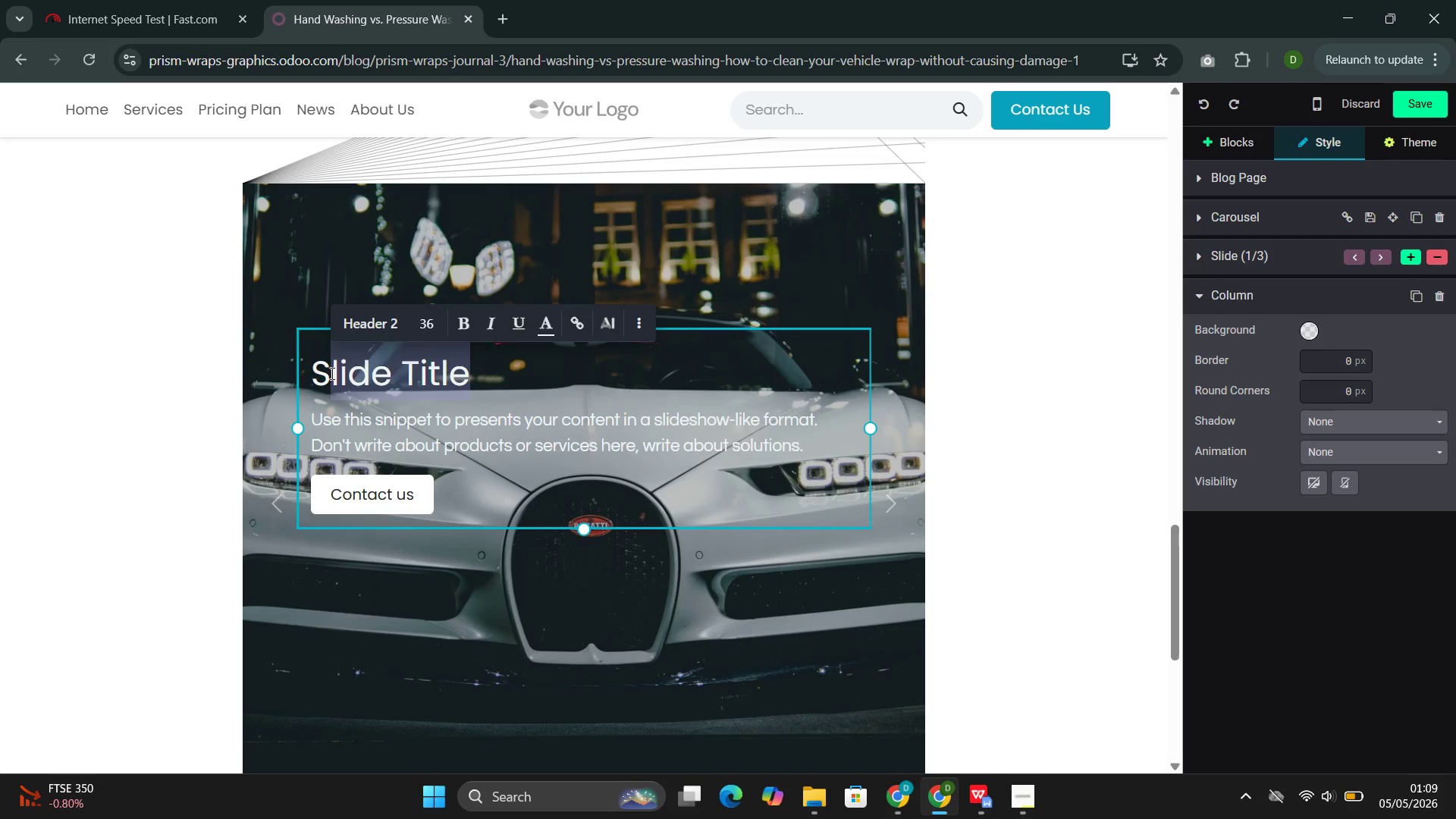 
key(Backspace)
key(Backspace)
type(Why Hand Washing Is Gold Stan)
 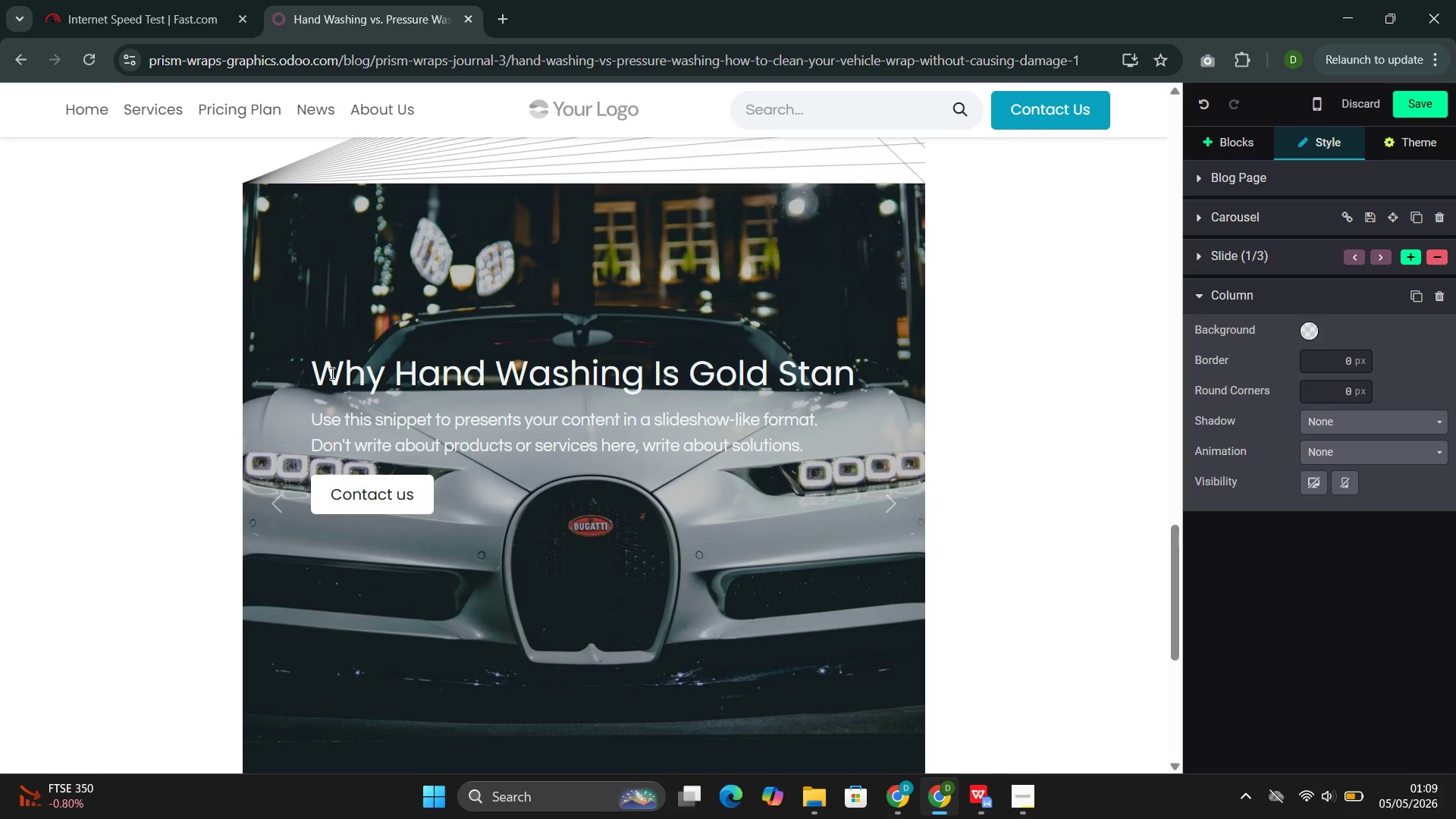 
type(dard)
 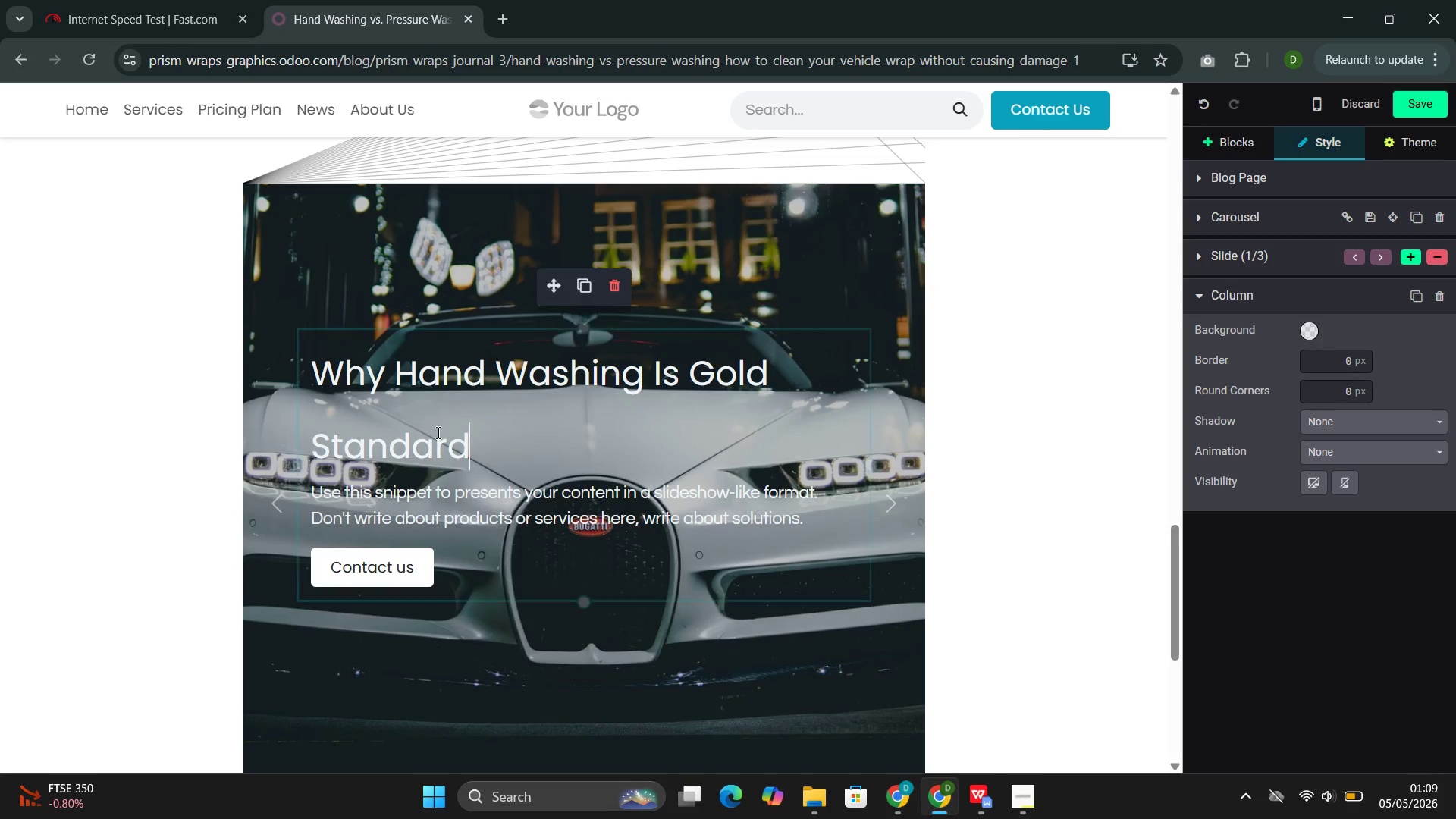 
left_click_drag(start_coordinate=[459, 541], to_coordinate=[322, 493])
 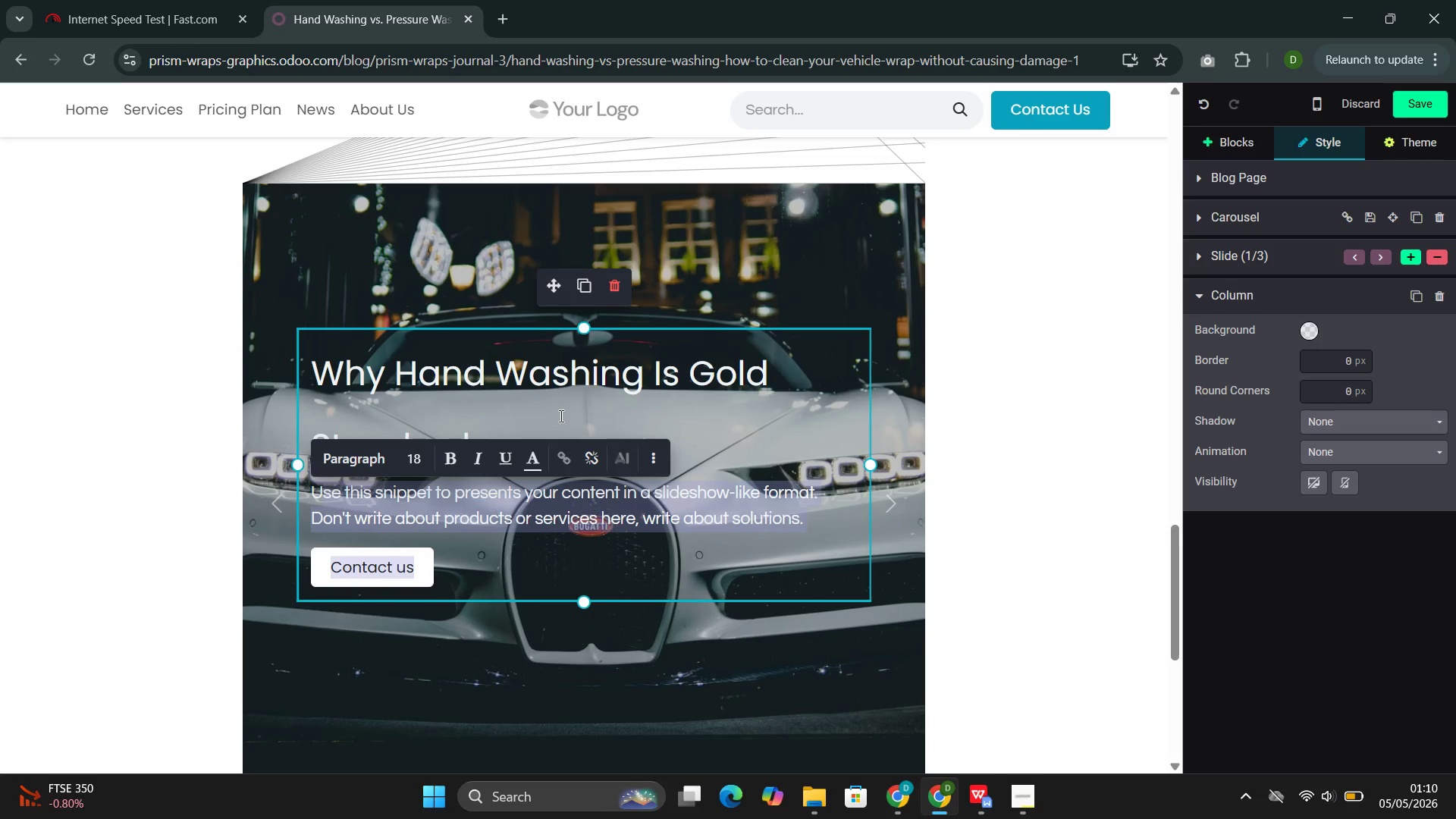 
left_click([560, 416])
 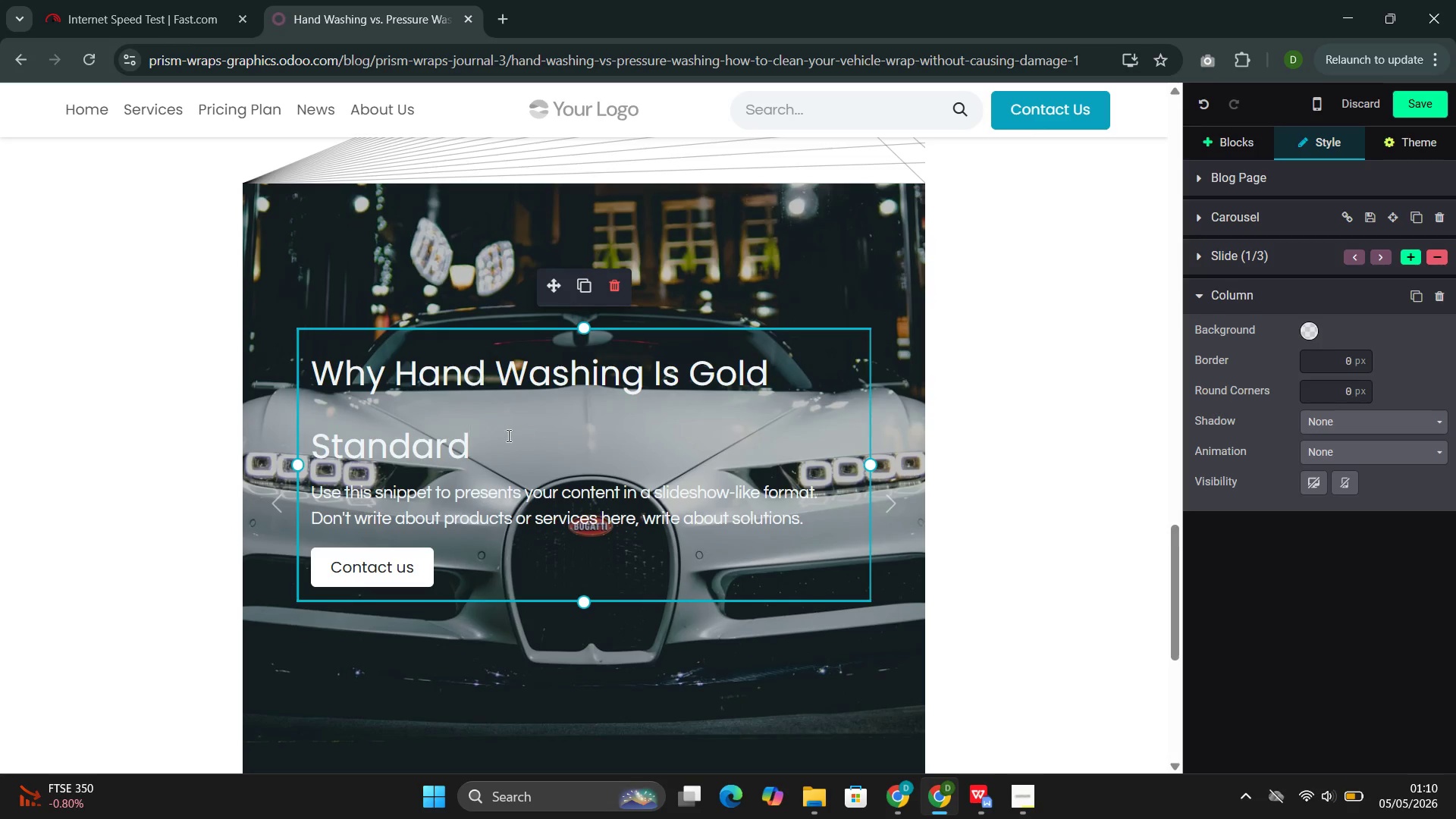 
left_click_drag(start_coordinate=[491, 445], to_coordinate=[318, 378])
 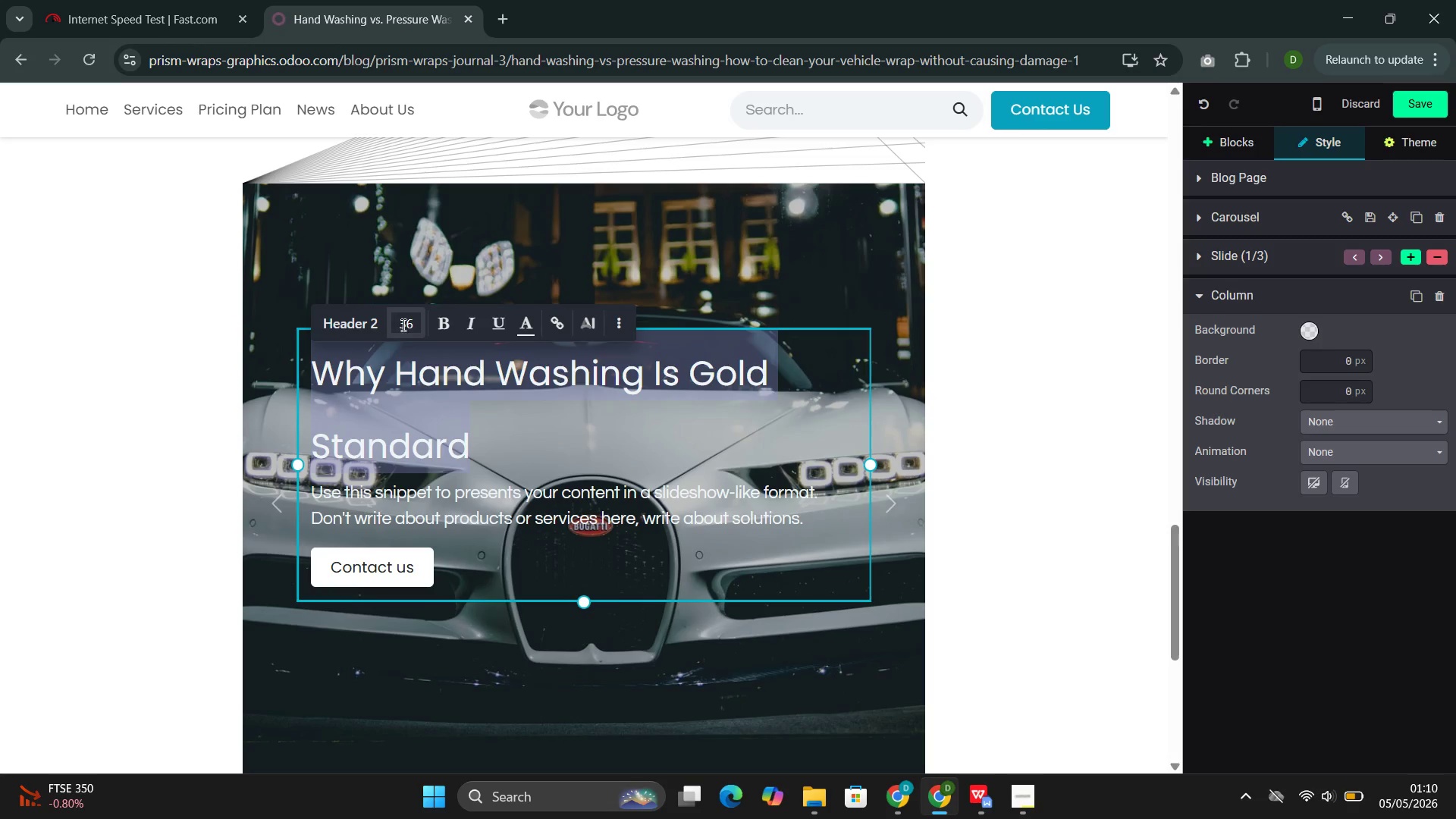 
left_click([406, 324])
 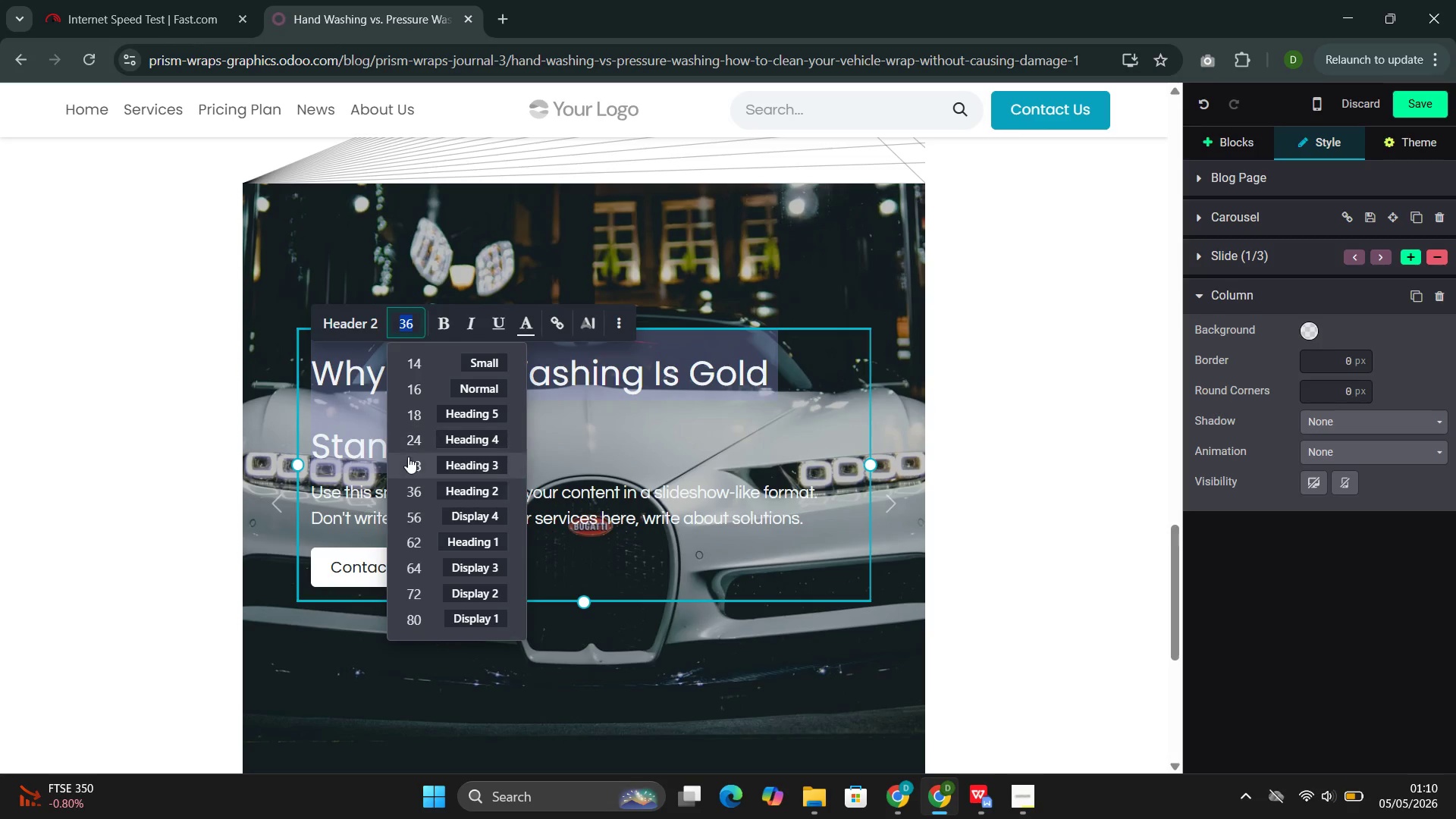 
left_click([406, 459])
 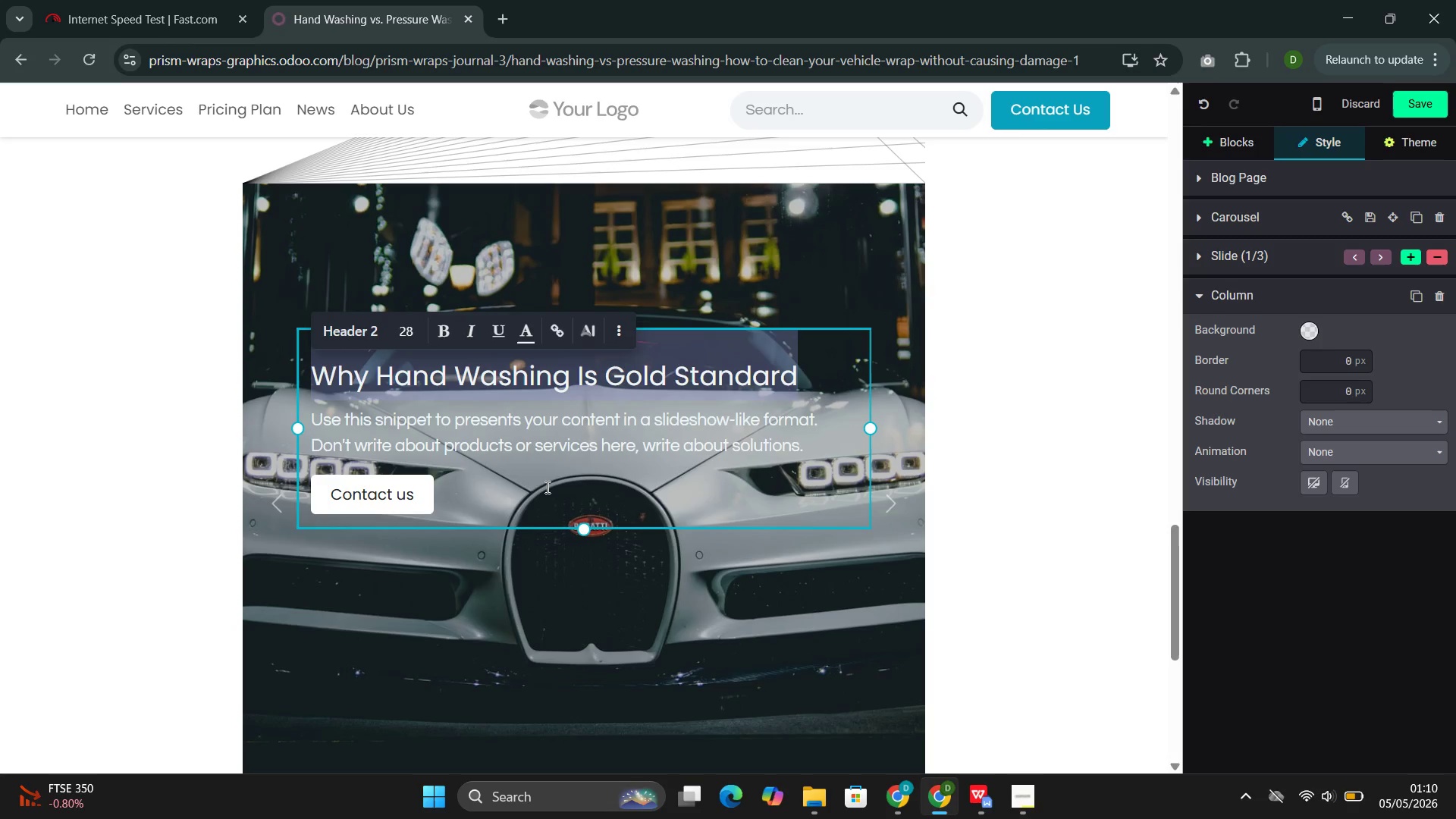 
left_click([547, 490])
 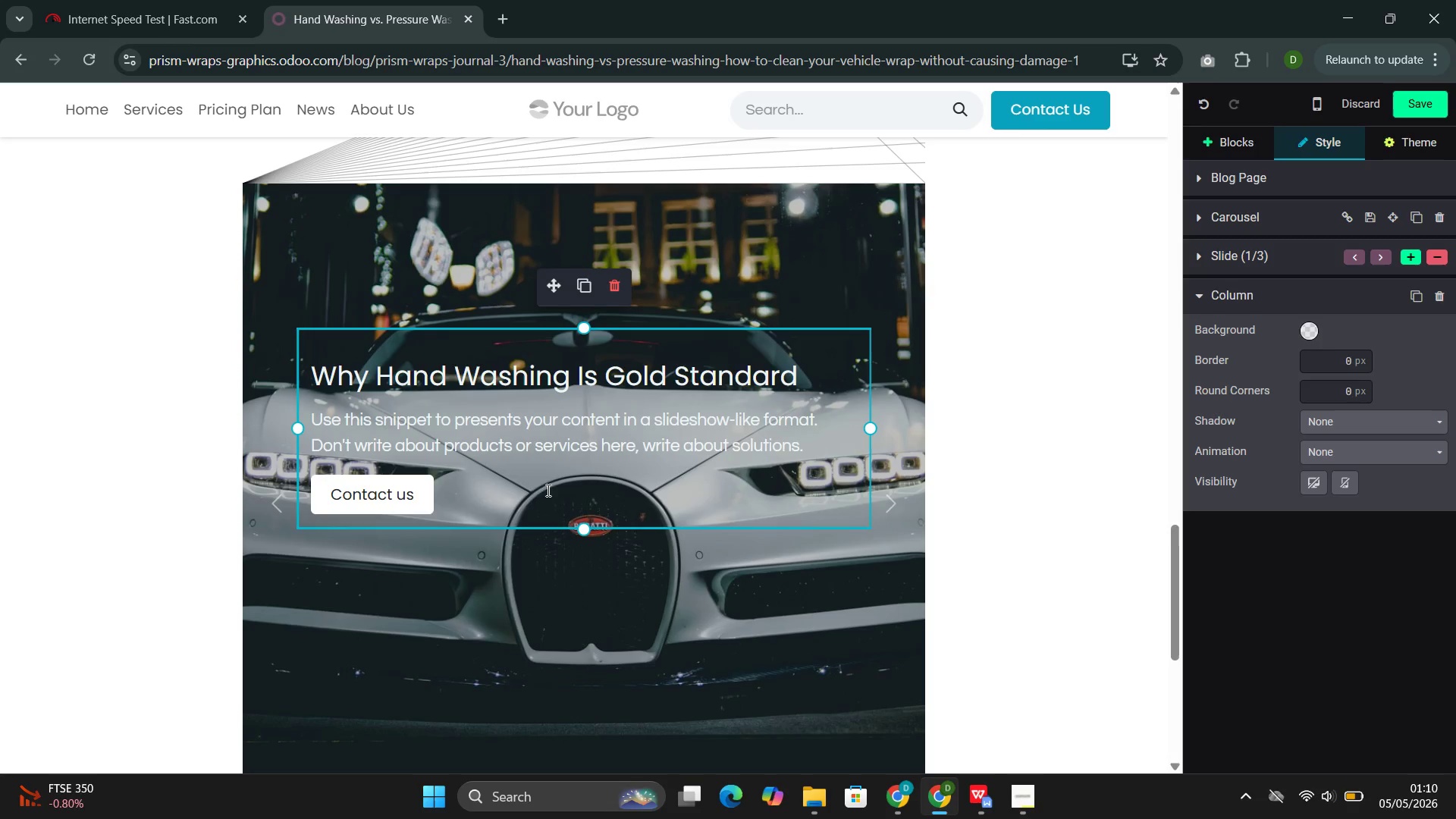 
left_click_drag(start_coordinate=[547, 490], to_coordinate=[307, 416])
 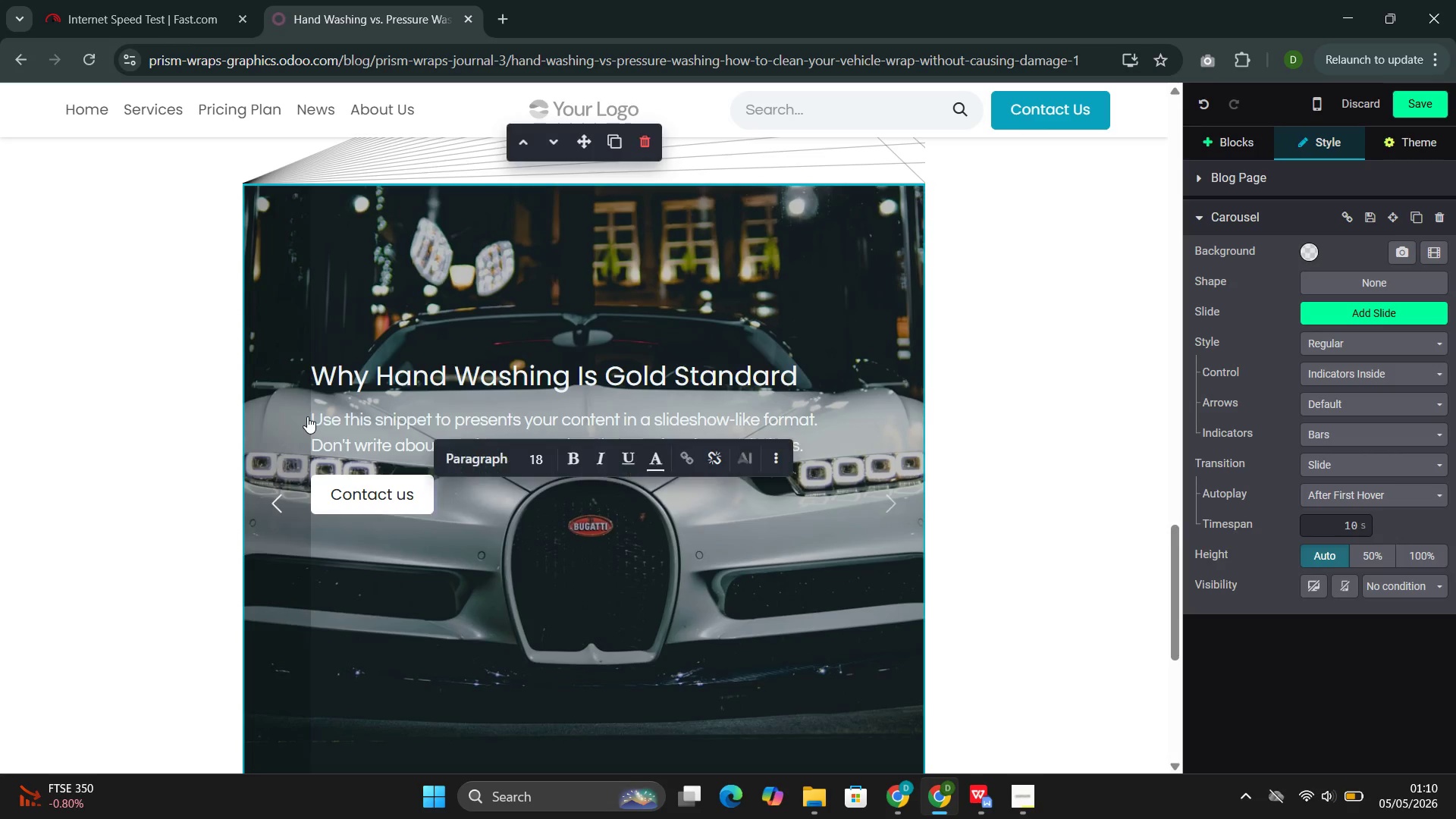 
key(Backspace)
 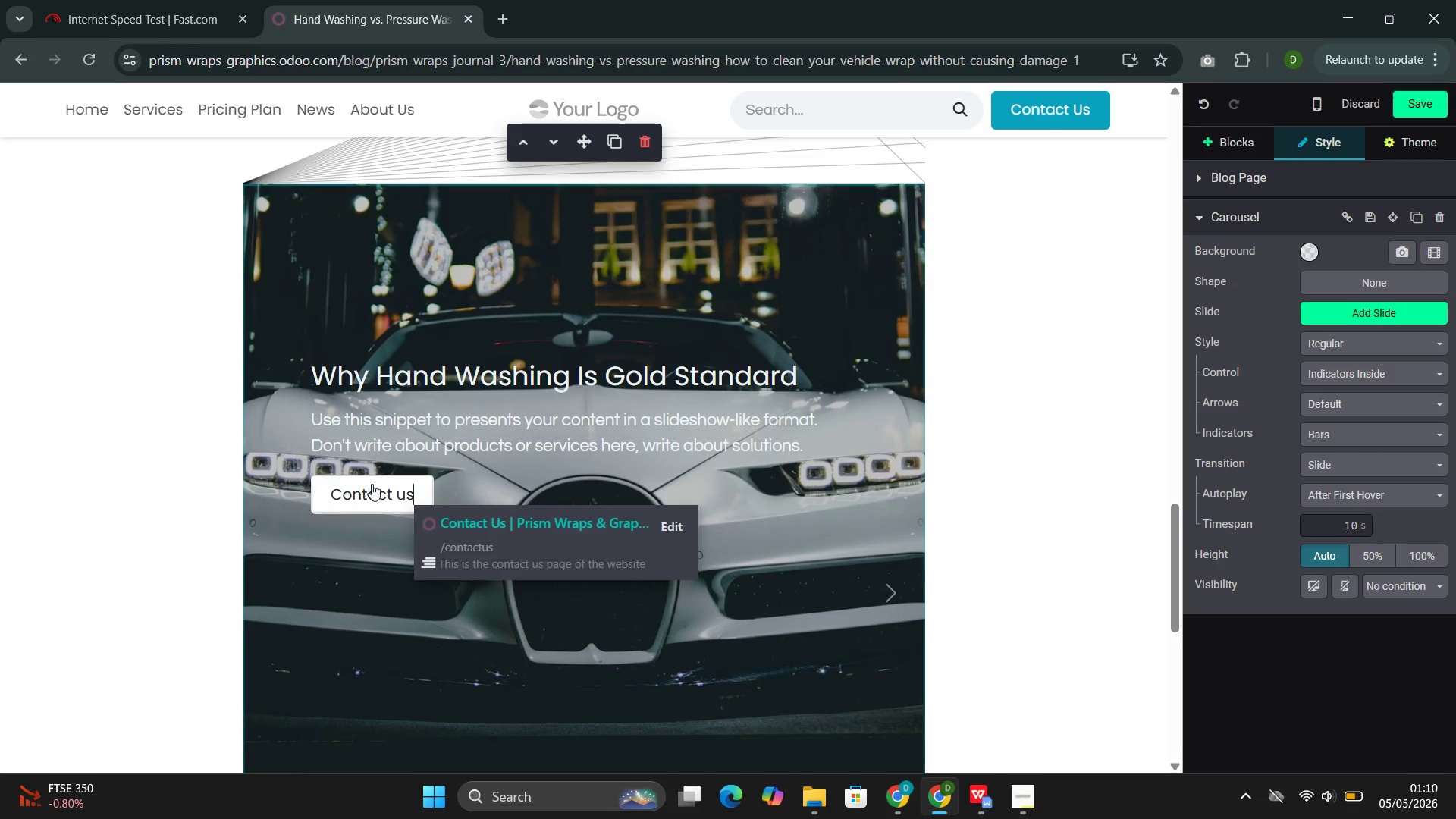 
left_click([436, 468])
 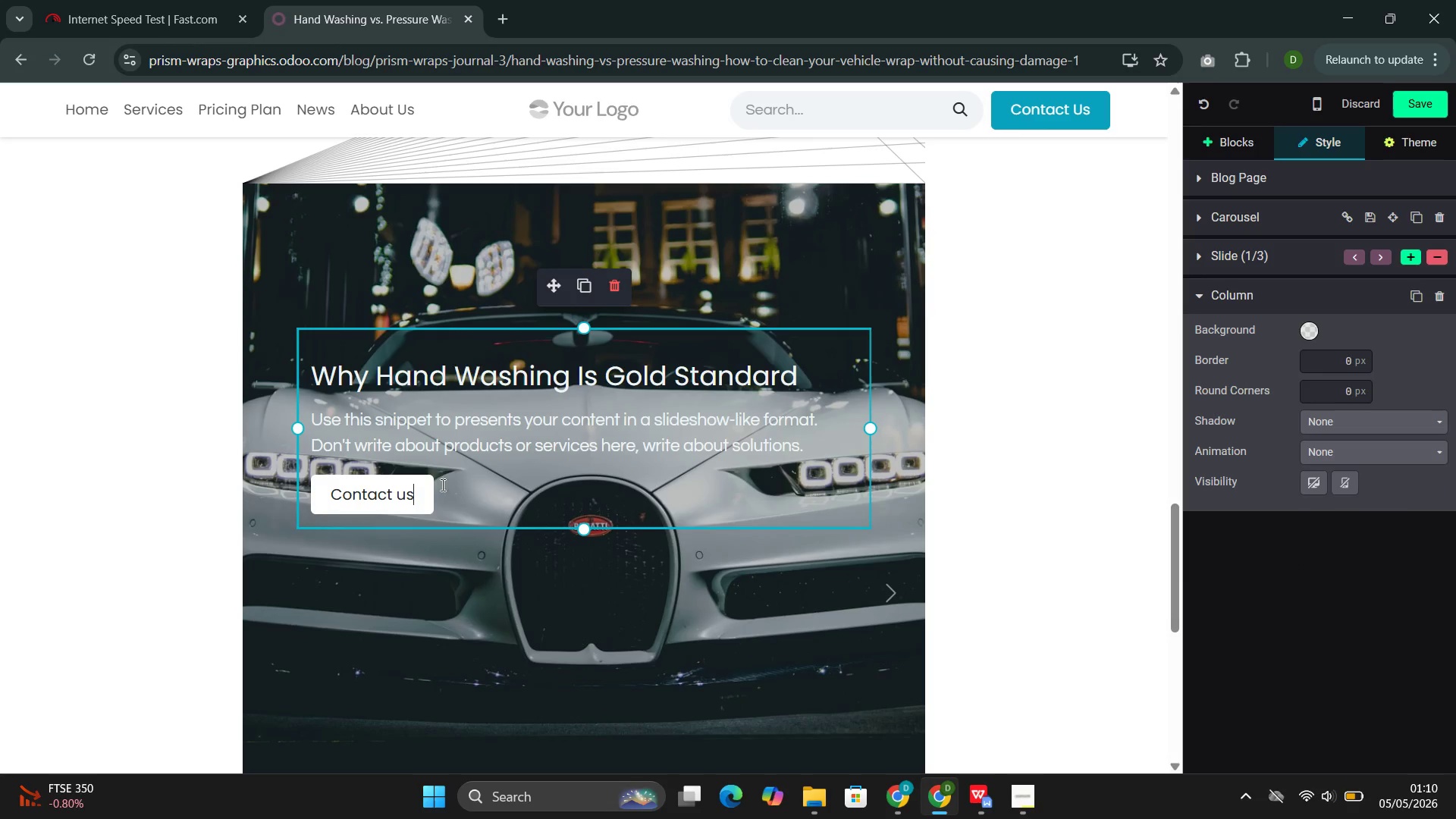 
left_click_drag(start_coordinate=[442, 488], to_coordinate=[326, 407])
 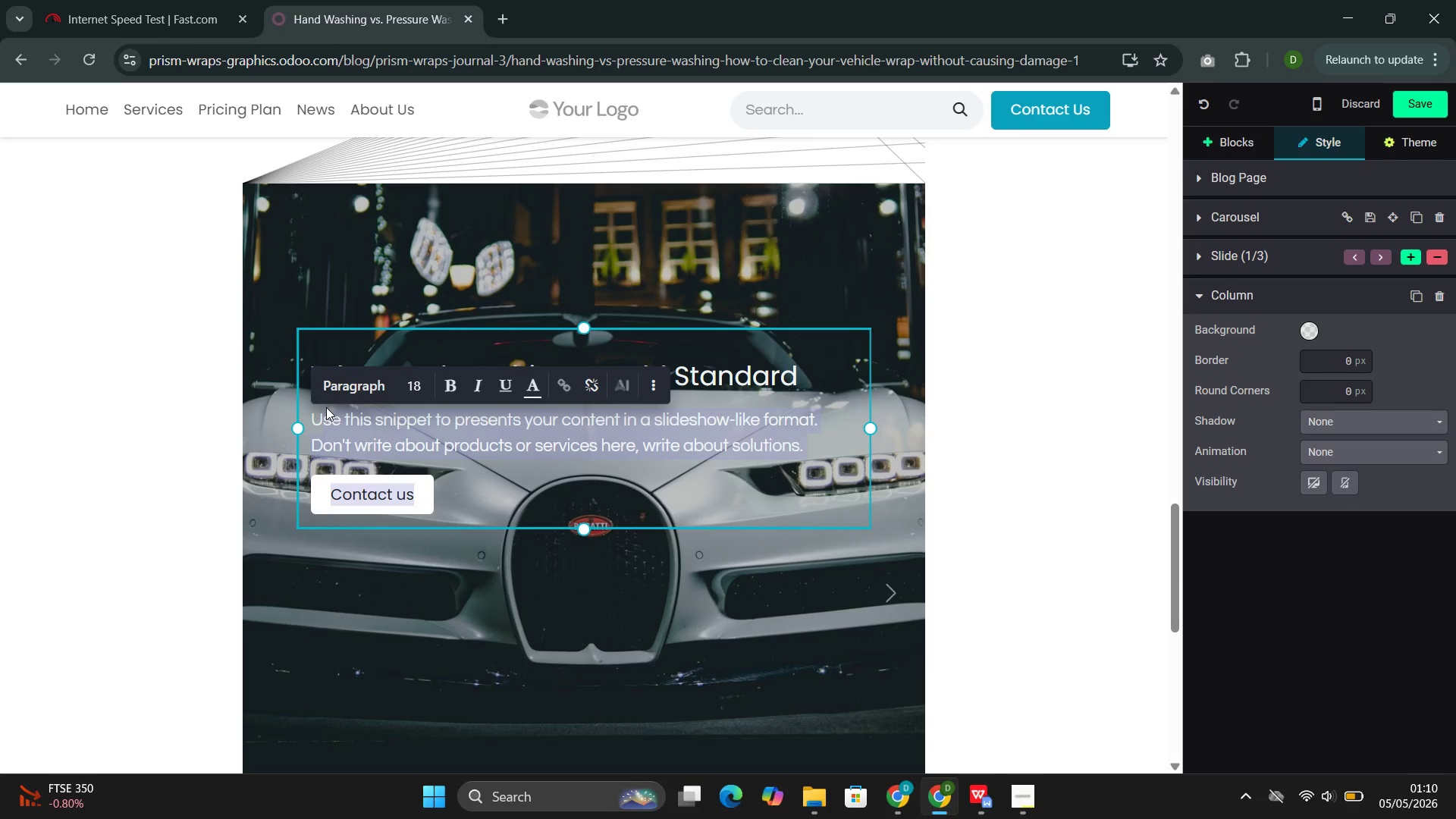 
key(Backspace)
key(Backspace)
type(Hand washing gives you complete control over every variable.)
key(Backspace)
type( that affect )
 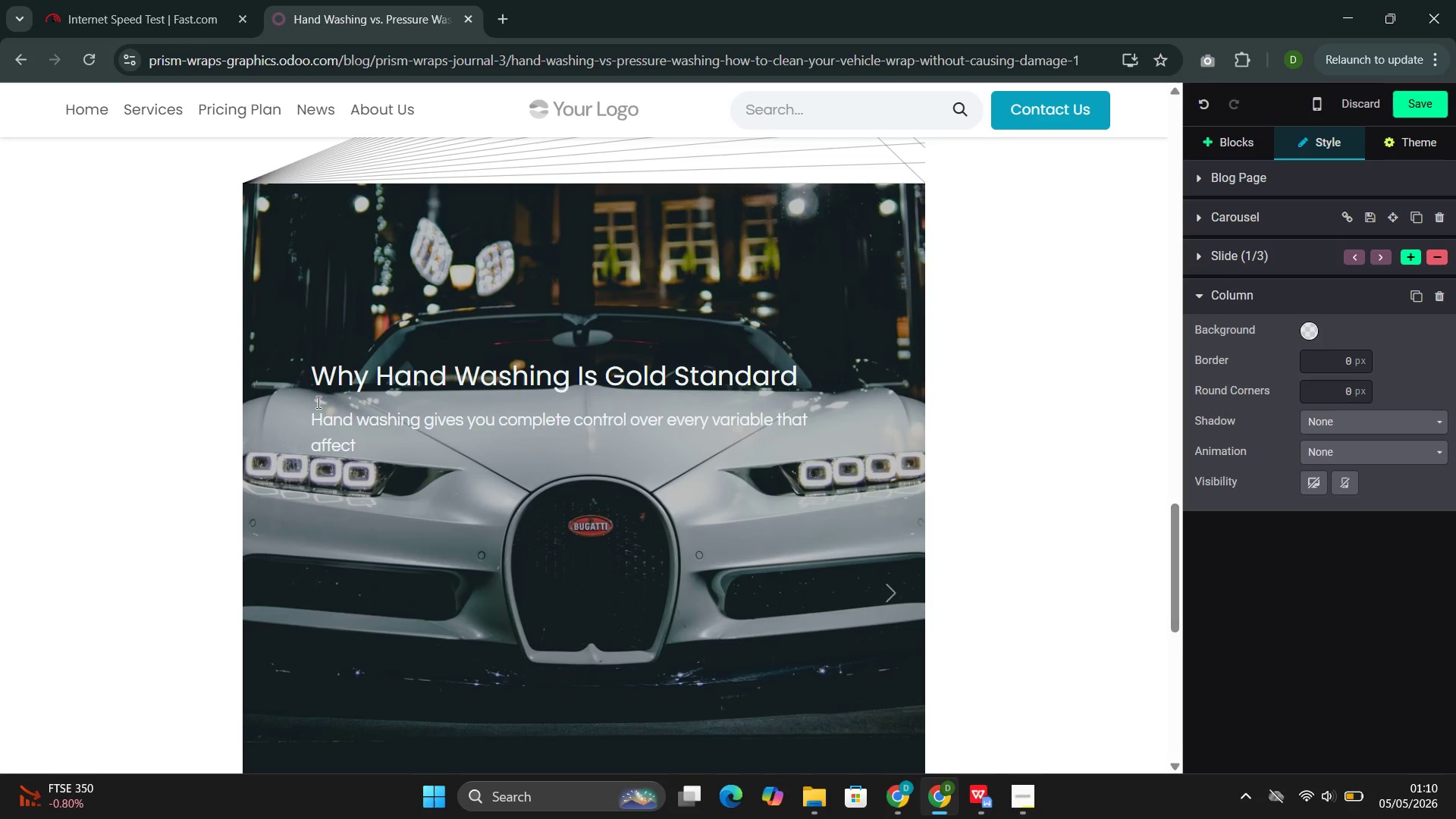 
wait(13.95)
 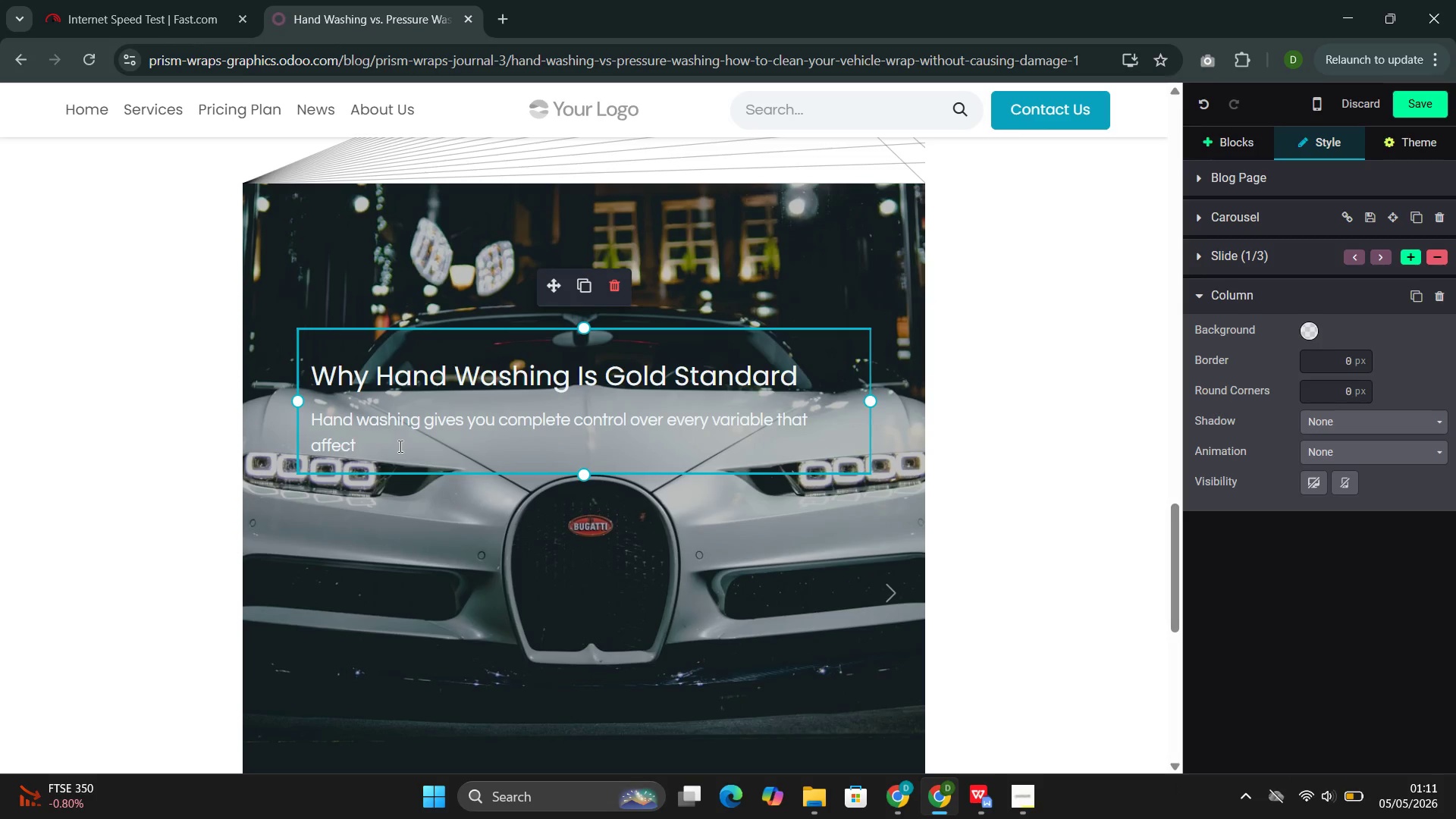 
type(your wraps)
 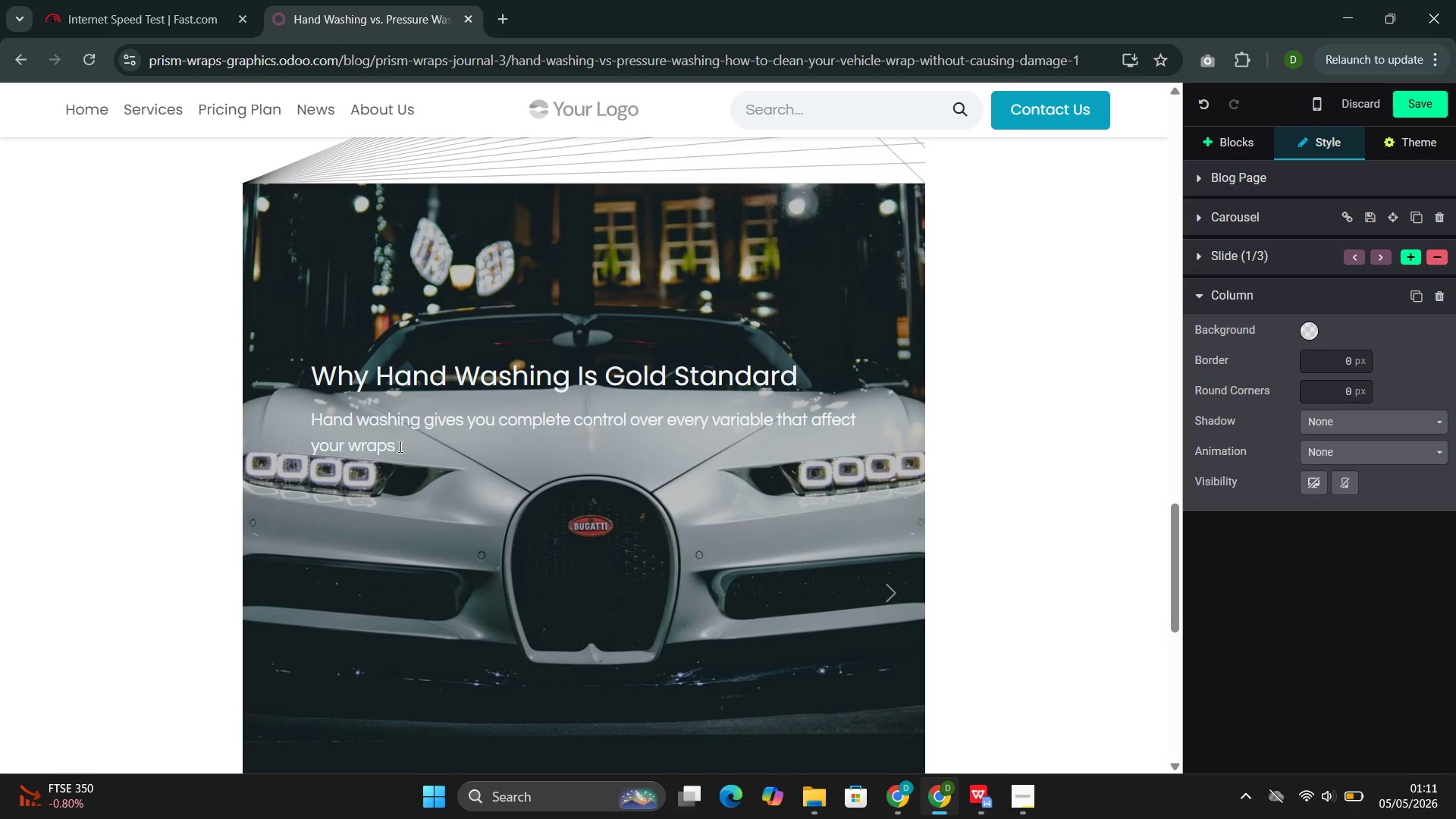 
key(ArrowLeft)
 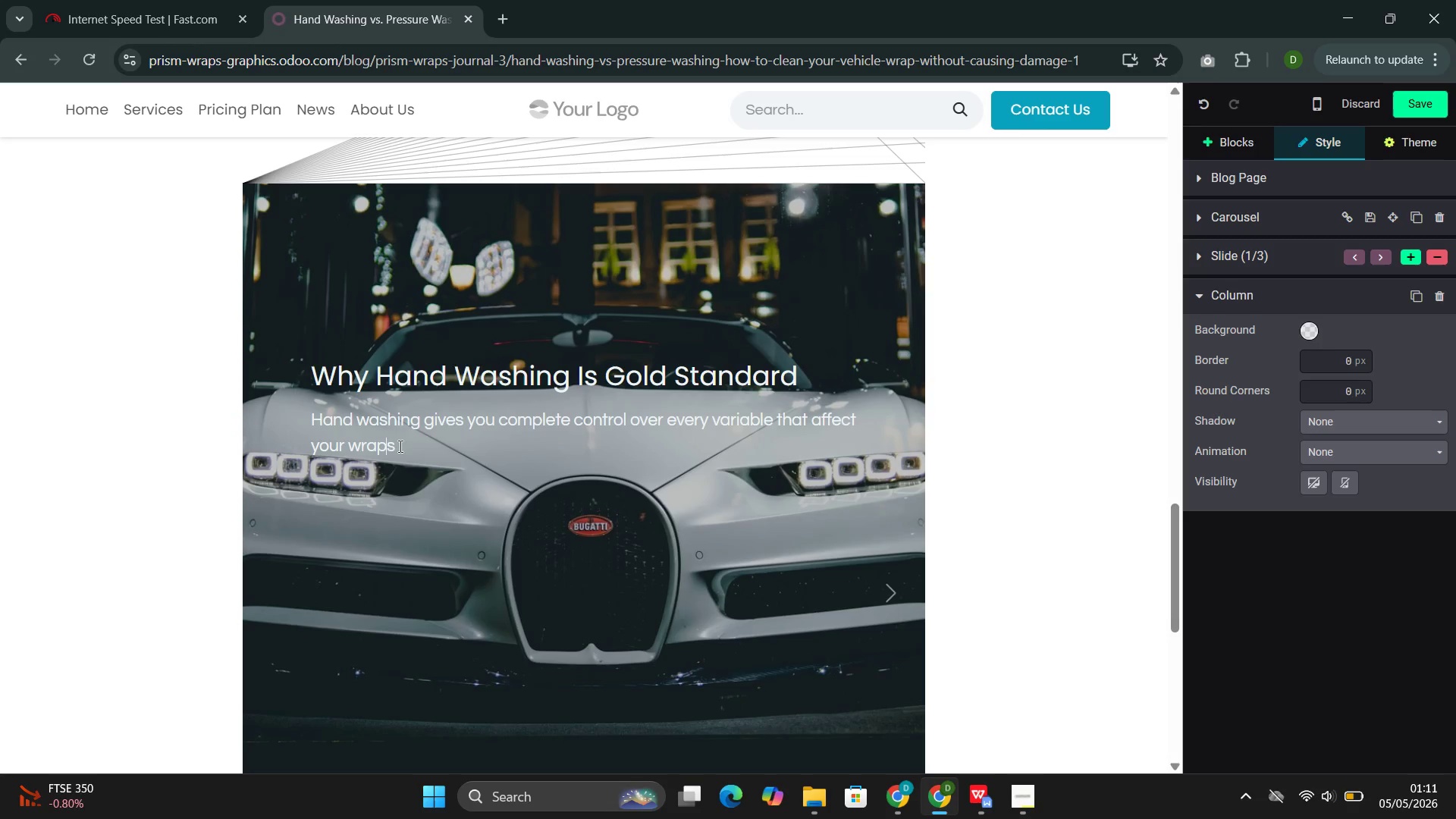 
key(Quote)
 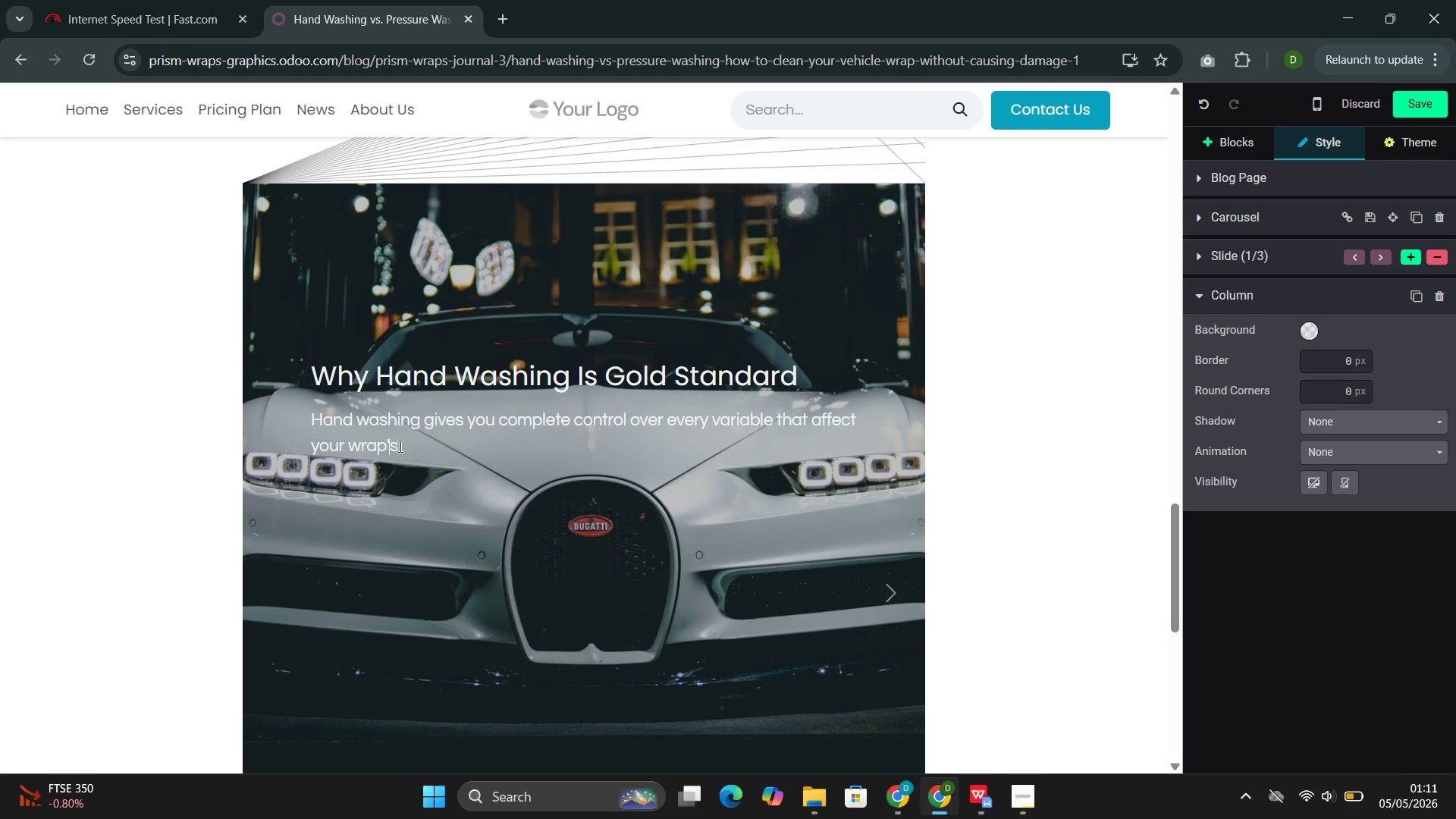 
key(ArrowRight)
 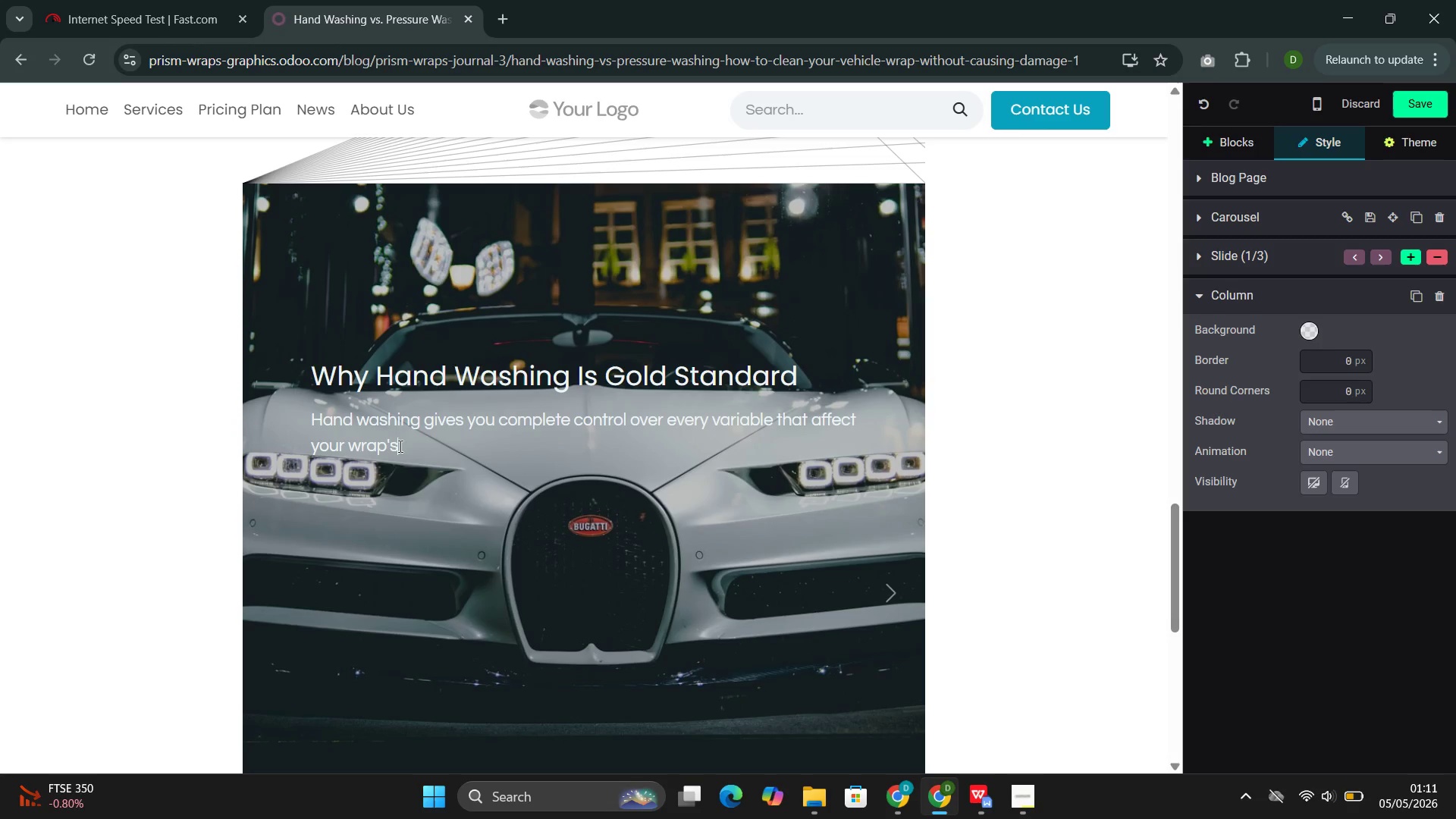 
type( longevity: the presu)
key(Backspace)
type(sure applied to the surface, the type of cleaning ageny)
key(Backspace)
type(t used )
key(Backspace)
type(, the tem)
key(Backspace)
type(mperature of the water, and the direction of contact aong )
 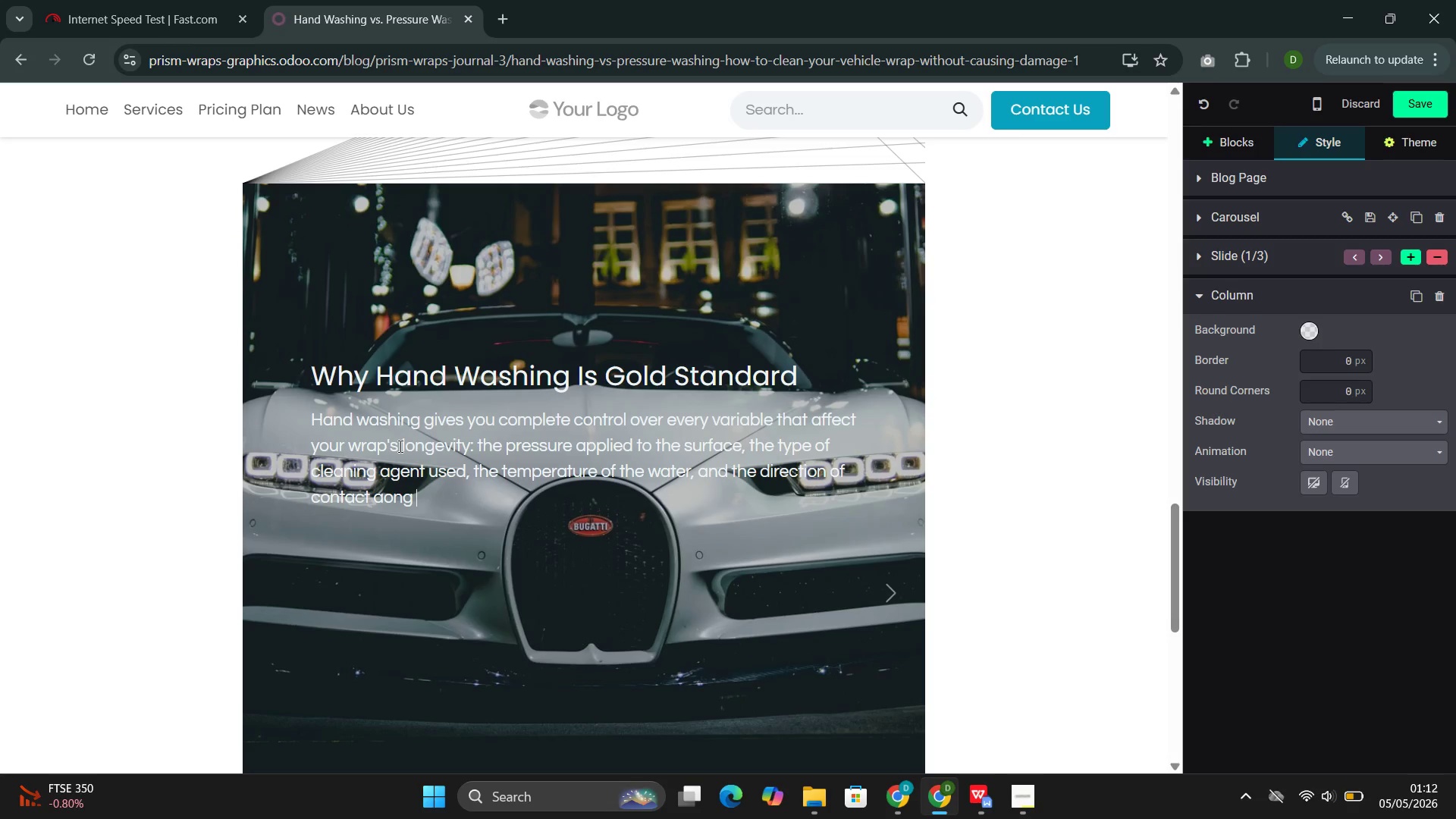 
key(ArrowLeft)
 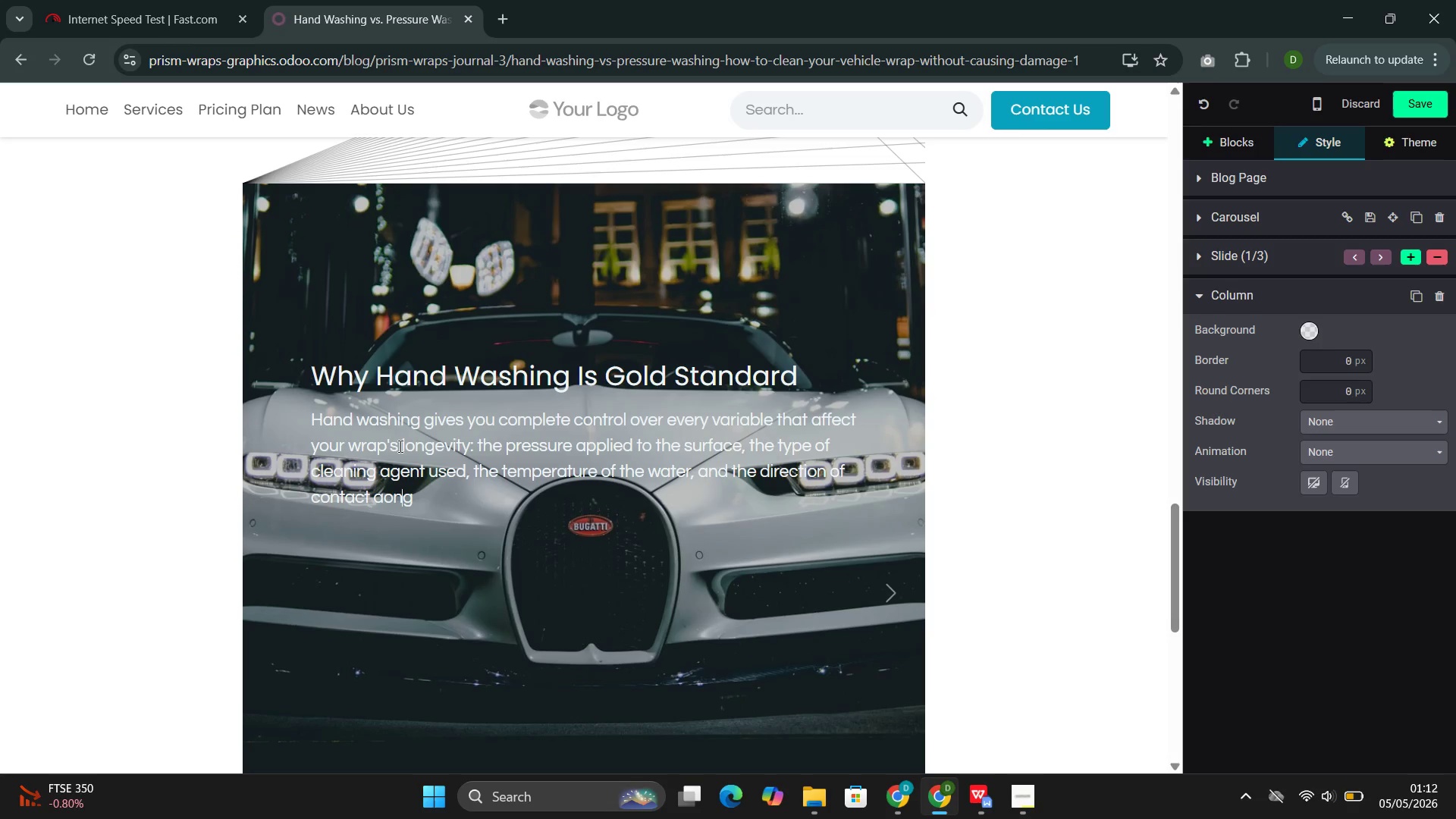 
key(ArrowLeft)
 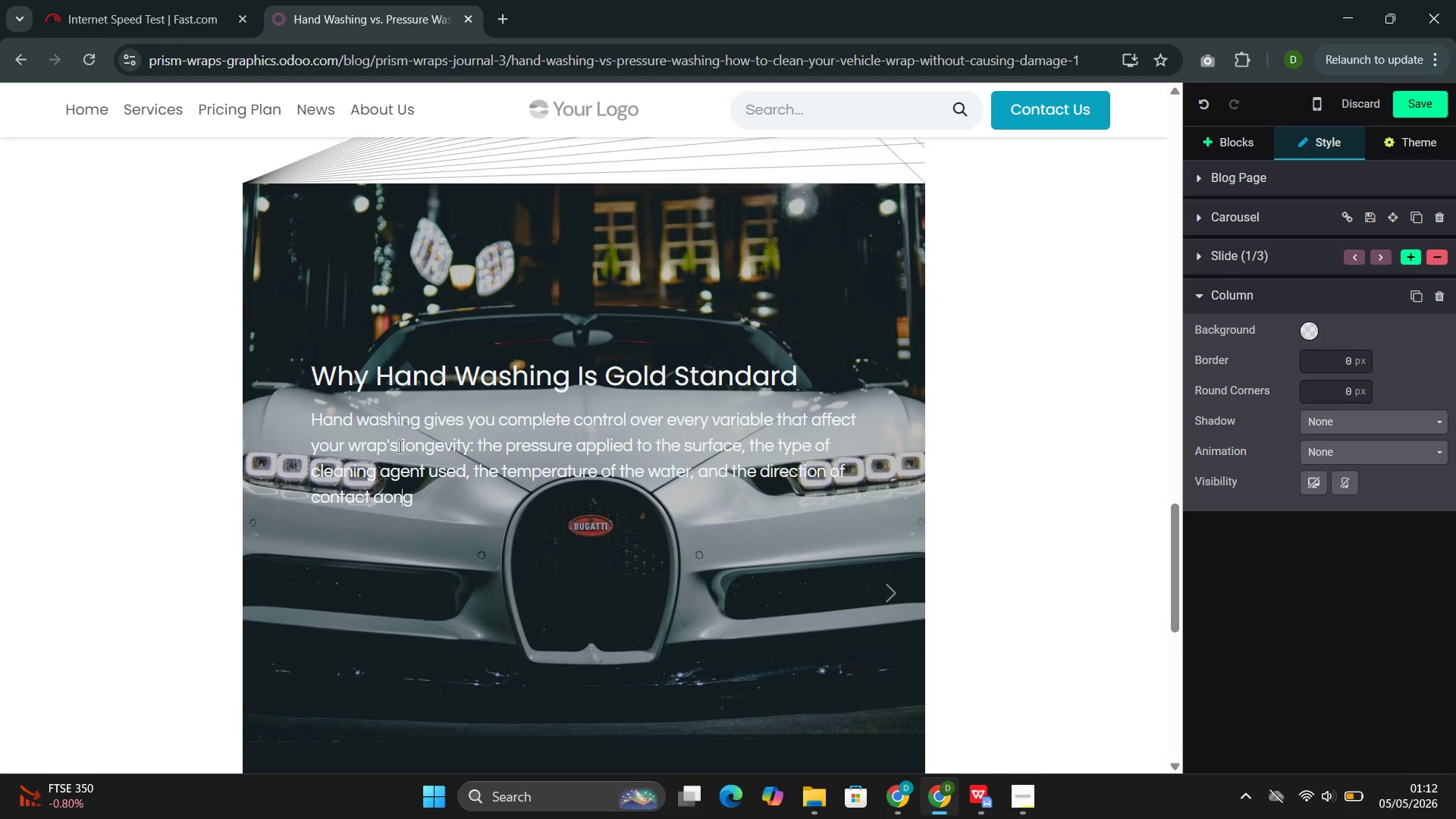 
key(ArrowLeft)
 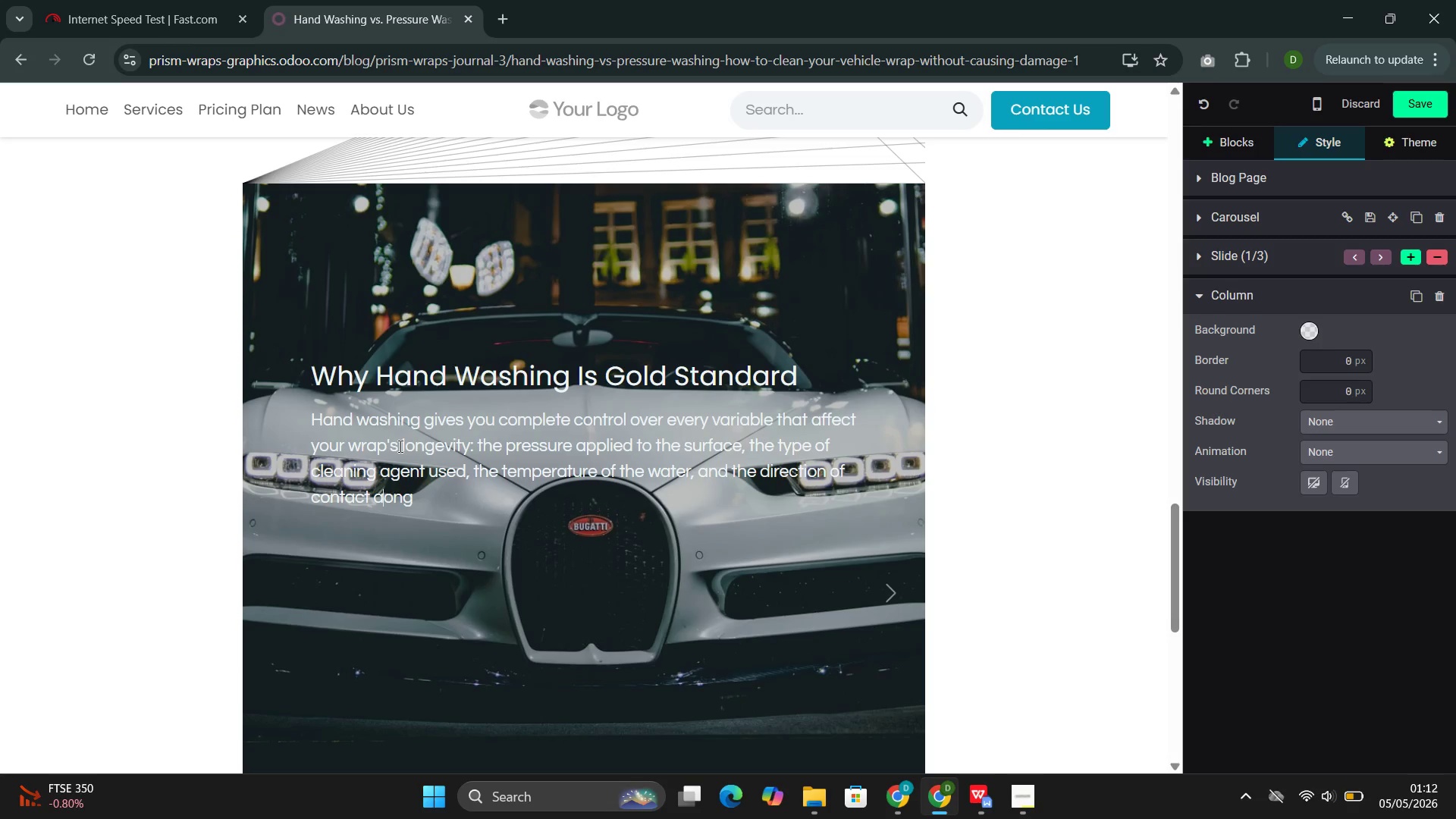 
key(ArrowLeft)
 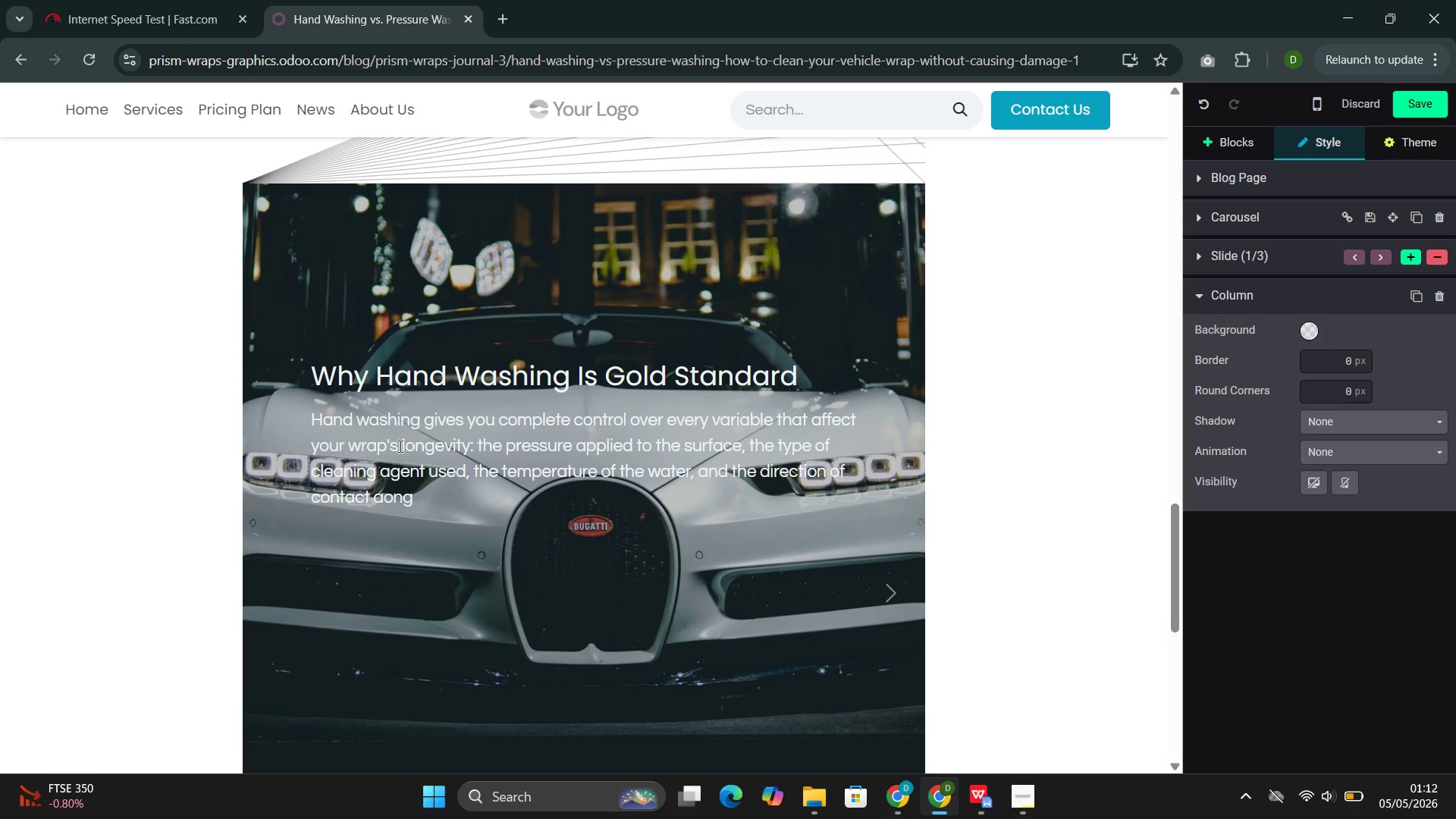 
key(L)
 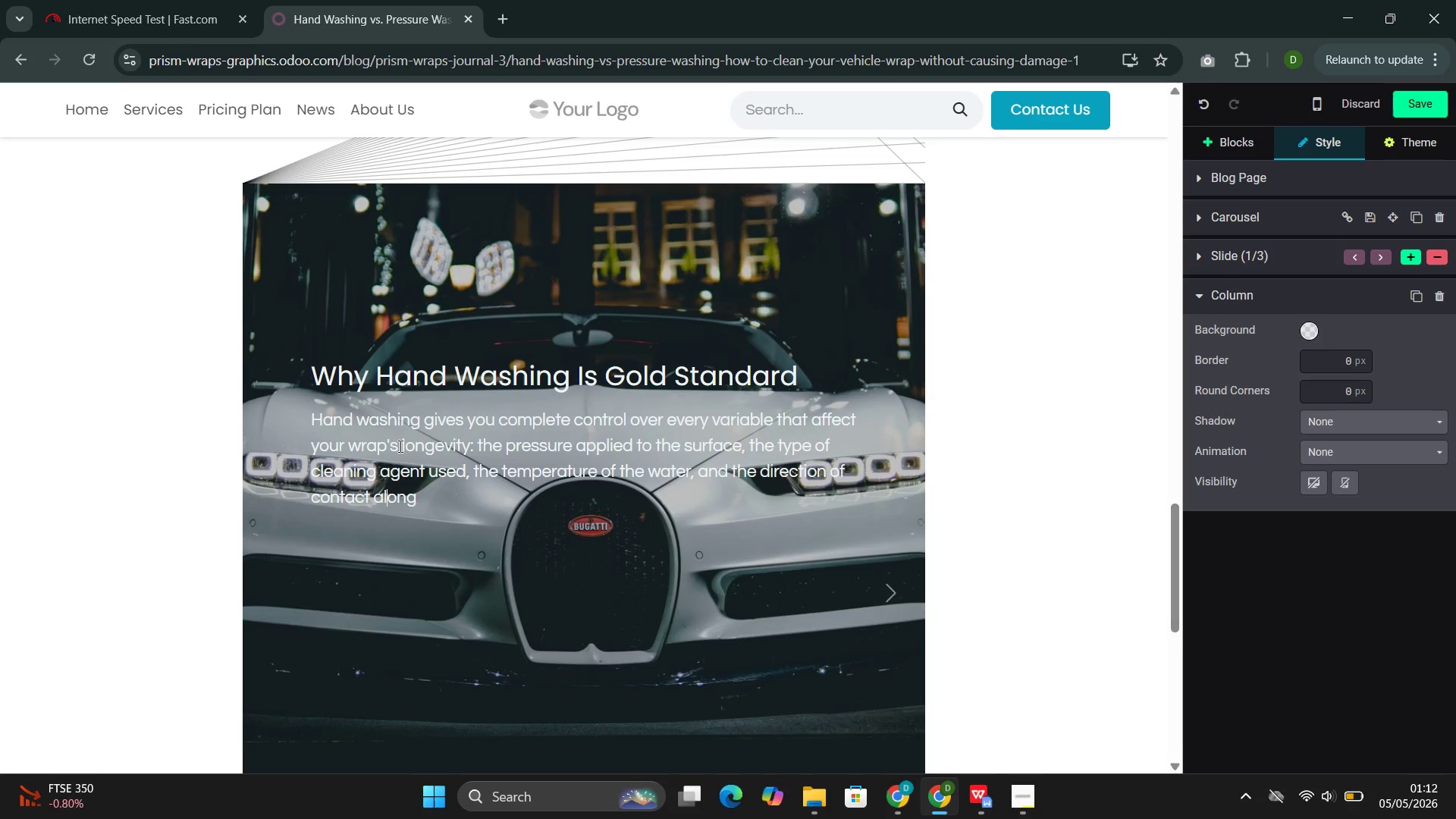 
key(ArrowRight)
 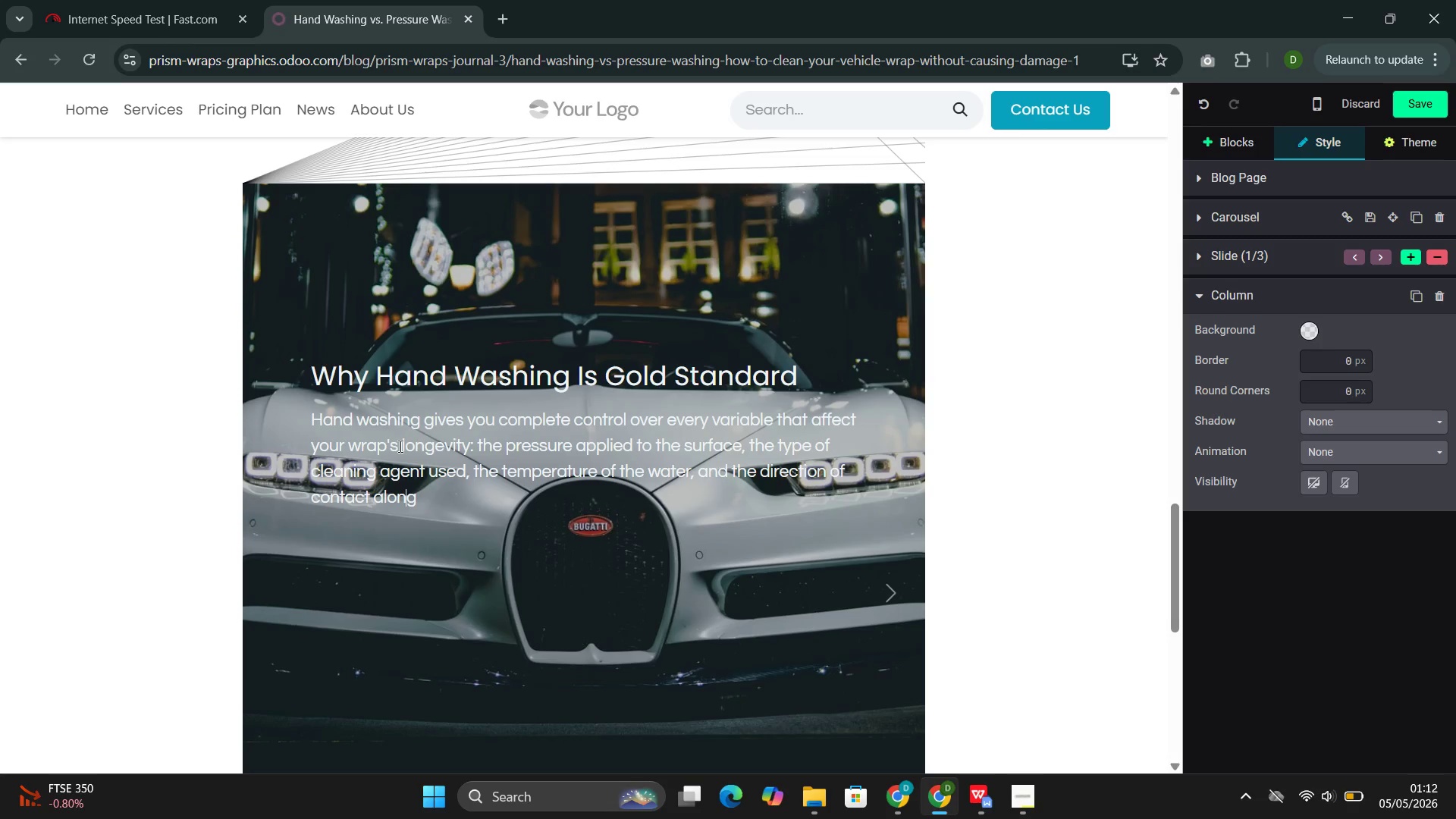 
key(ArrowRight)
 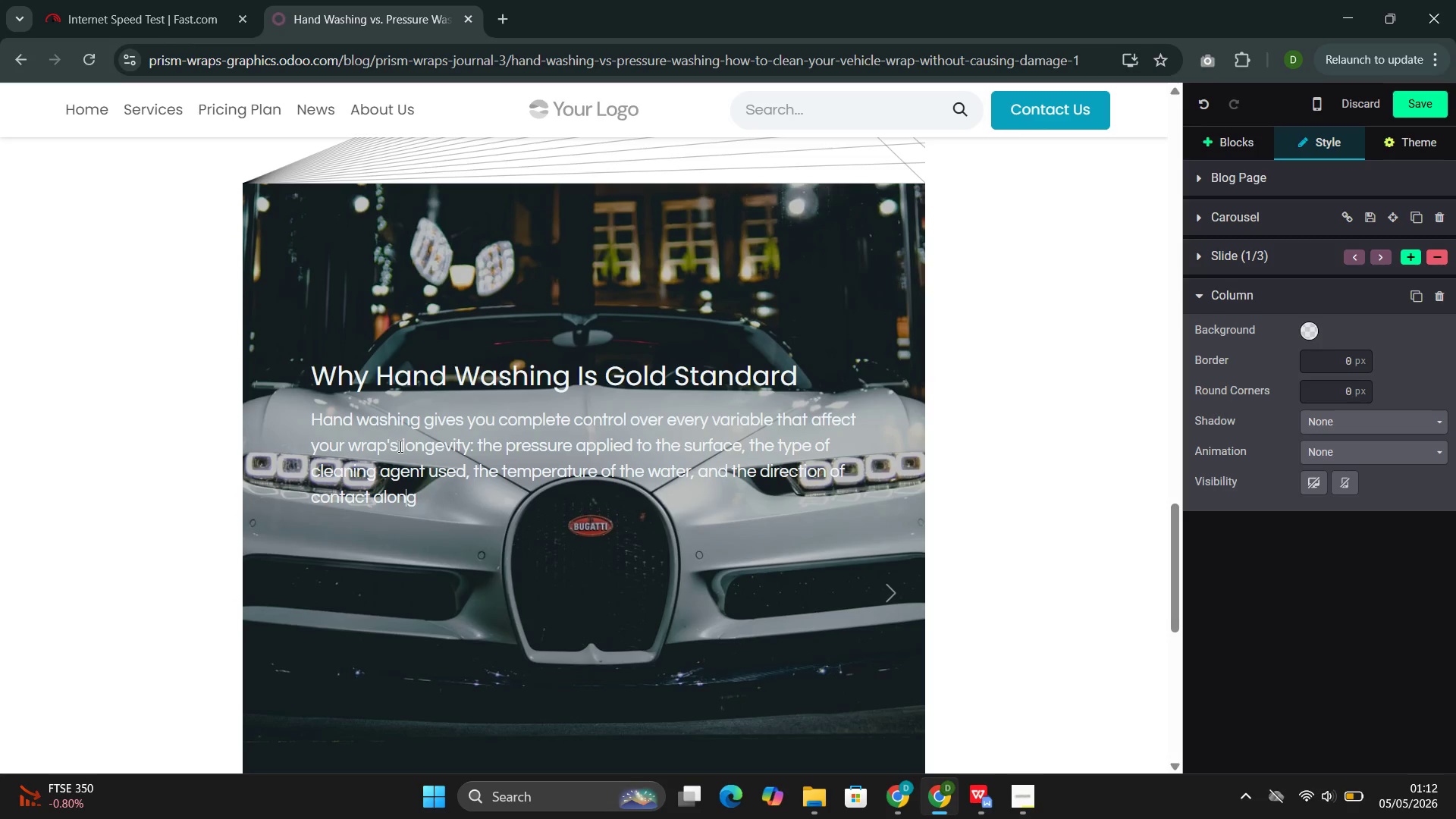 
key(ArrowRight)
 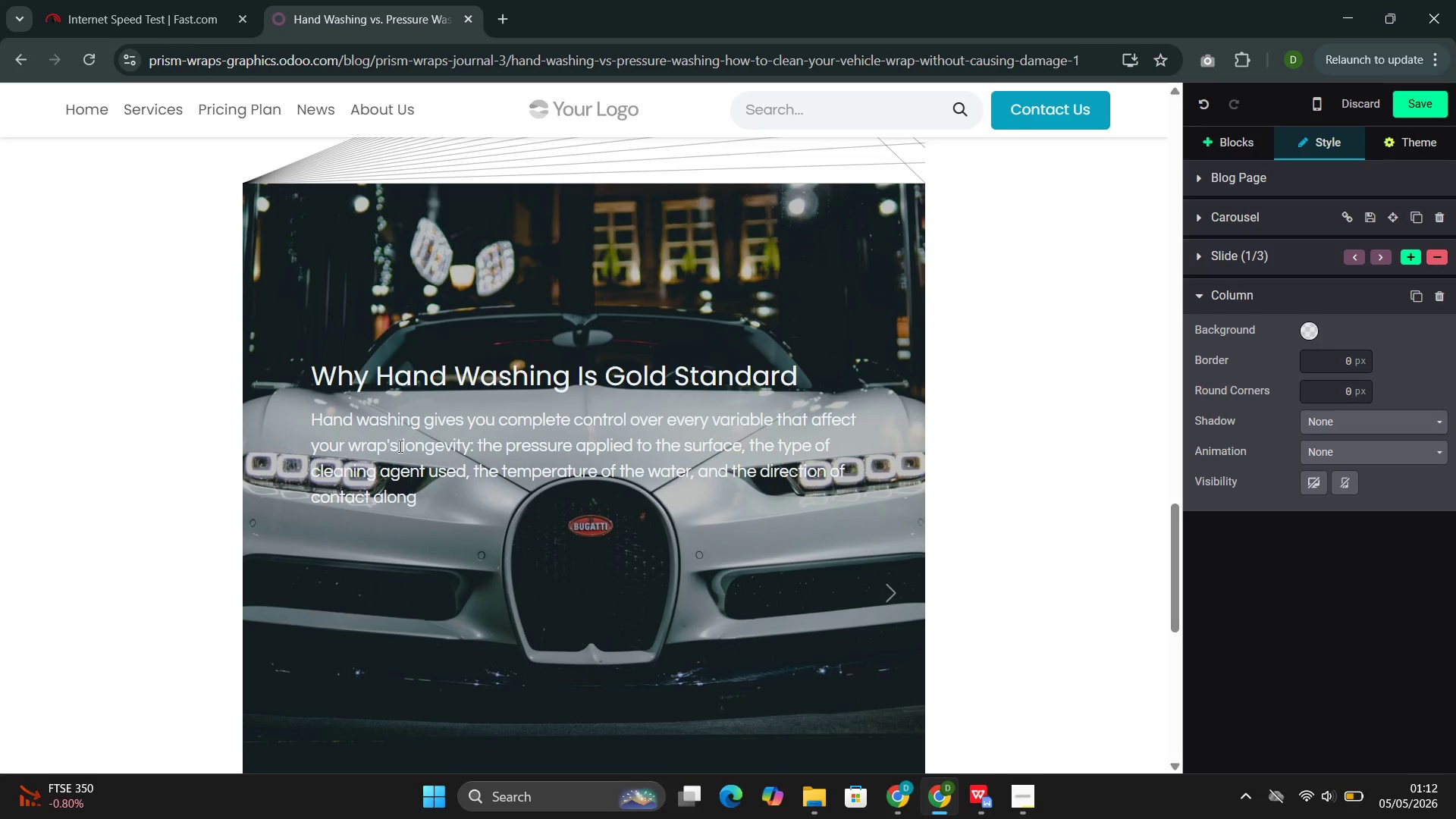 
type( edges and seams.)
 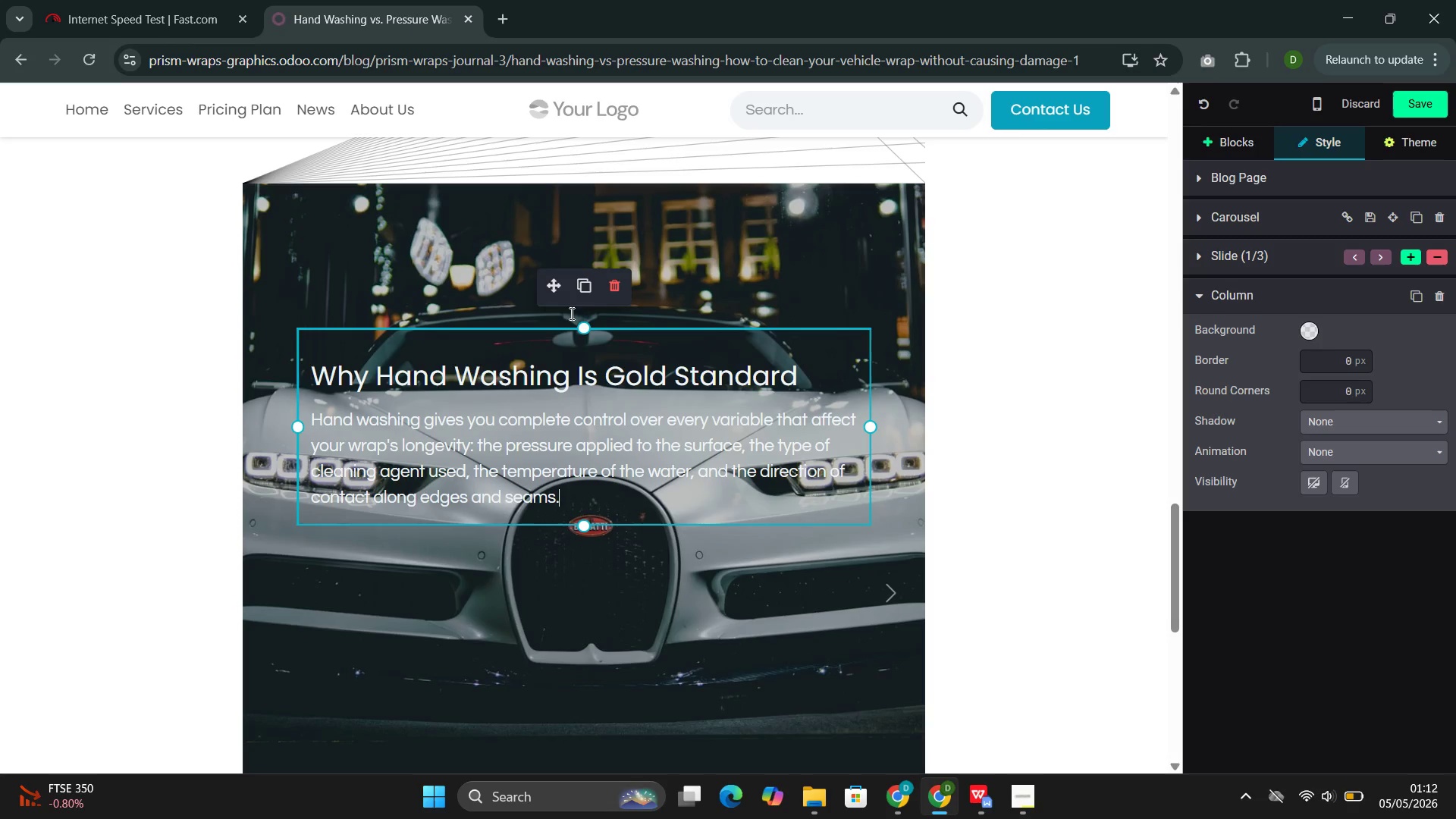 
left_click_drag(start_coordinate=[556, 290], to_coordinate=[551, 369])
 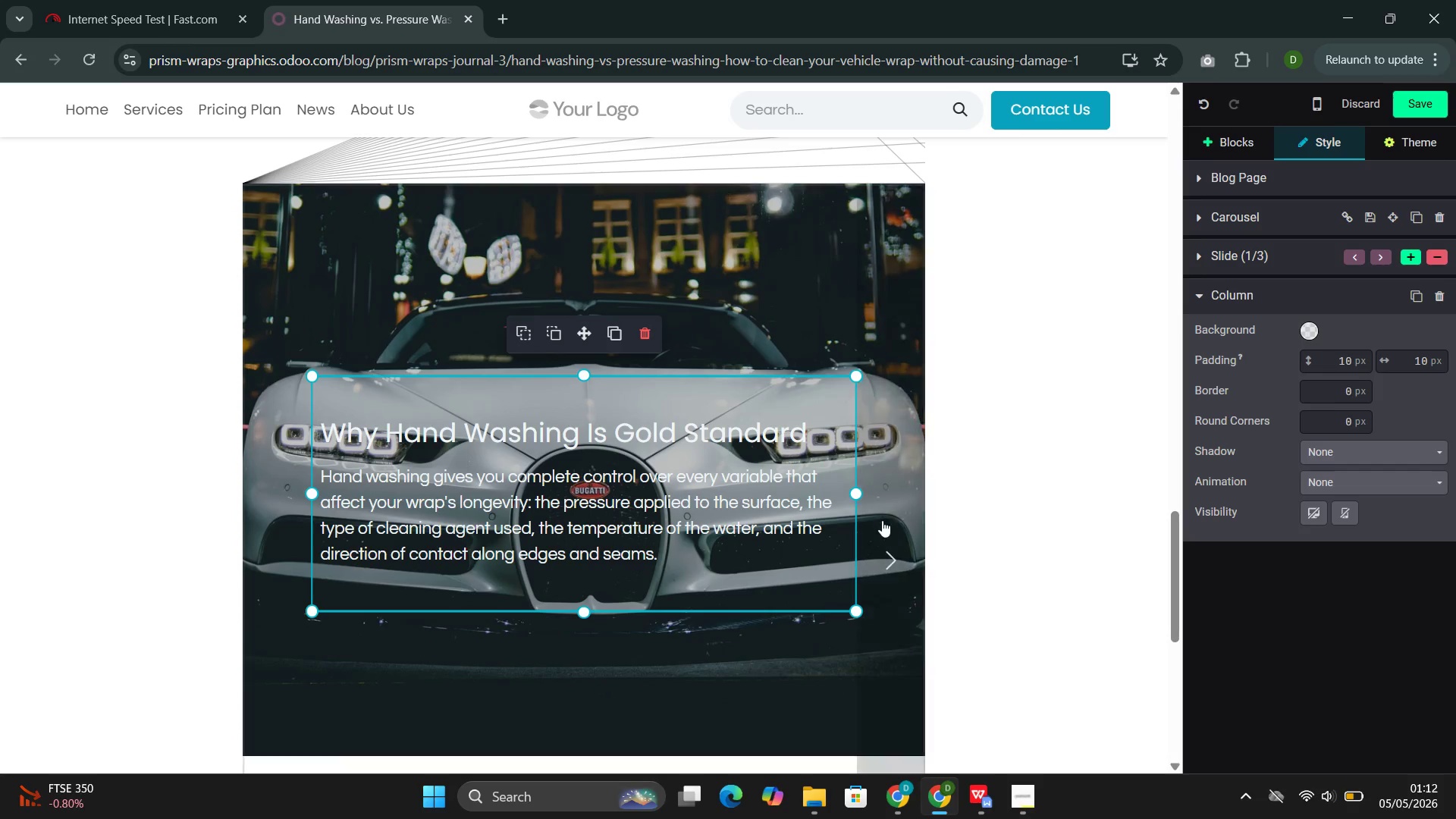 
left_click([883, 520])
 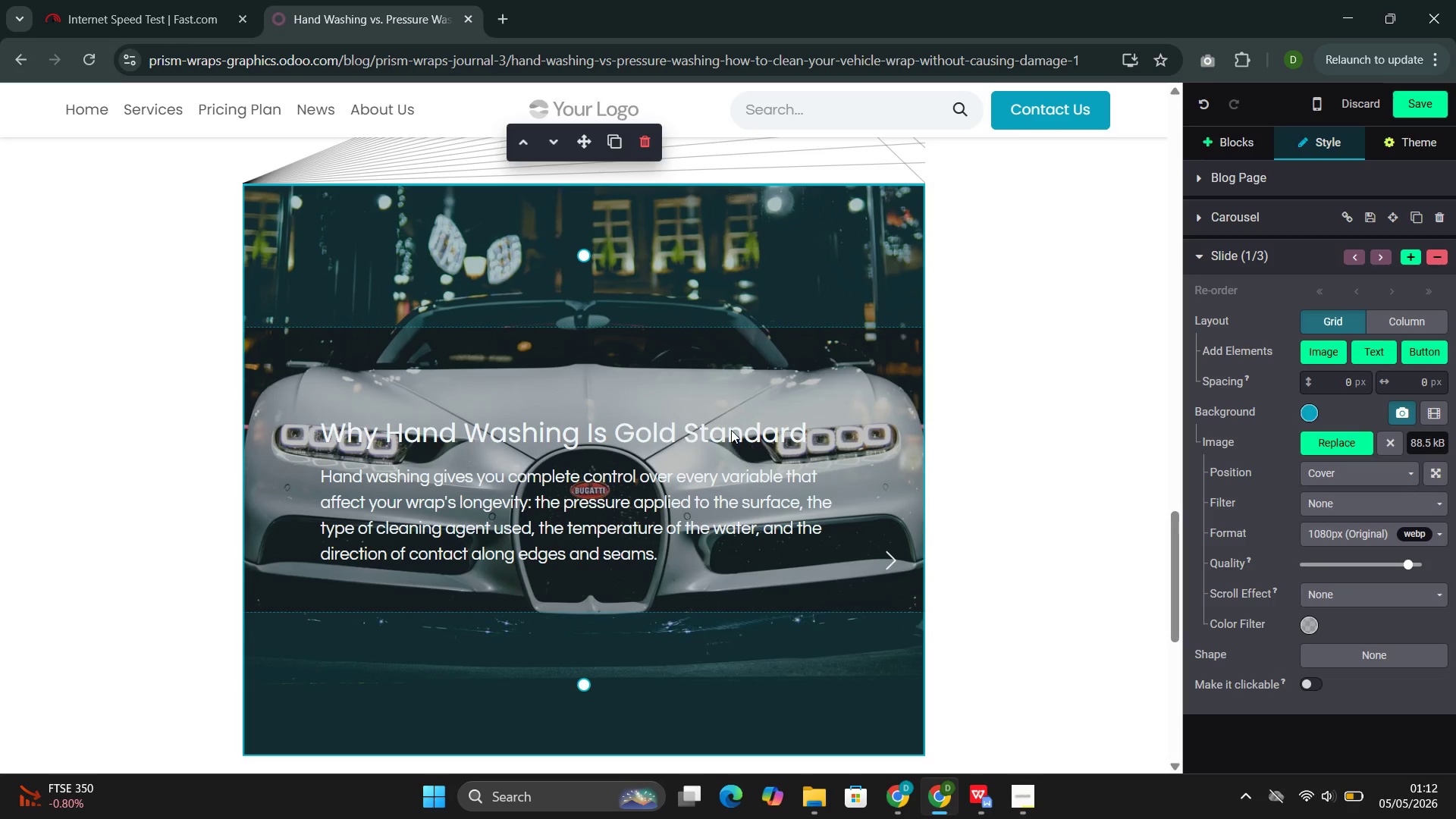 
wait(5.66)
 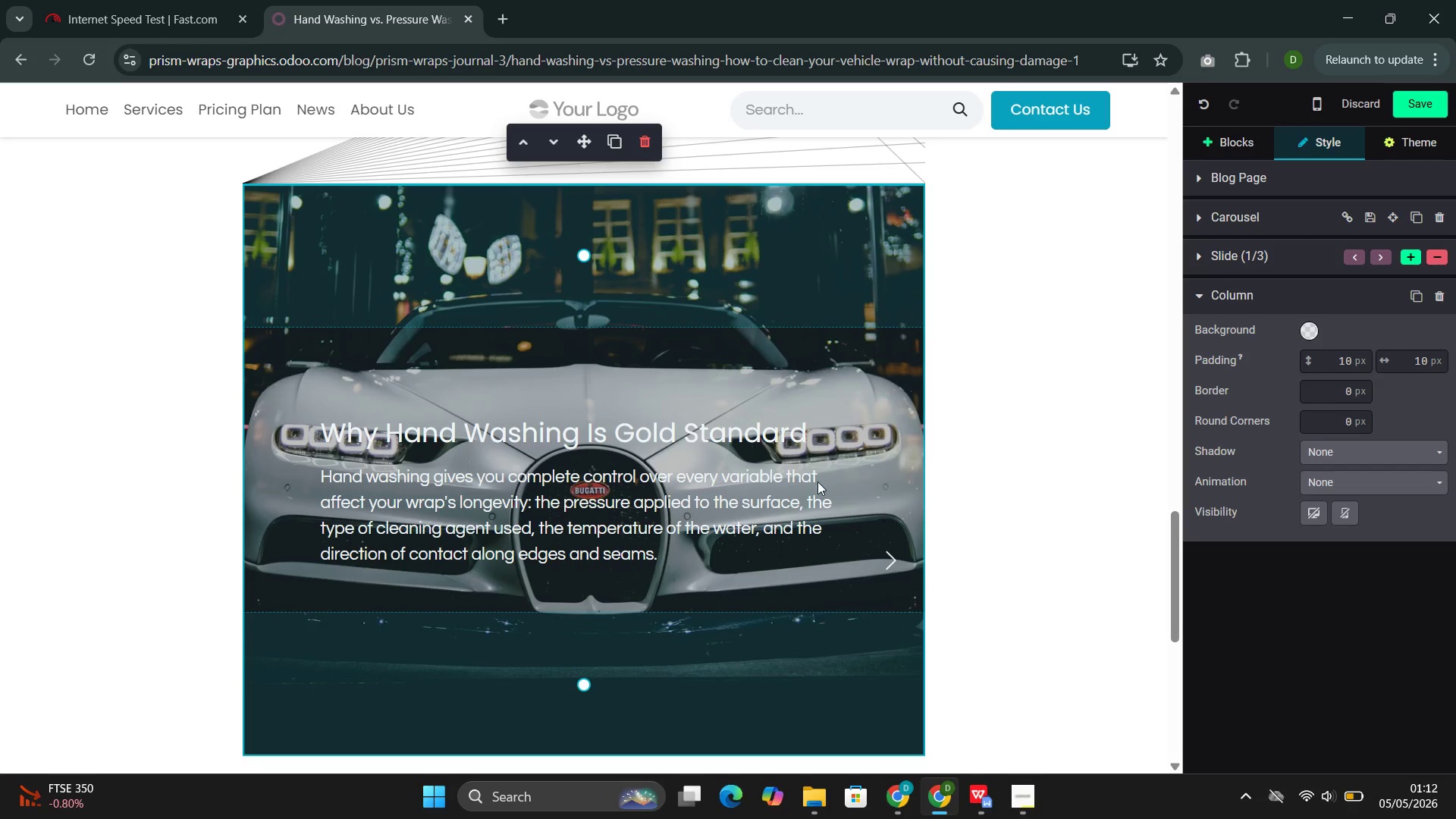 
double_click([664, 500])
 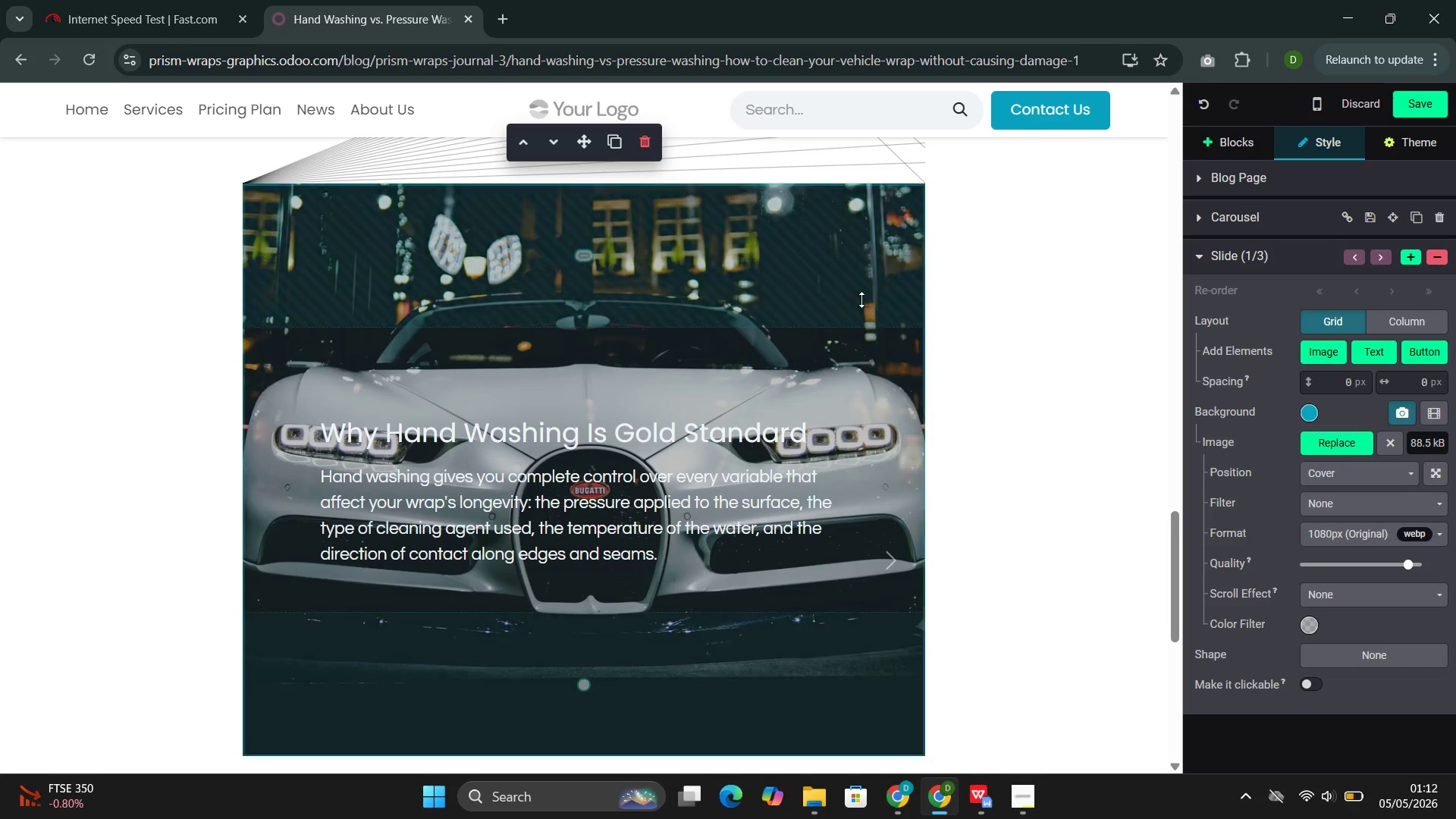 
key(Control+Z)
 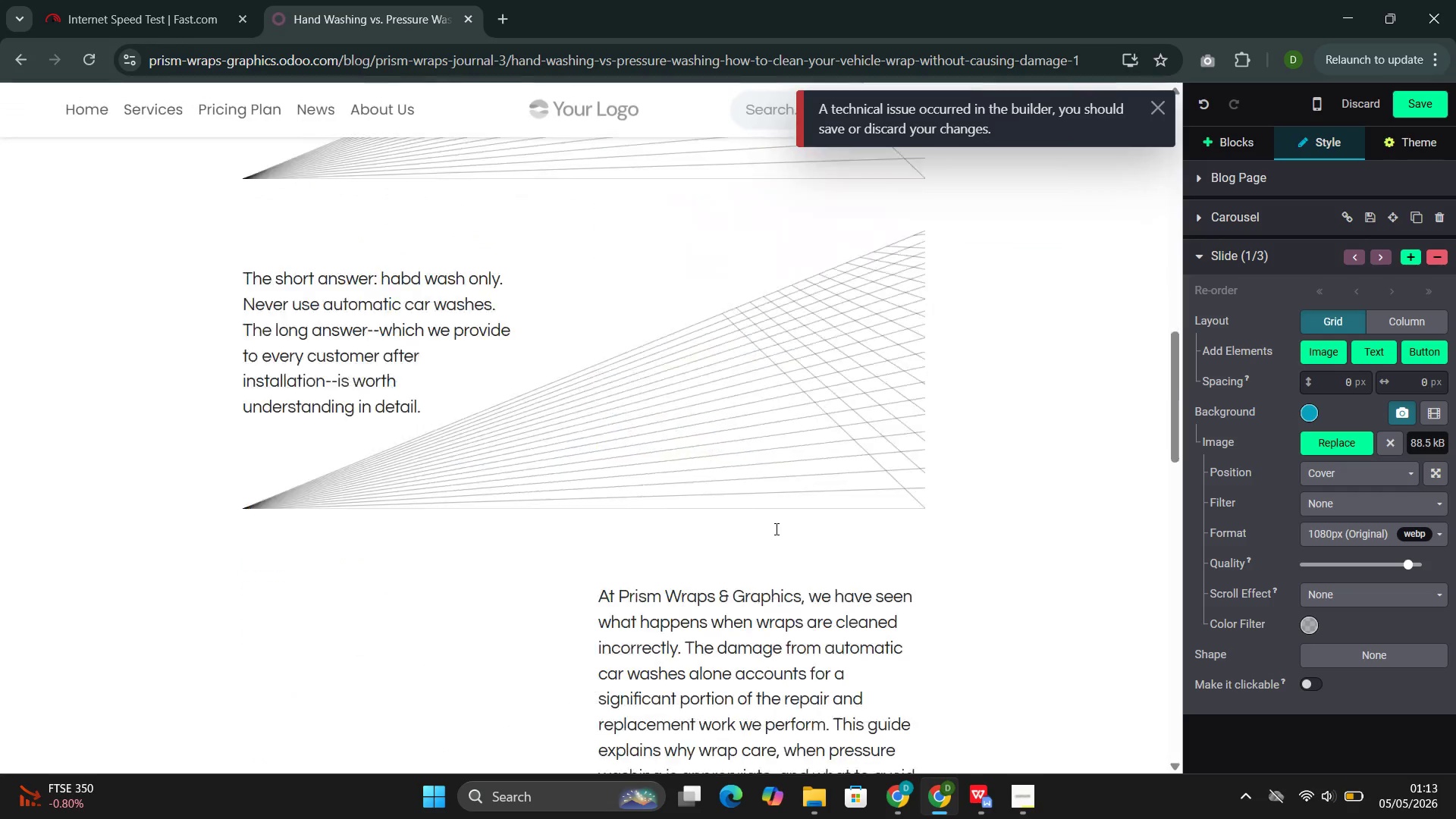 
wait(8.83)
 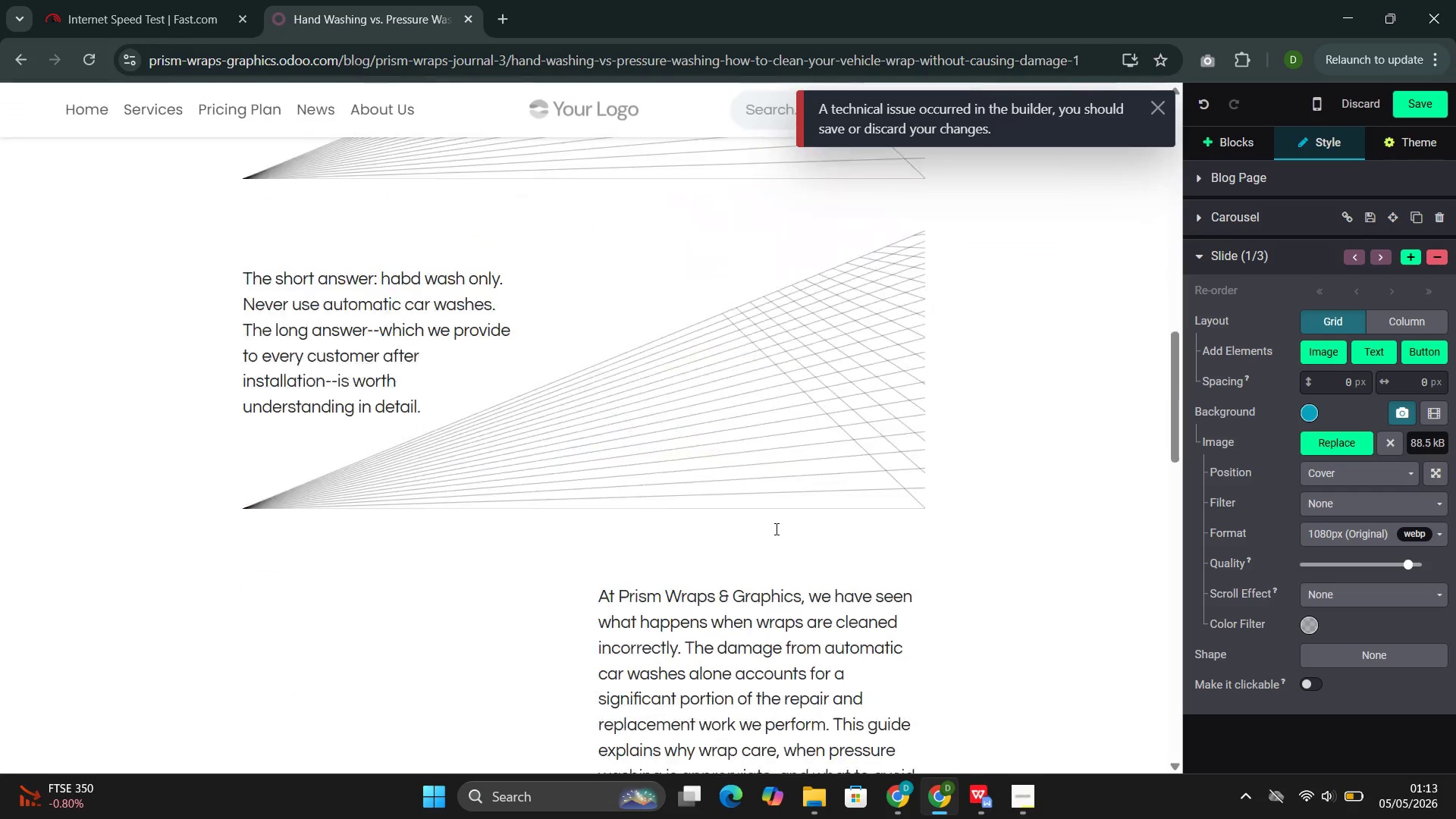 
left_click([1414, 107])
 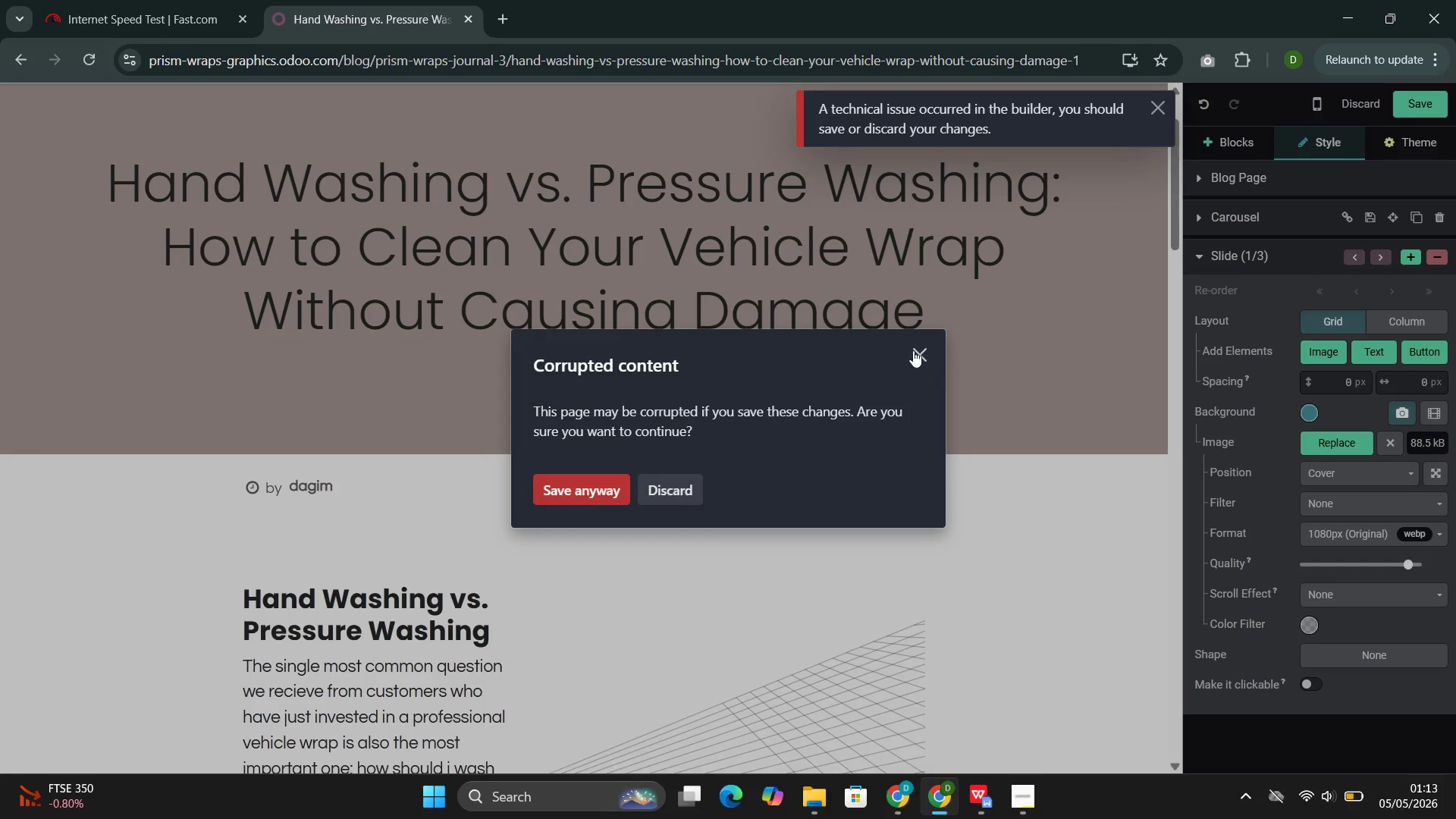 
left_click([921, 356])
 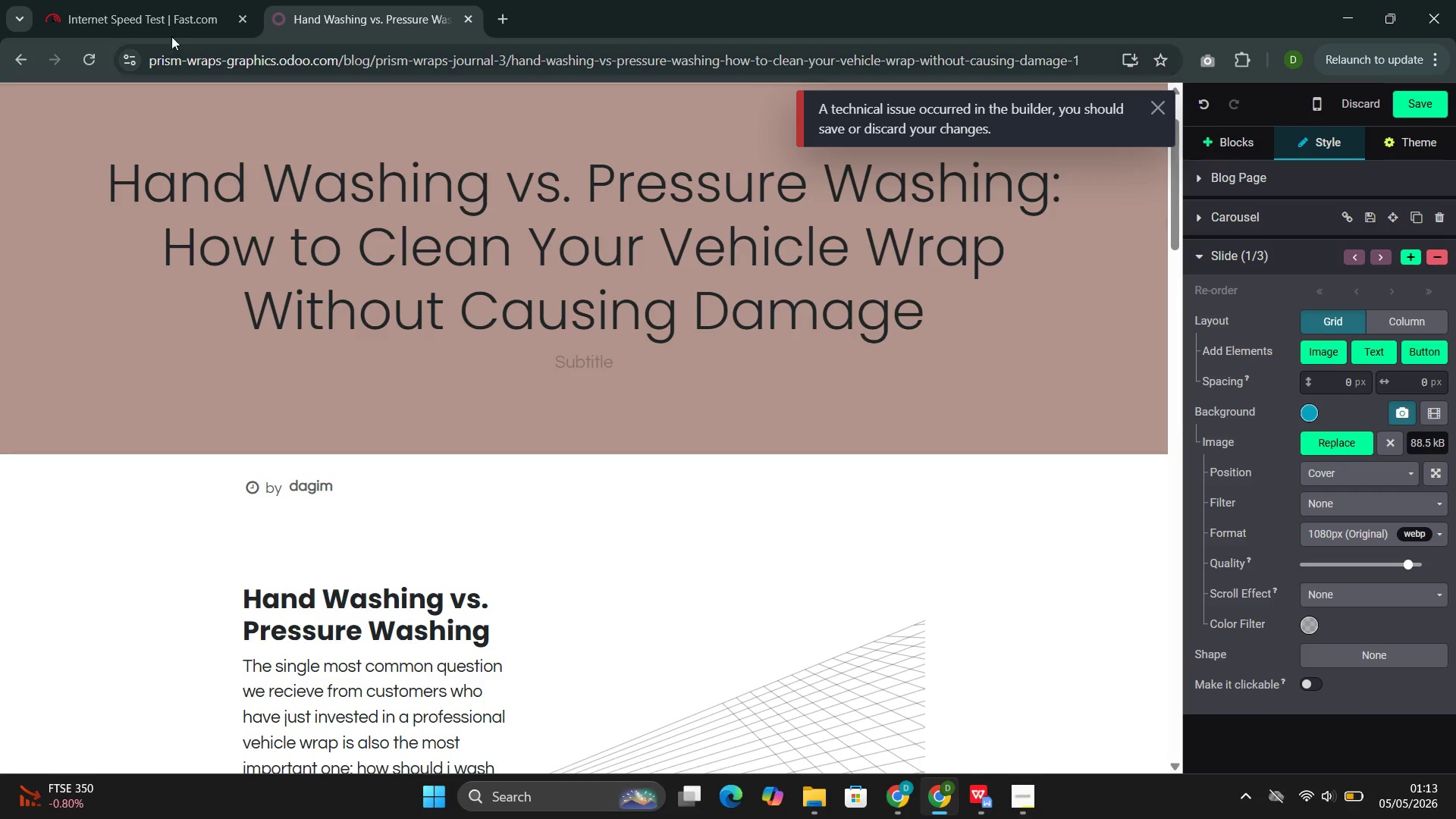 
left_click([155, 8])
 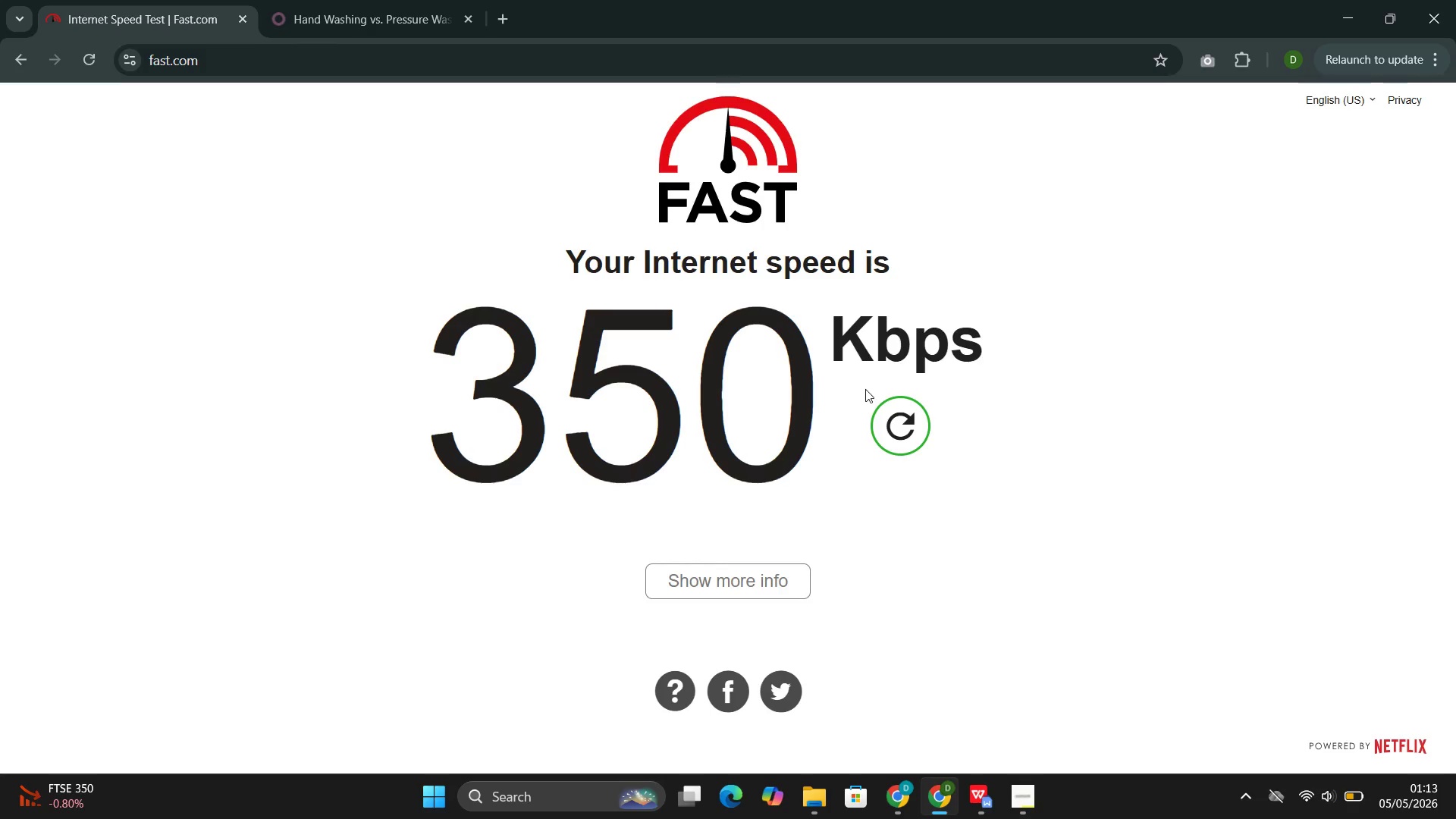 
left_click([897, 410])
 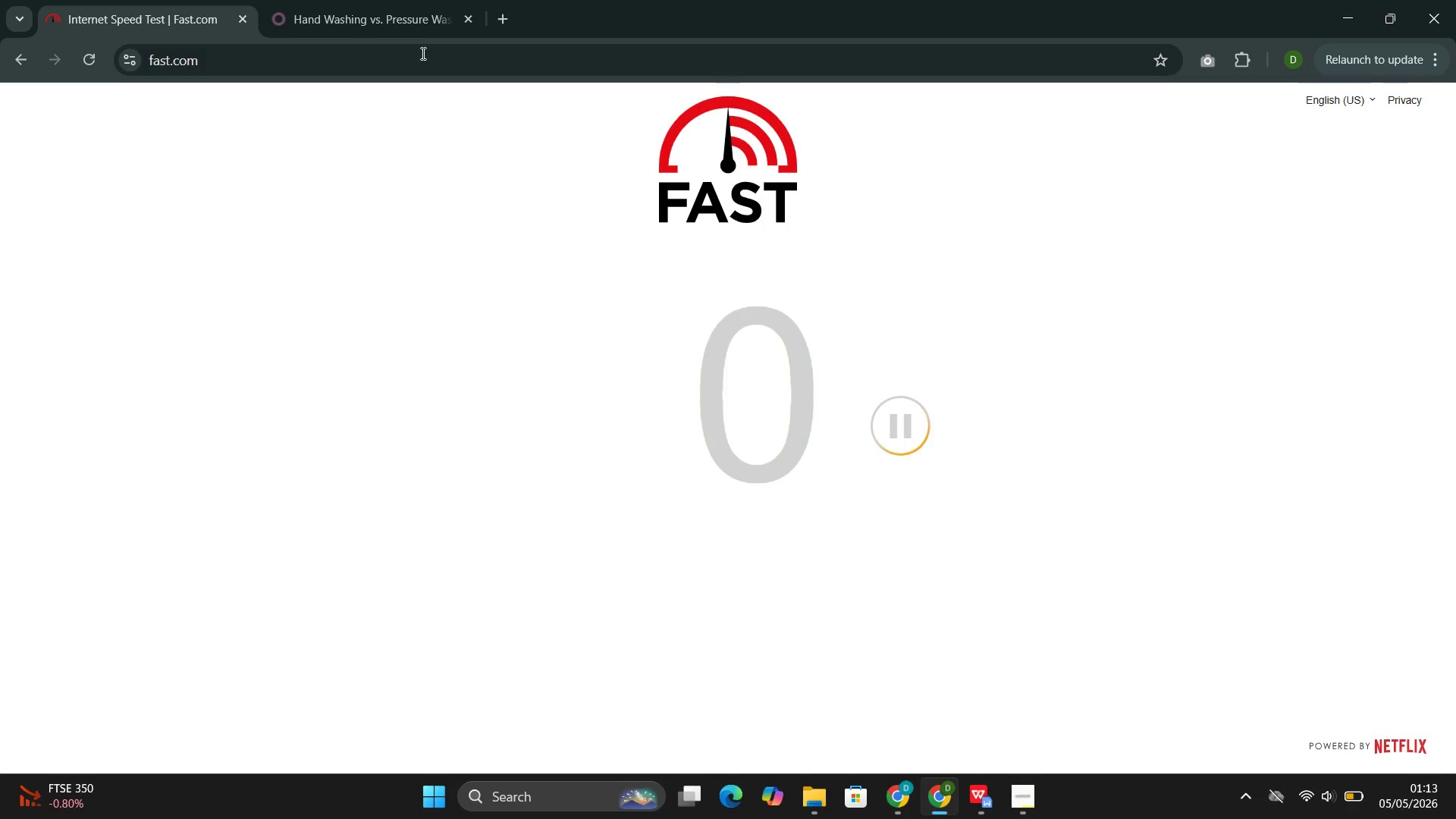 
left_click([398, 18])
 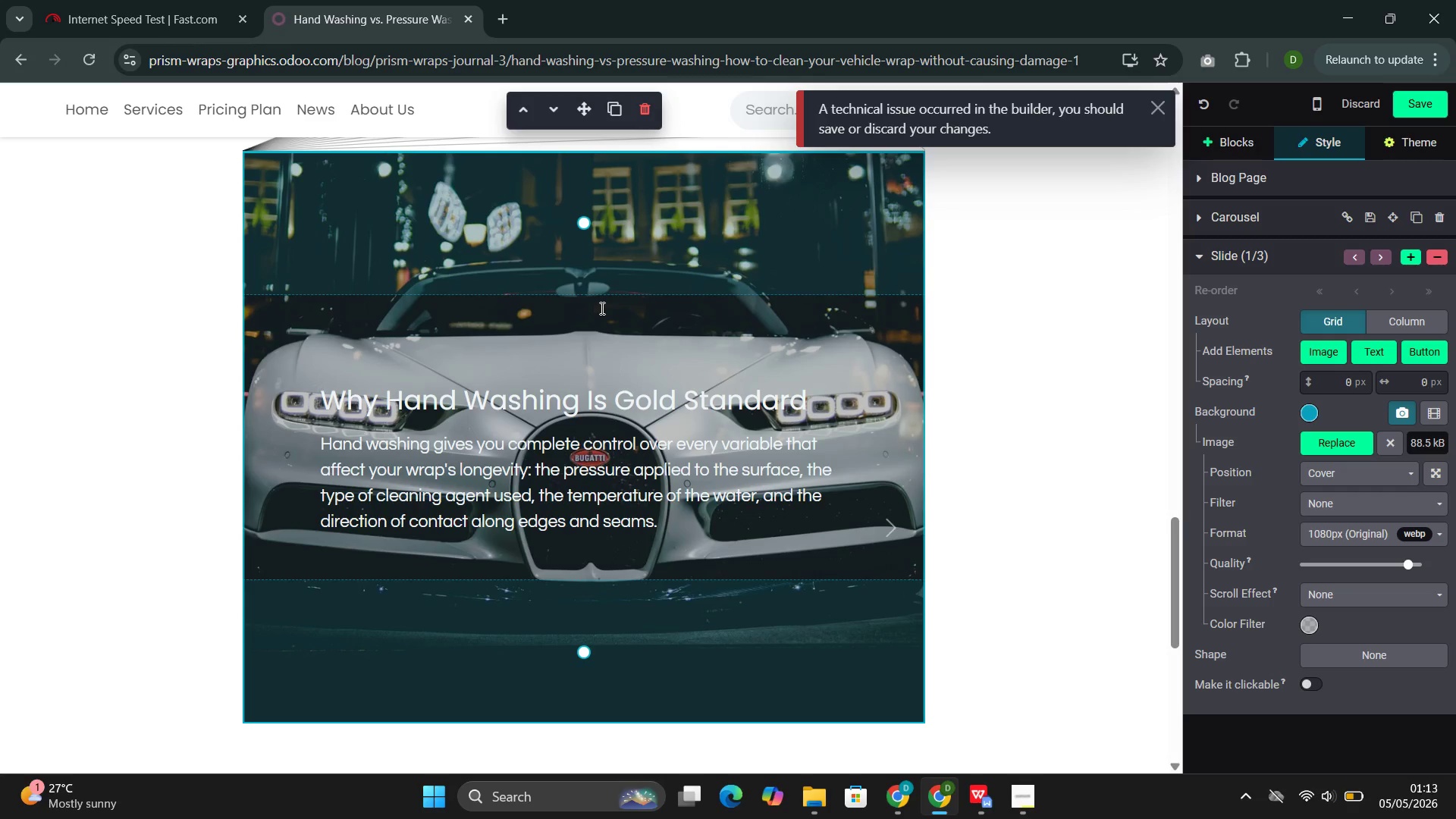 
wait(7.86)
 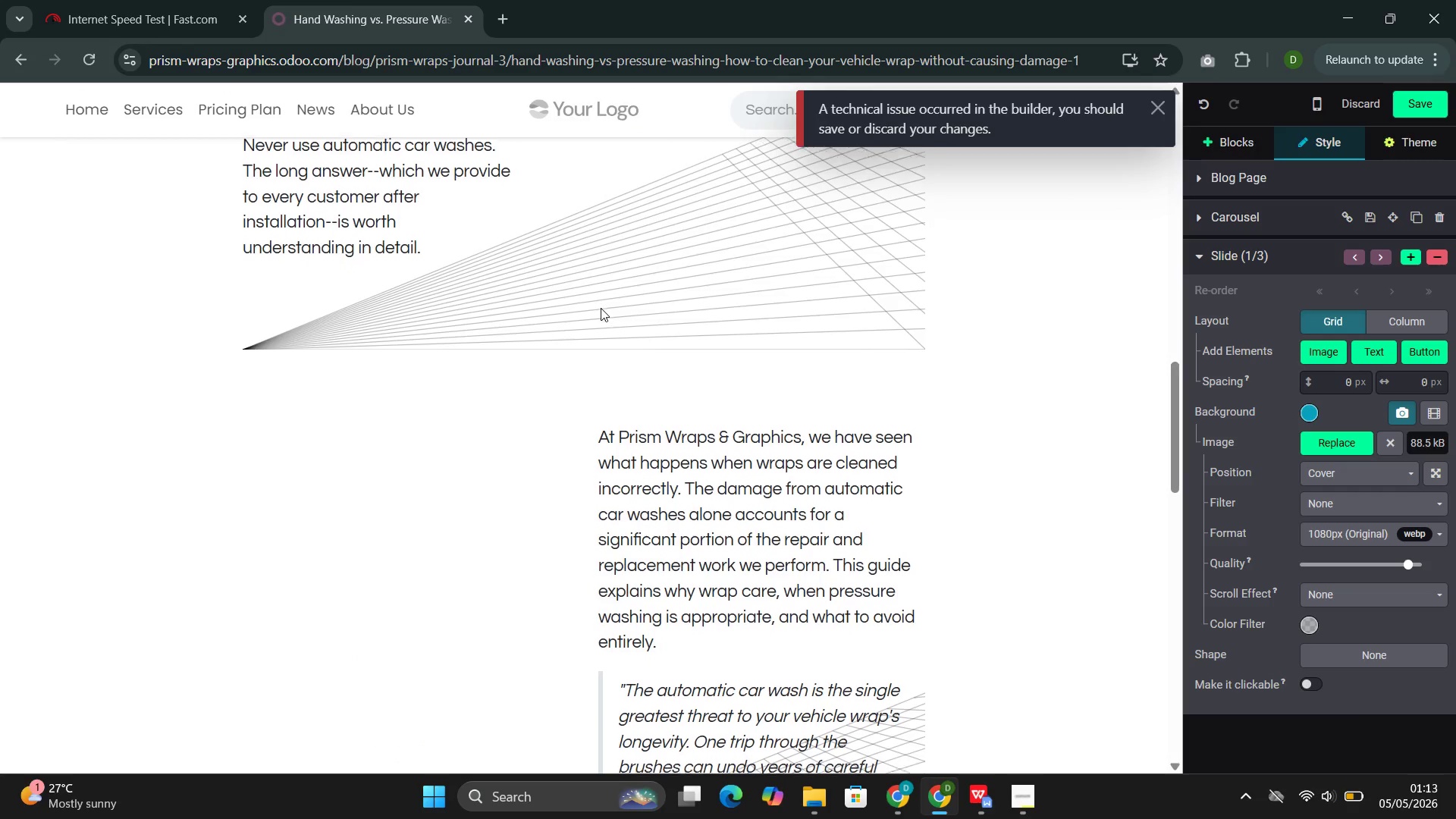 
left_click([602, 461])
 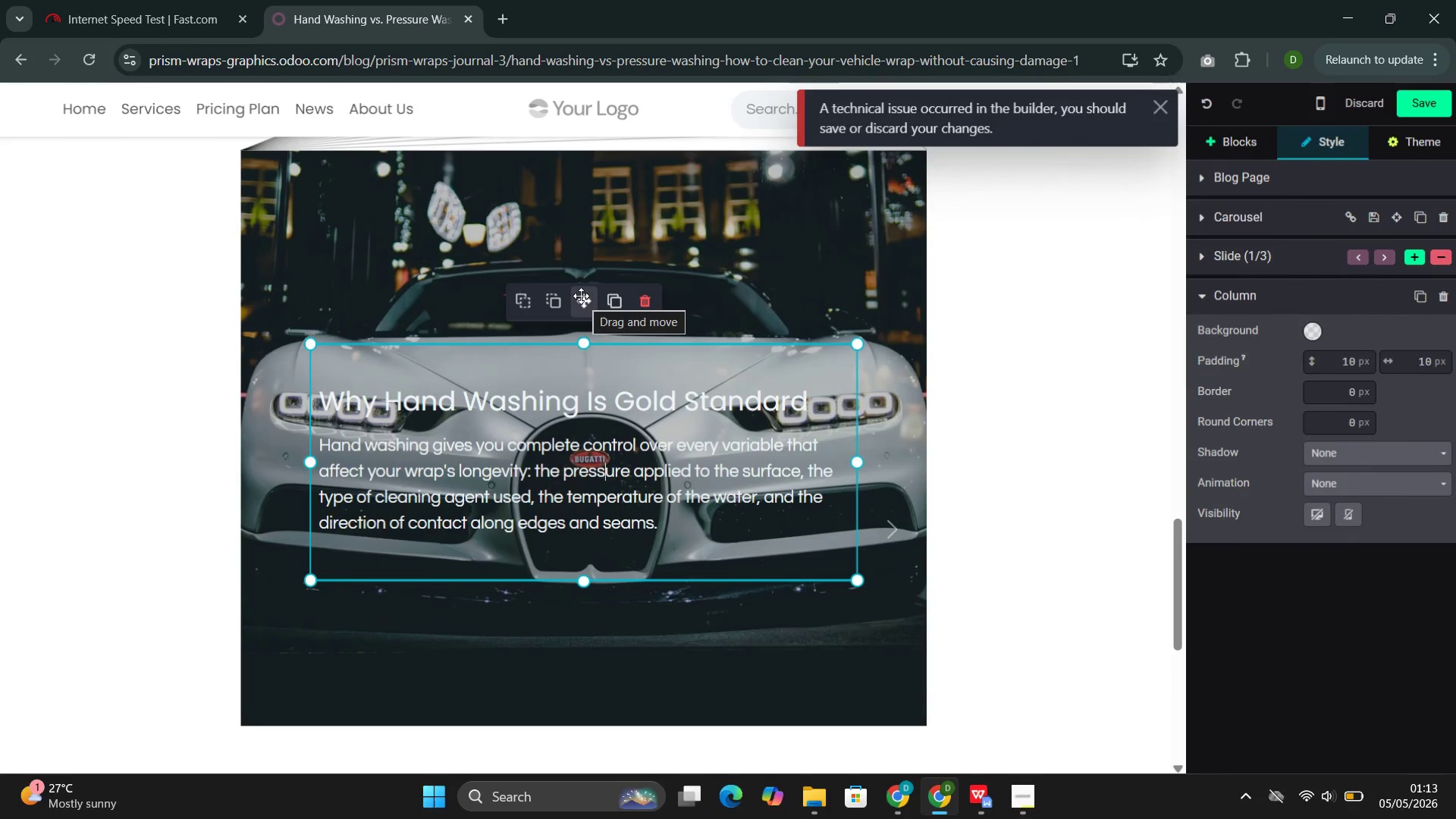 
wait(6.19)
 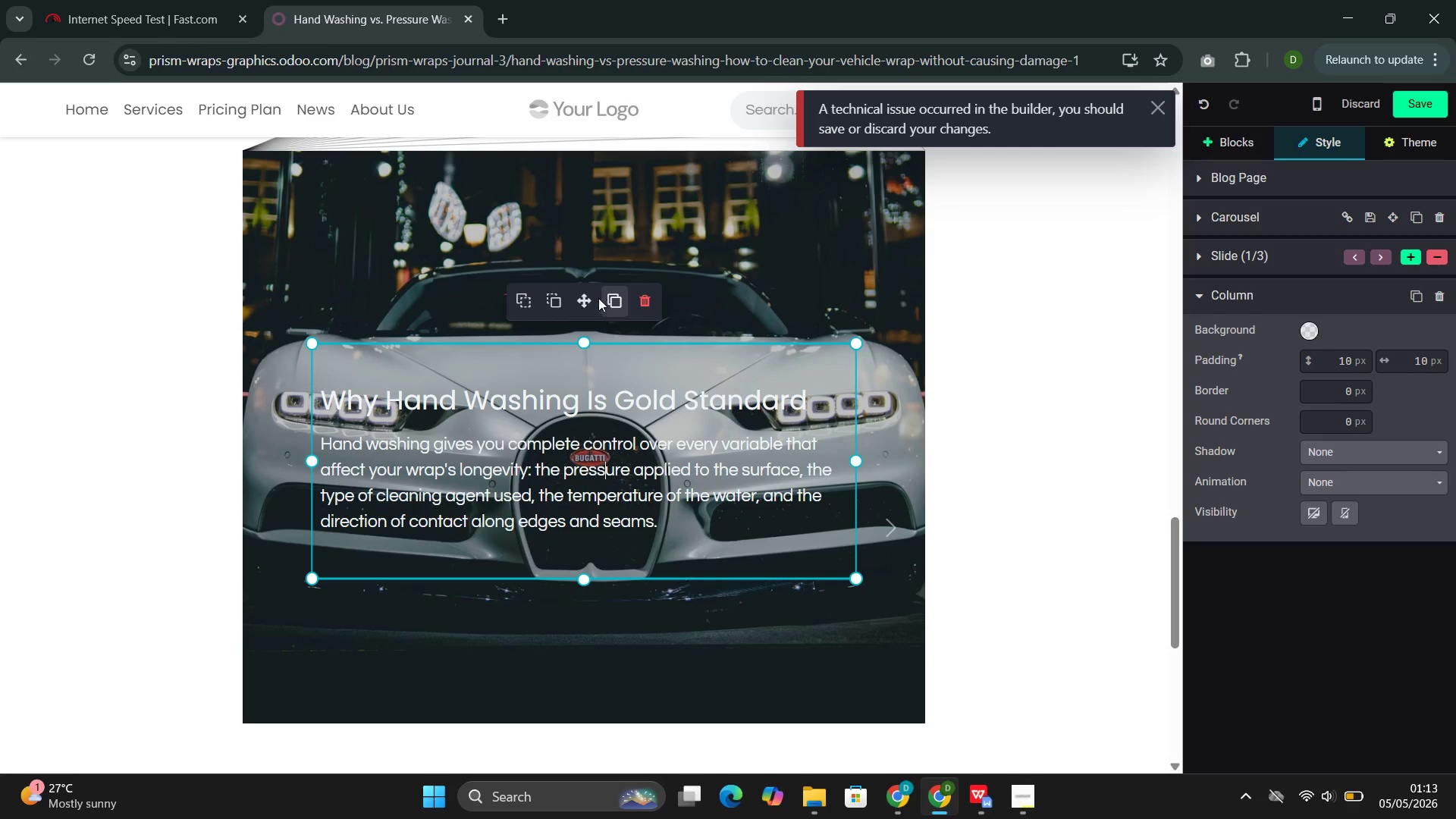 
left_click_drag(start_coordinate=[583, 302], to_coordinate=[567, 215])
 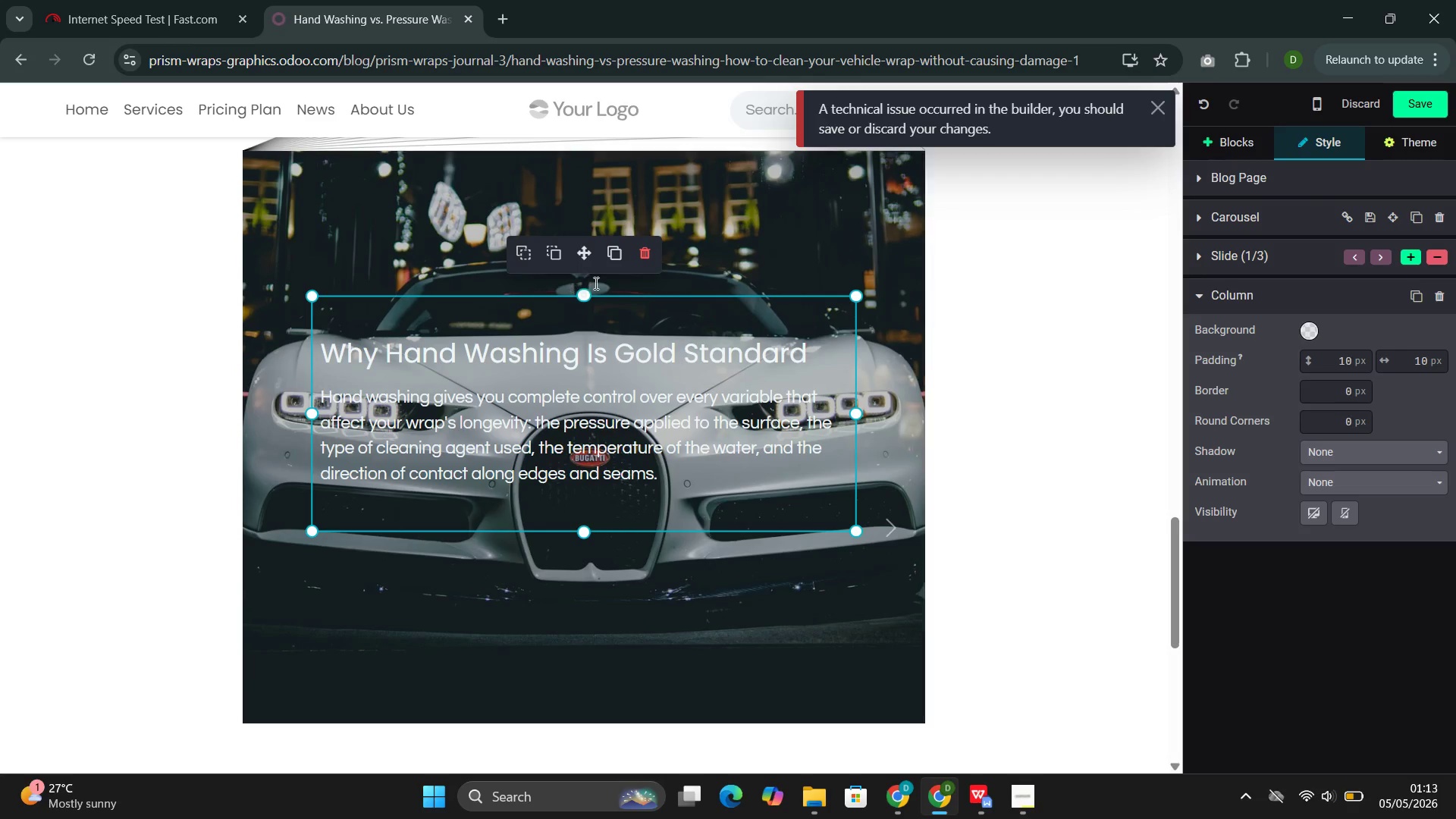 
left_click_drag(start_coordinate=[583, 289], to_coordinate=[546, 218])
 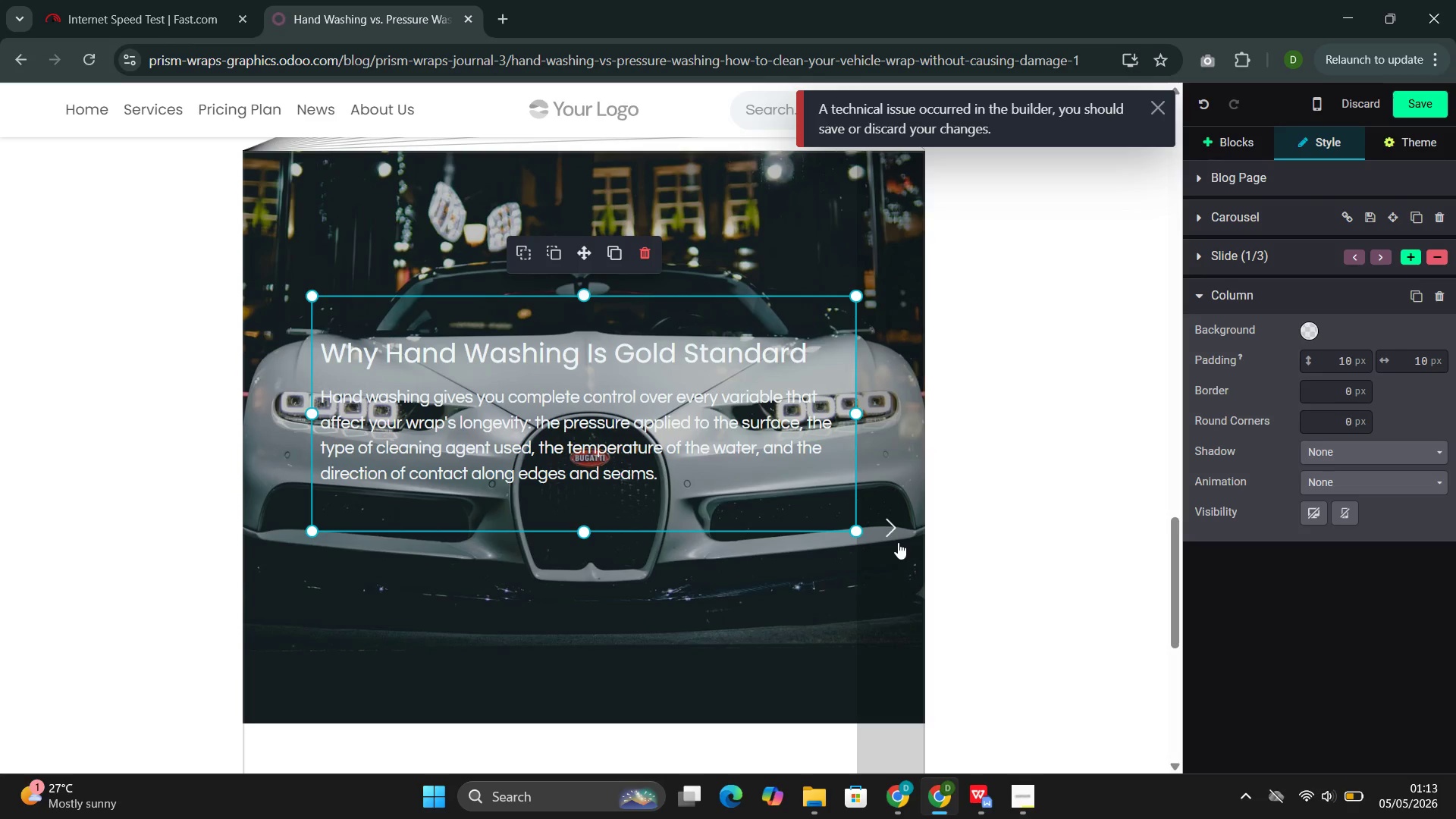 
left_click([898, 542])
 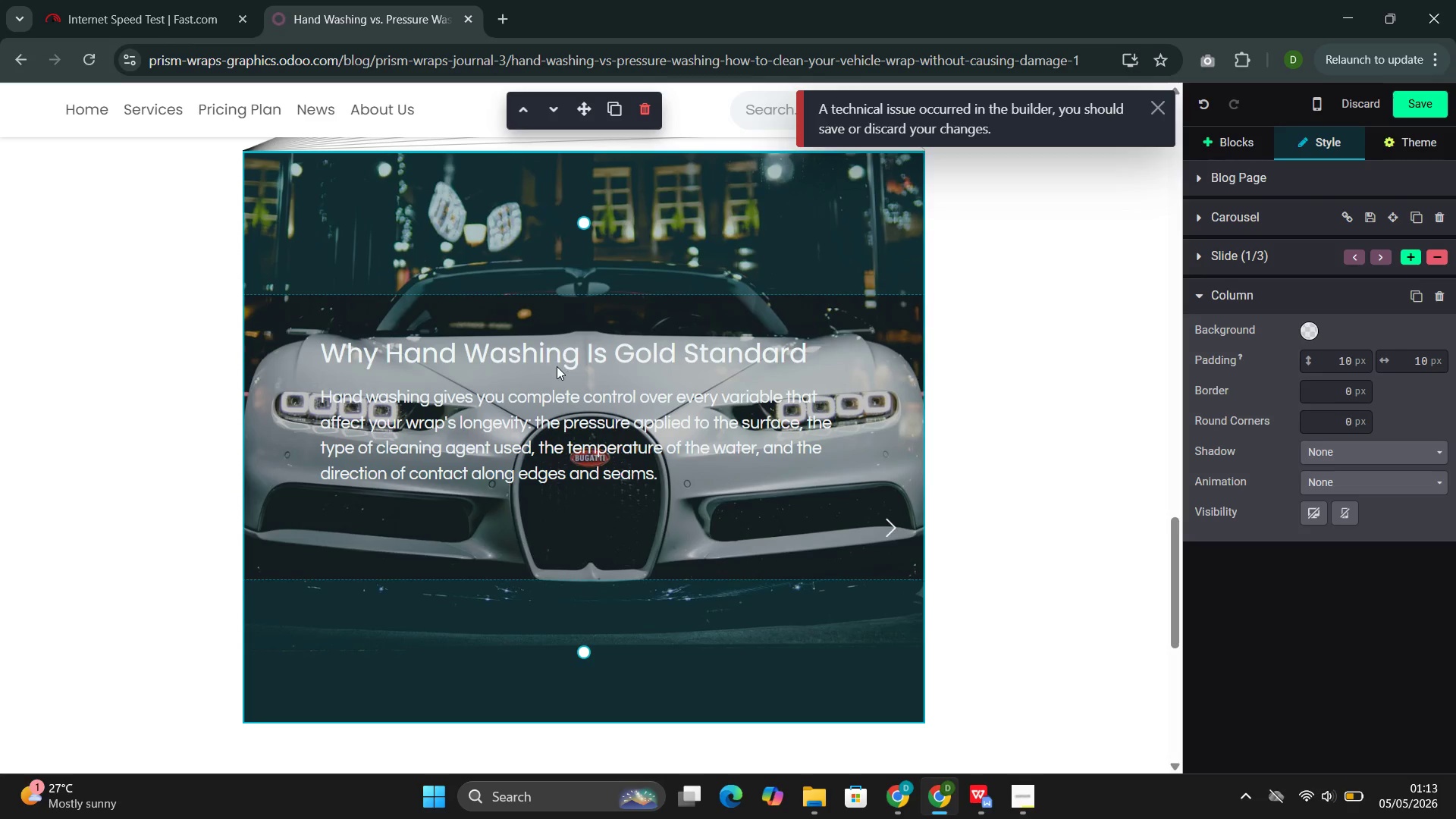 
left_click([253, 427])
 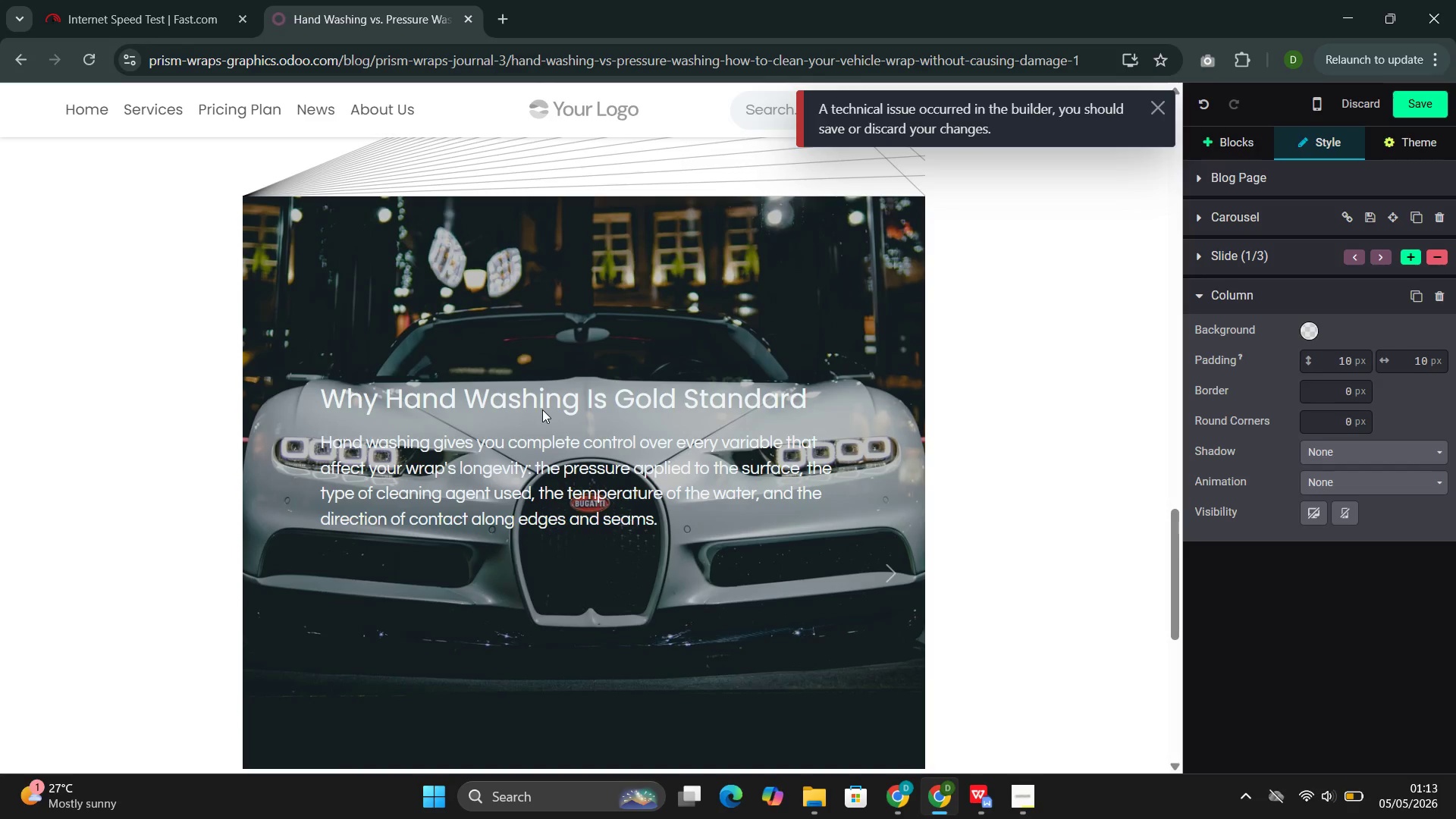 
double_click([543, 442])
 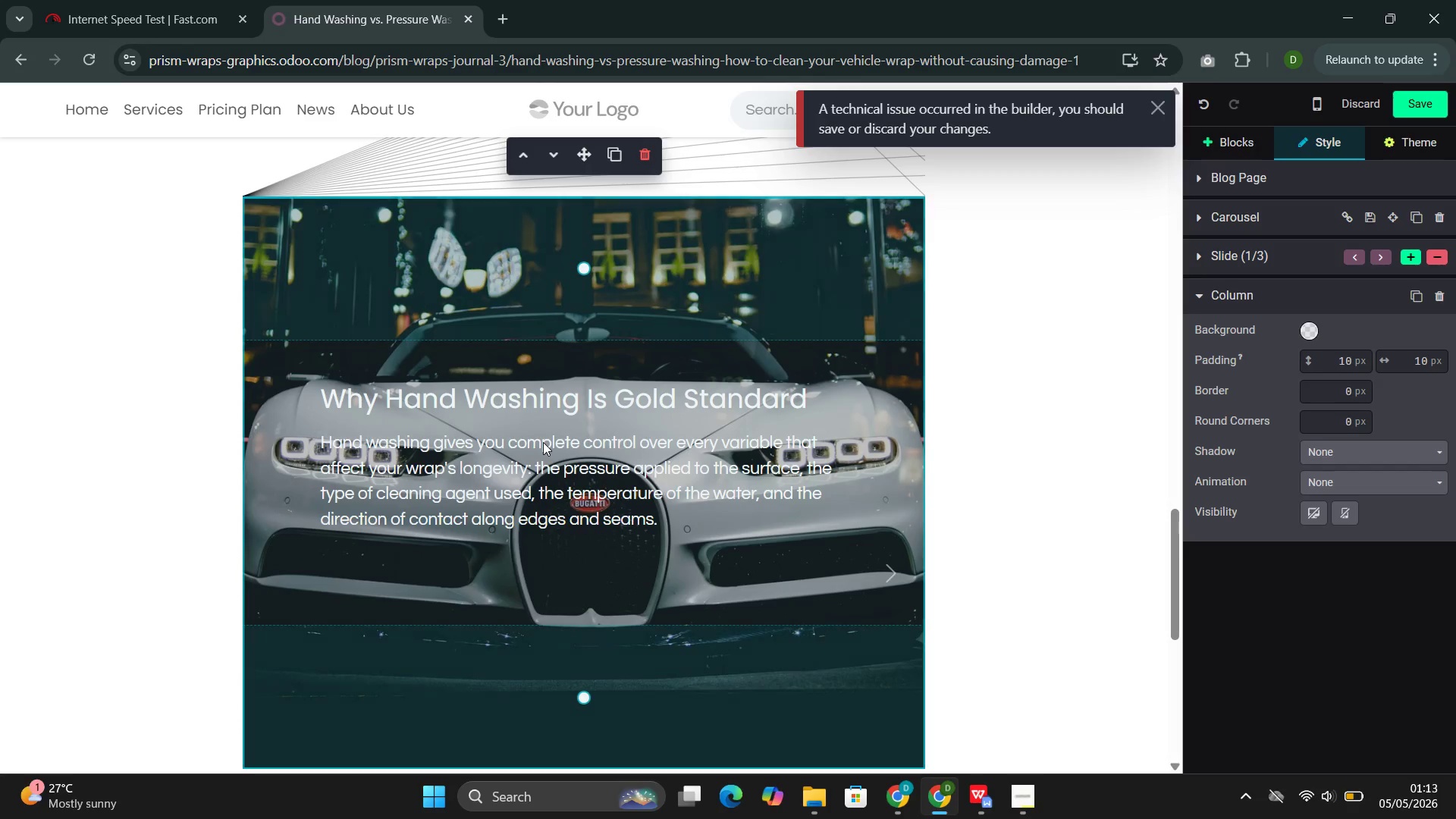 
triple_click([543, 442])
 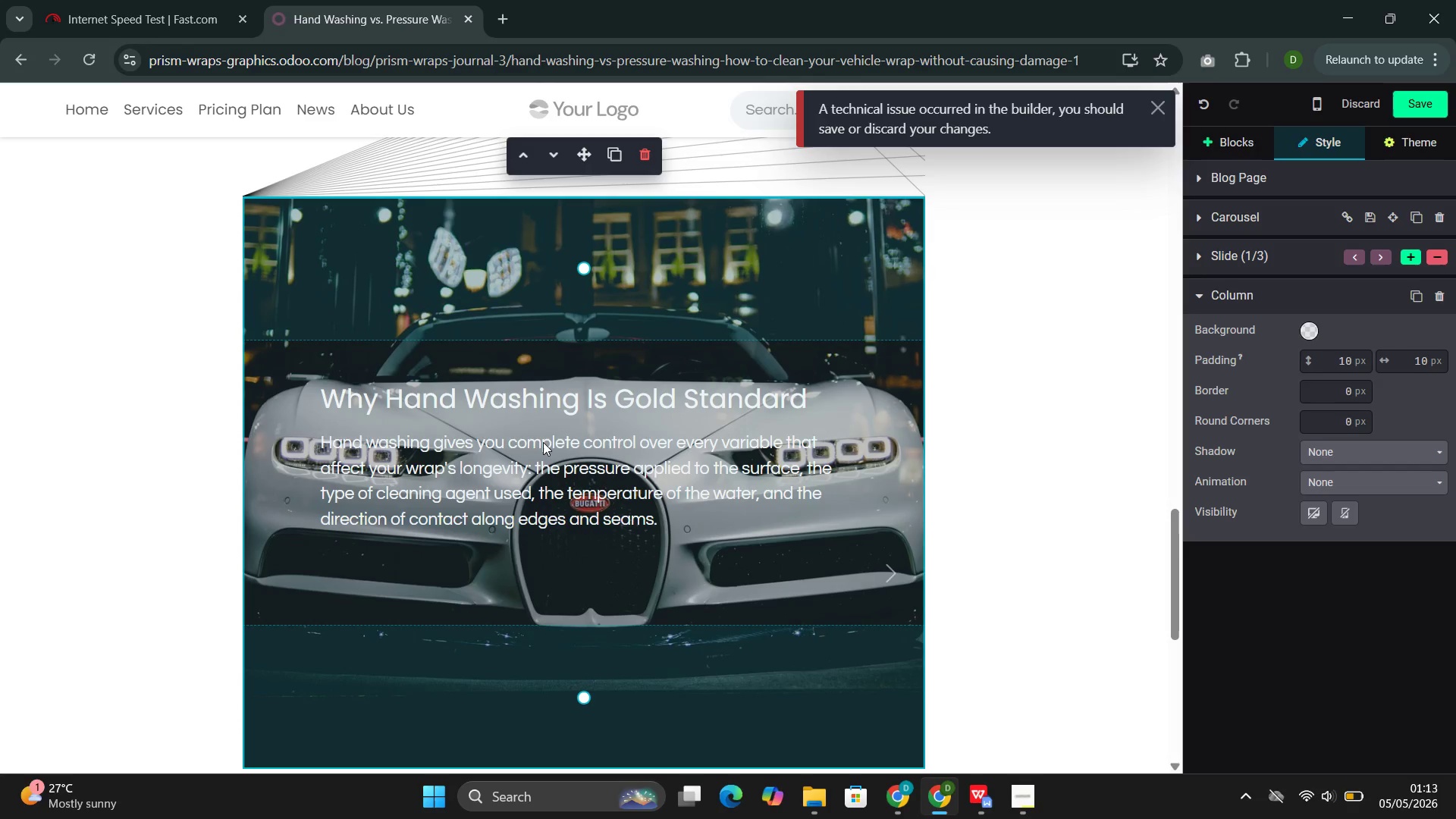 
triple_click([543, 442])
 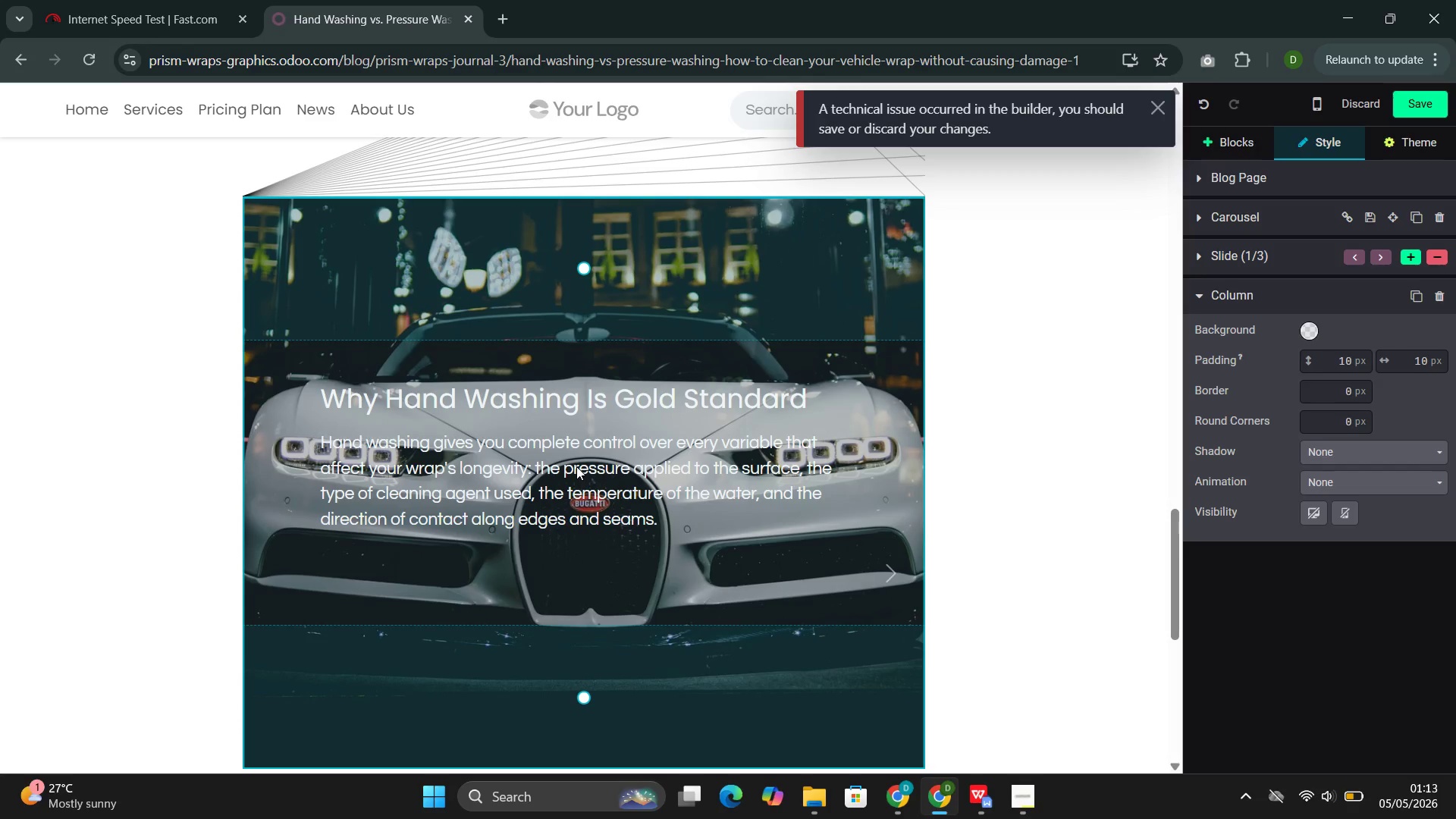 
double_click([576, 466])
 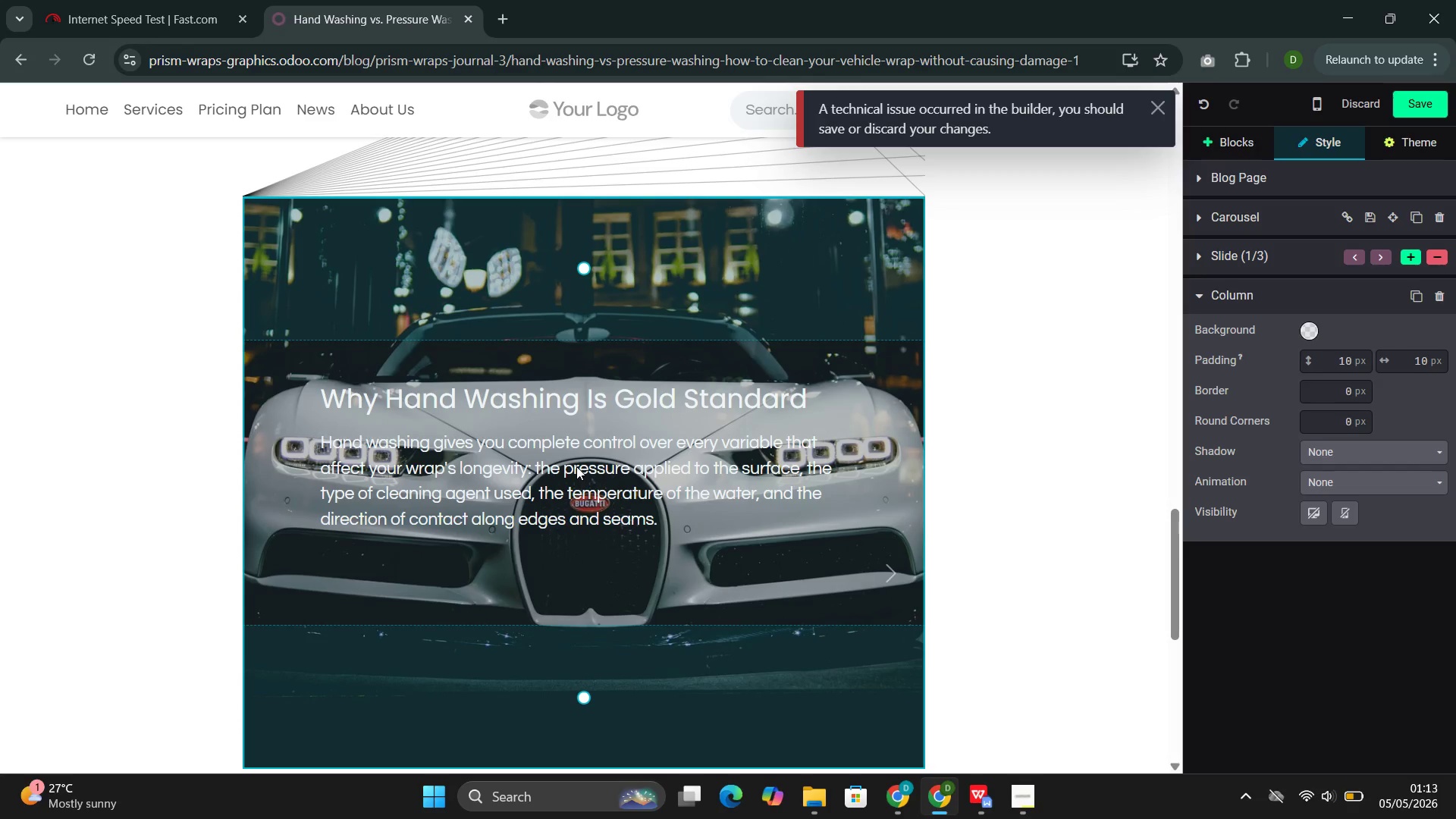 
triple_click([576, 466])
 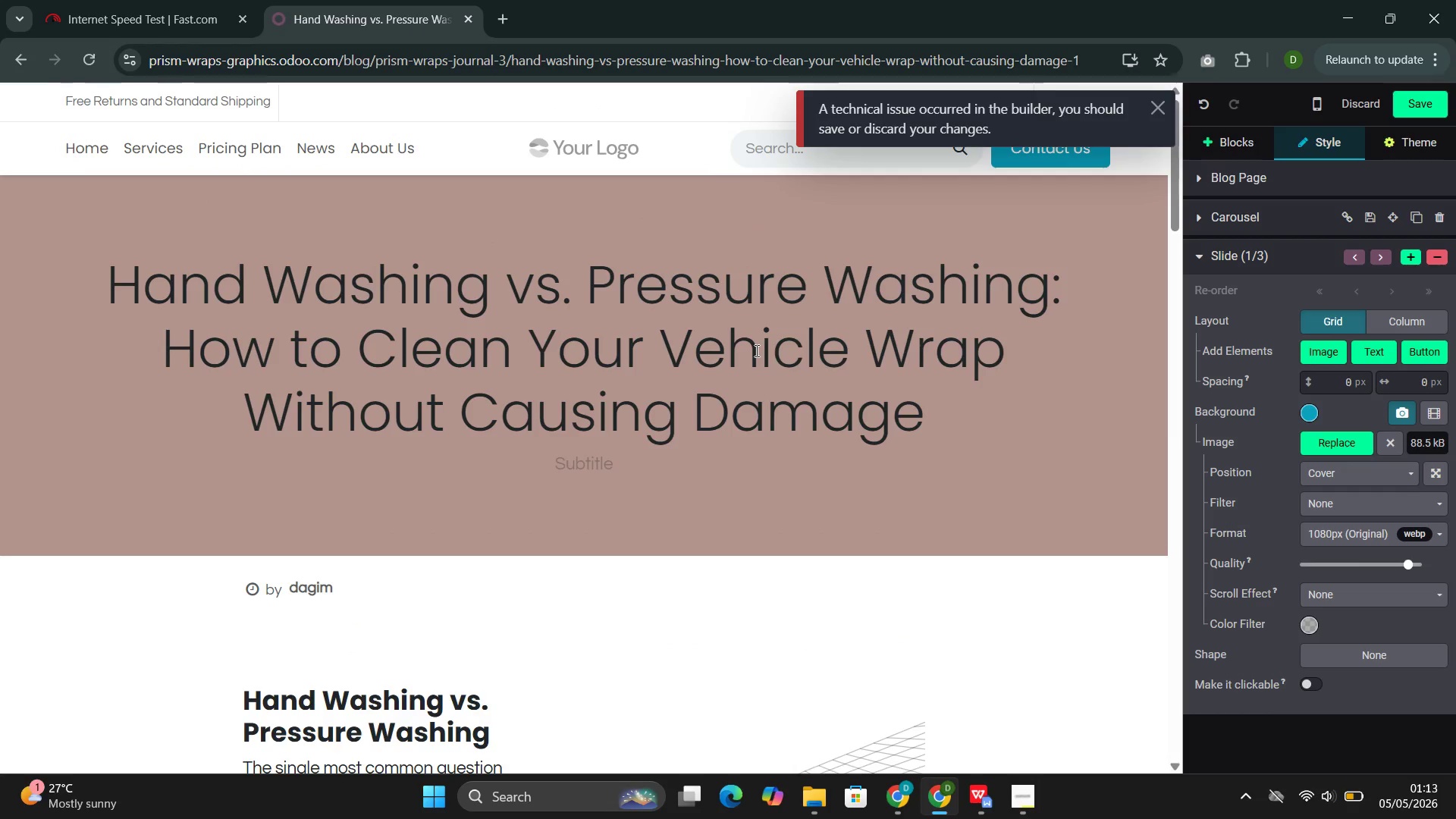 
left_click([131, 7])
 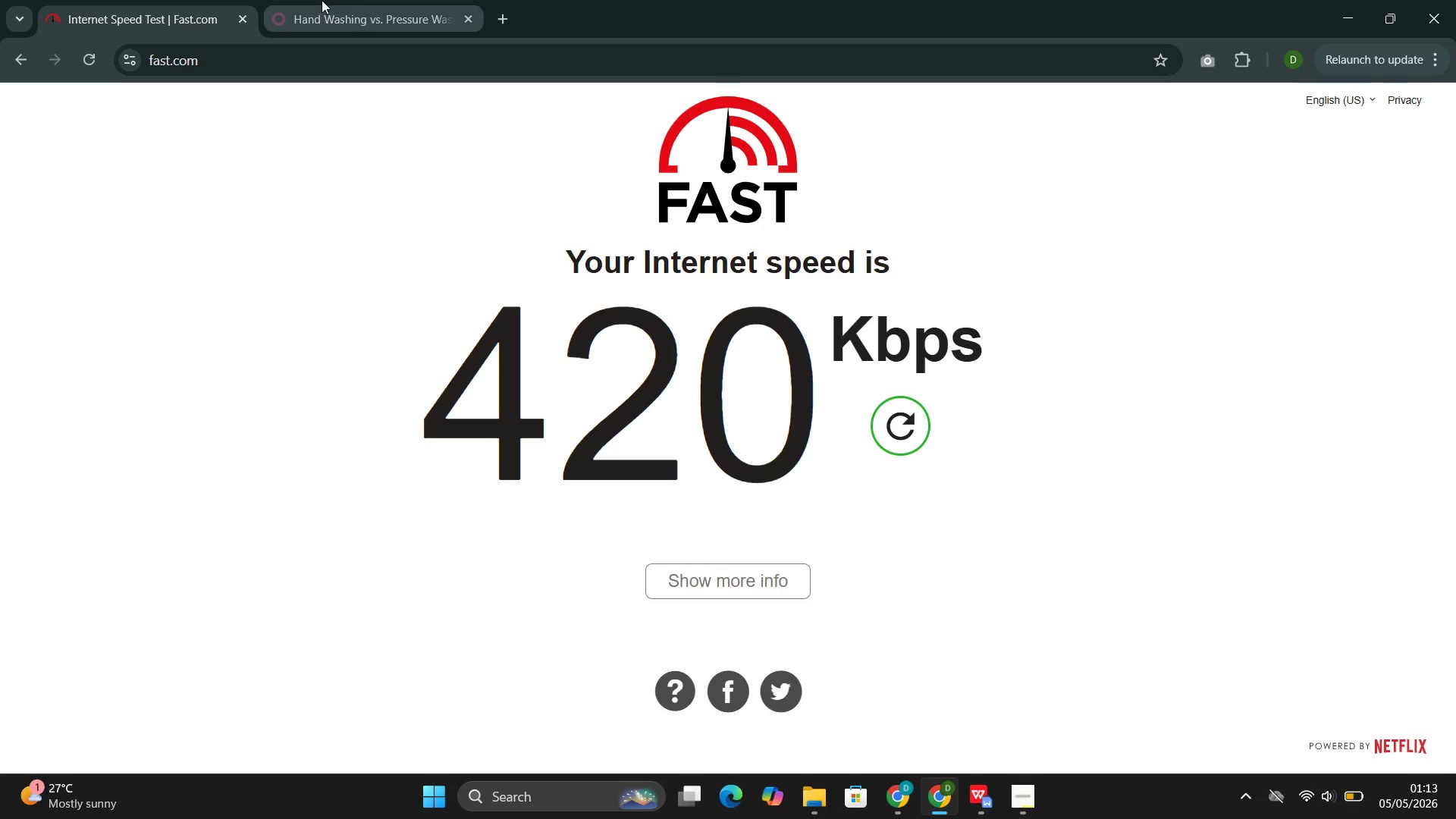 
left_click([359, 9])
 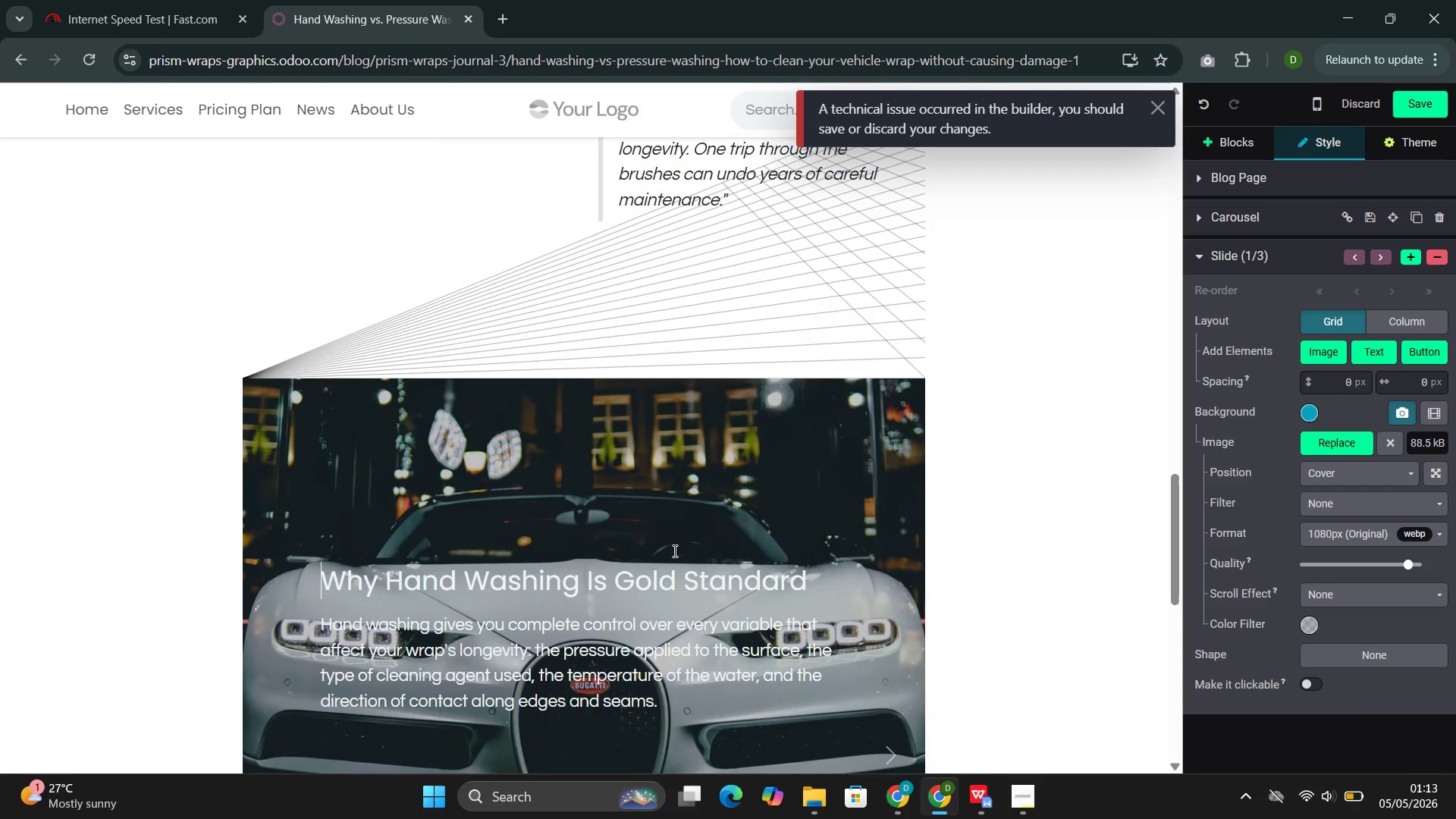 
double_click([667, 580])
 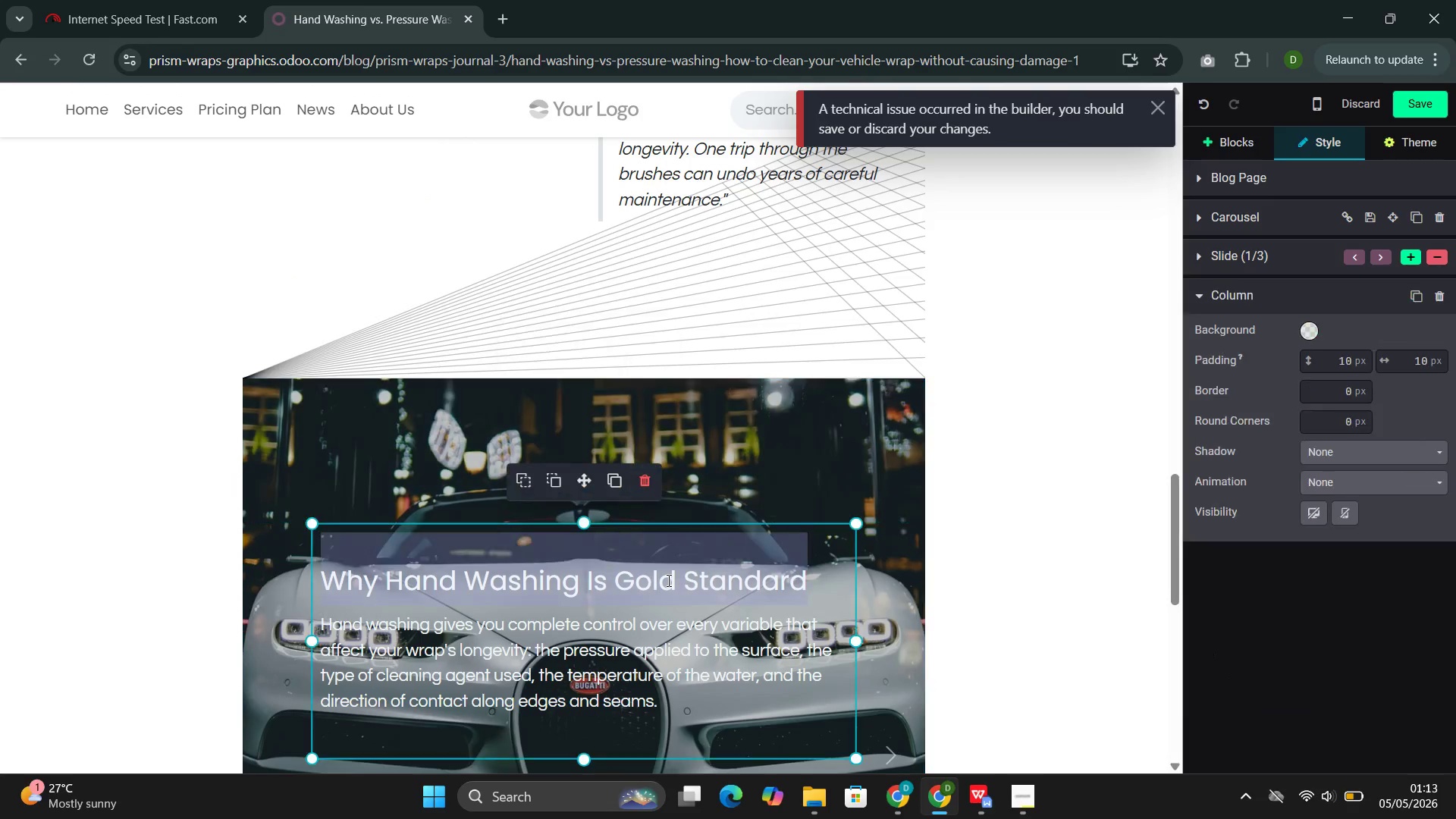 
triple_click([667, 580])
 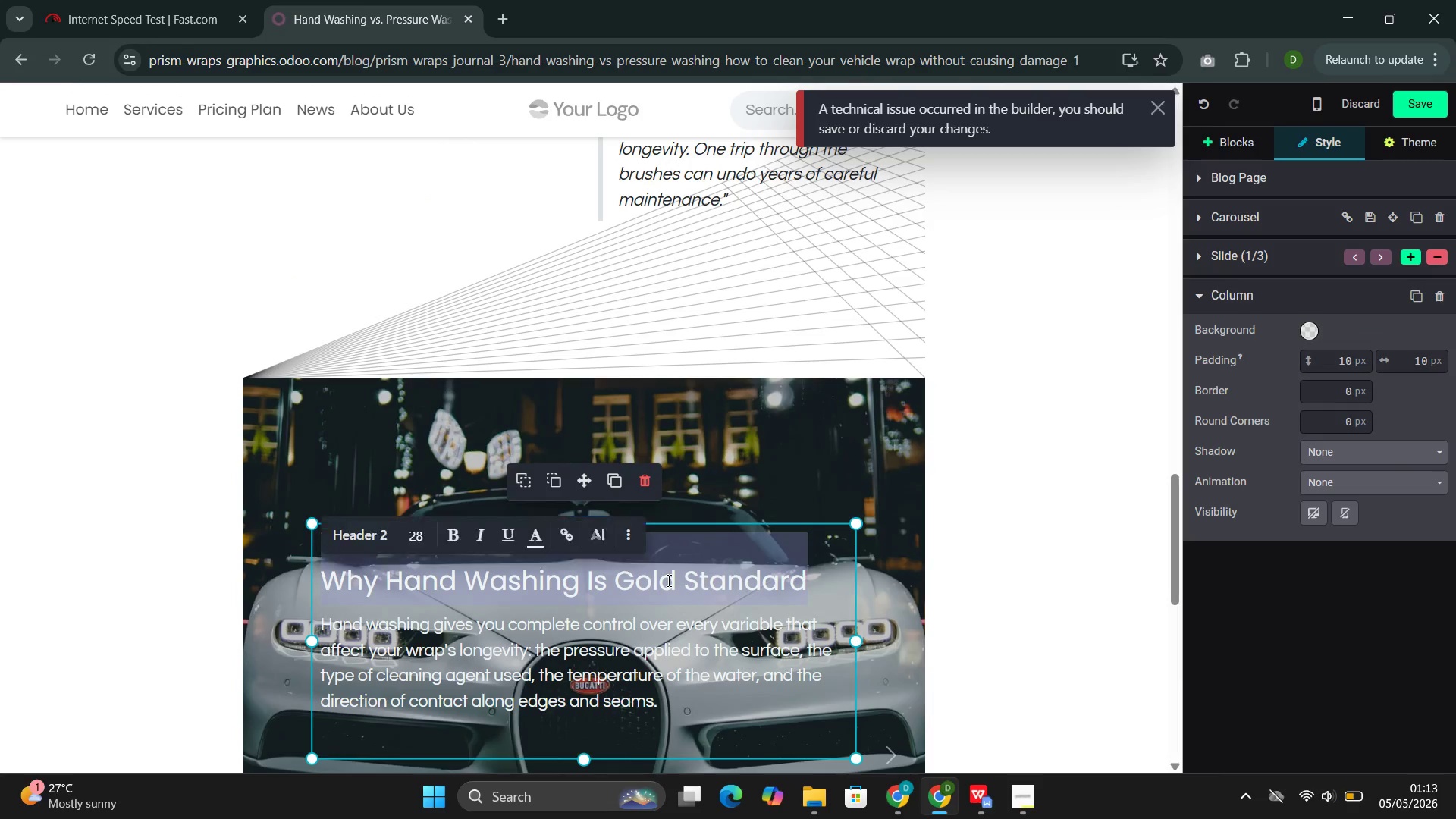 
triple_click([667, 580])
 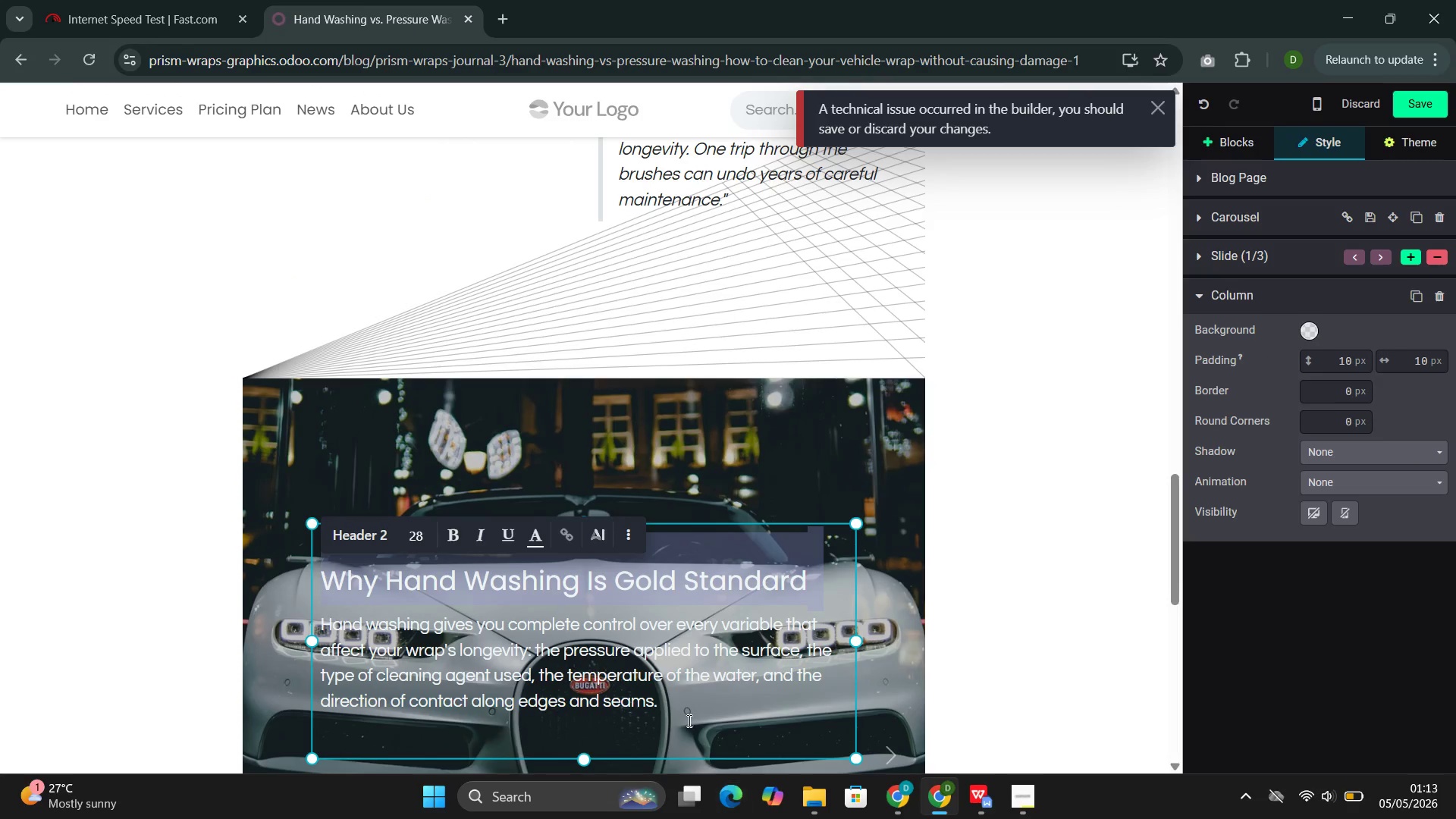 
left_click([681, 692])
 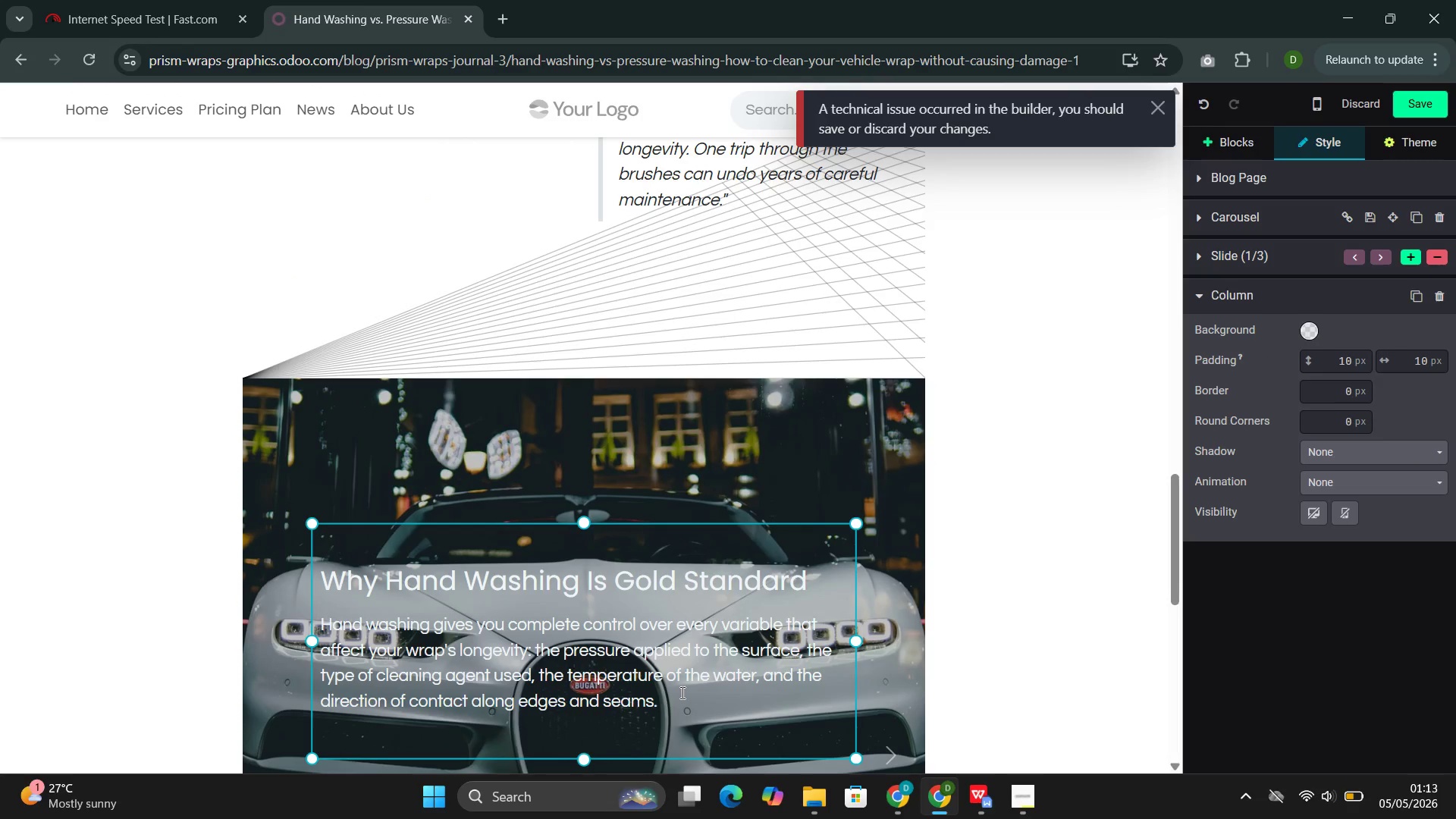 
left_click_drag(start_coordinate=[681, 692], to_coordinate=[331, 579])
 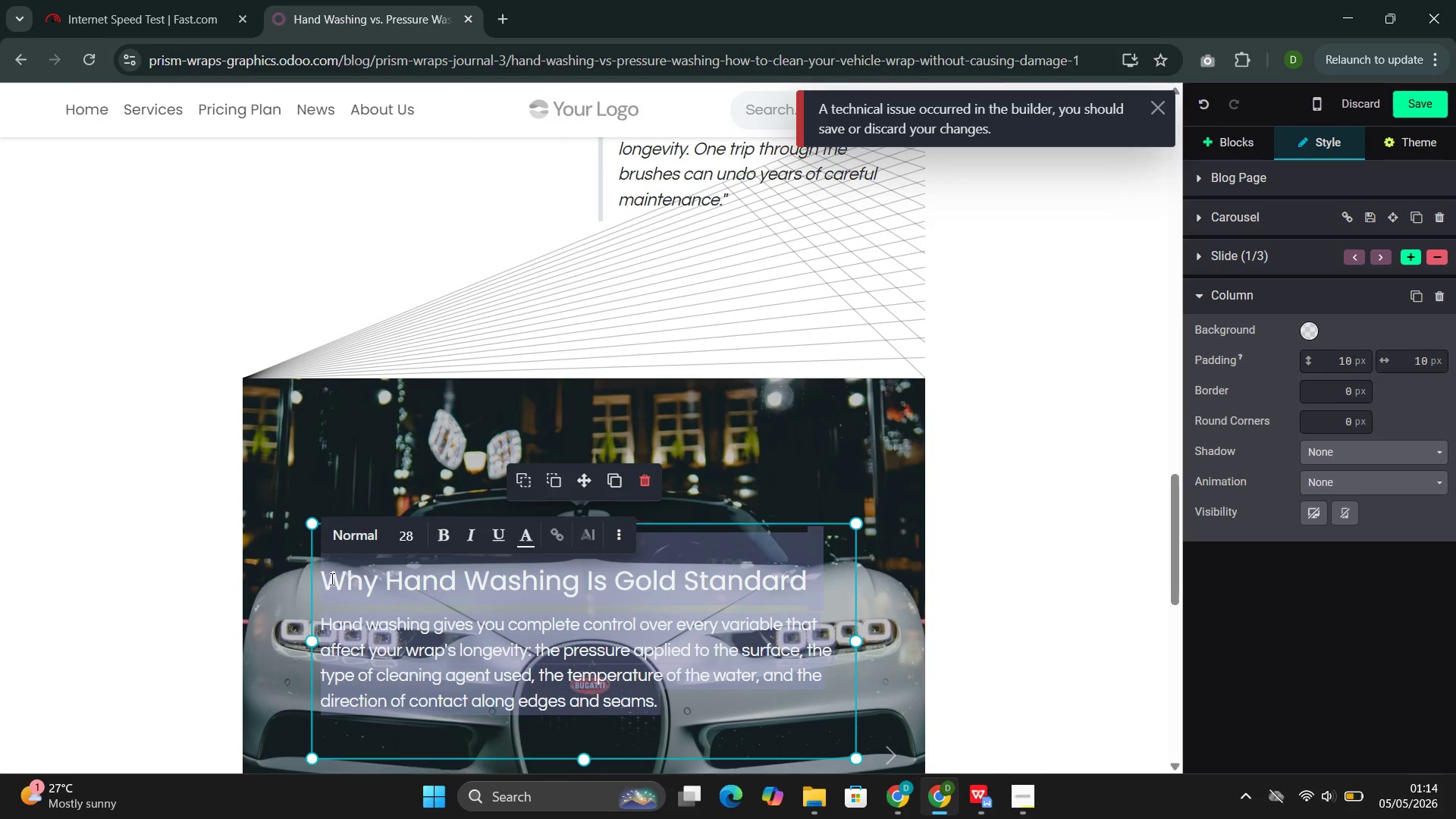 
key(Control+C)
 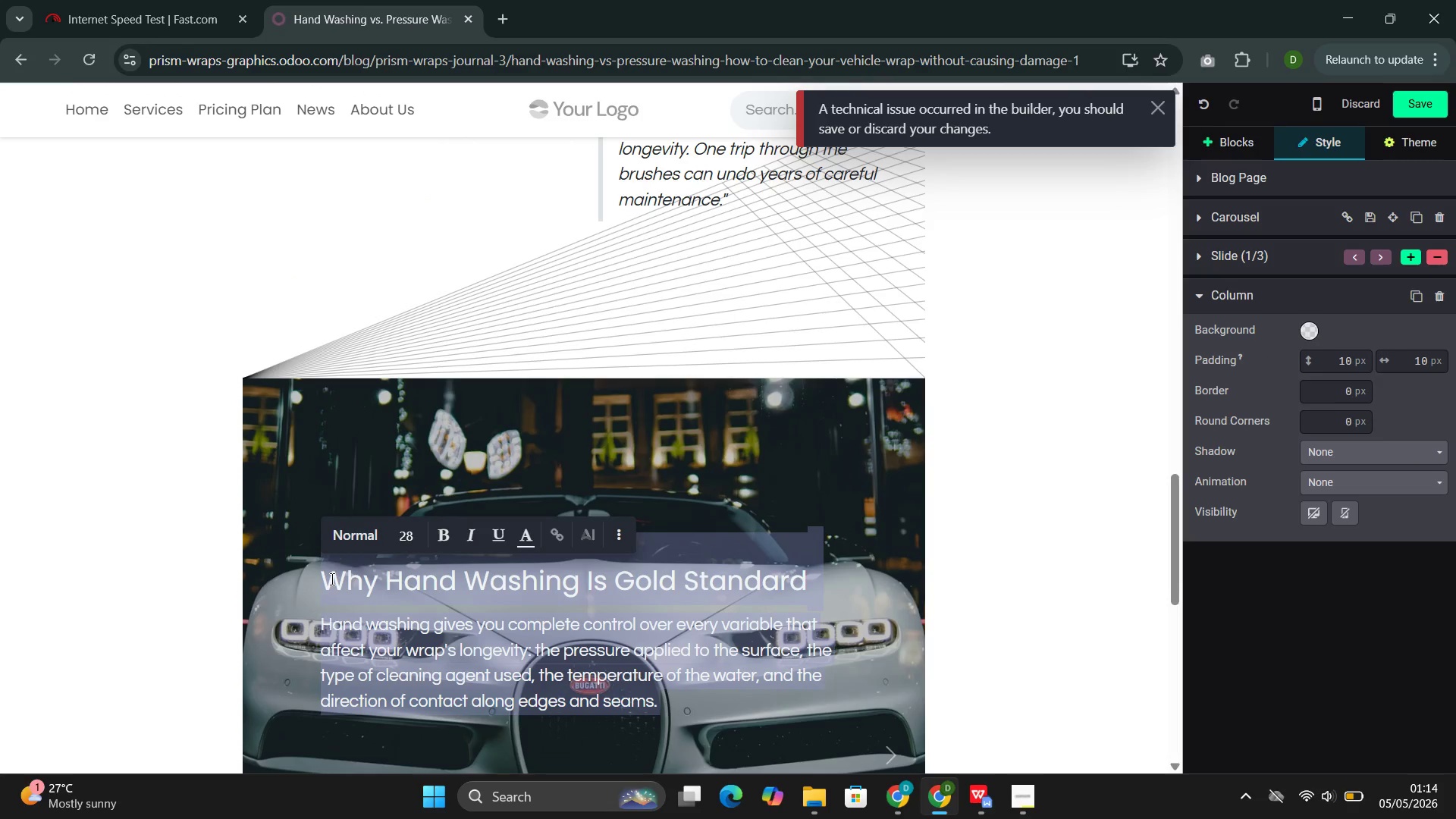 
key(Control+C)
 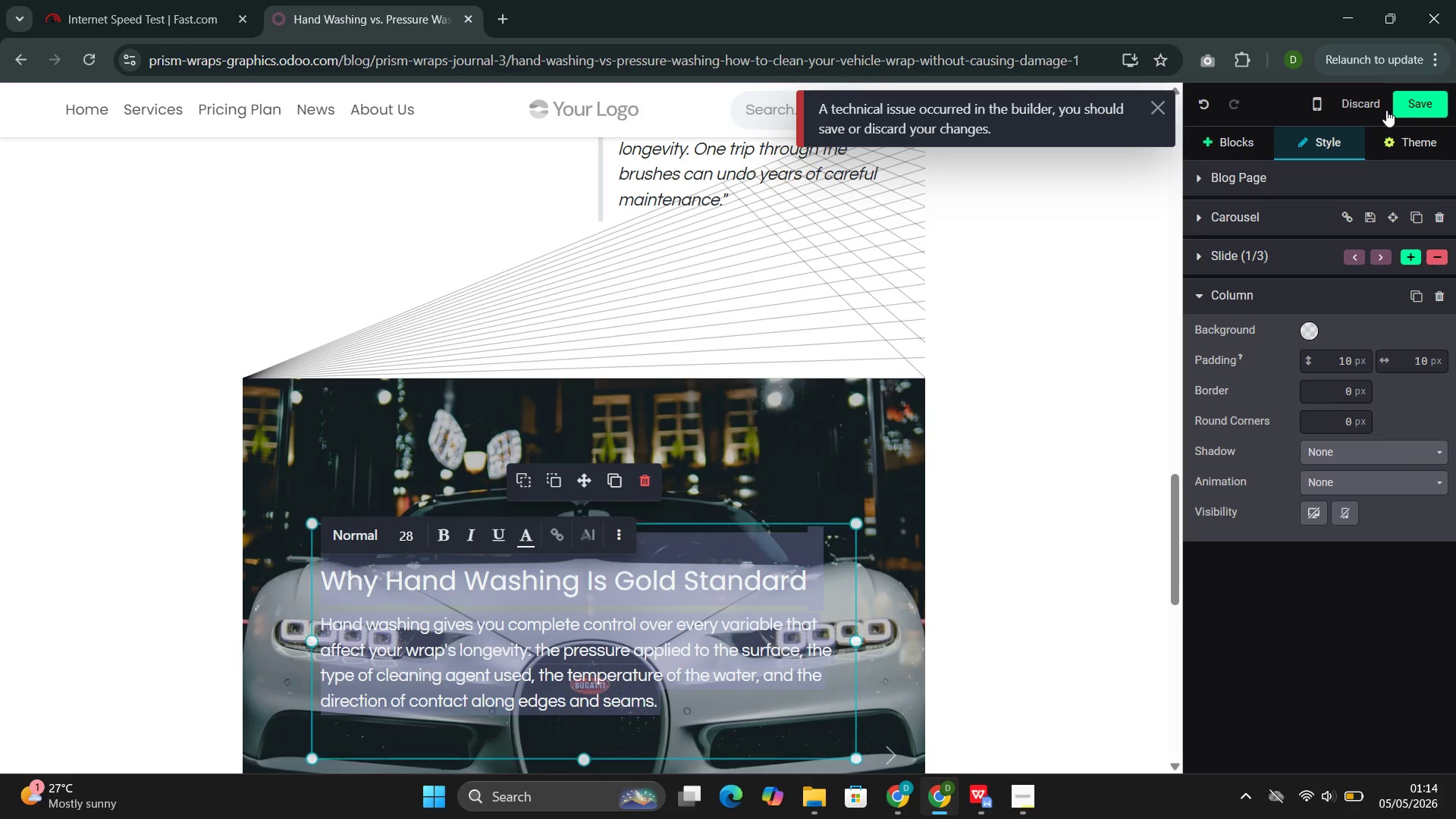 
left_click([1404, 101])
 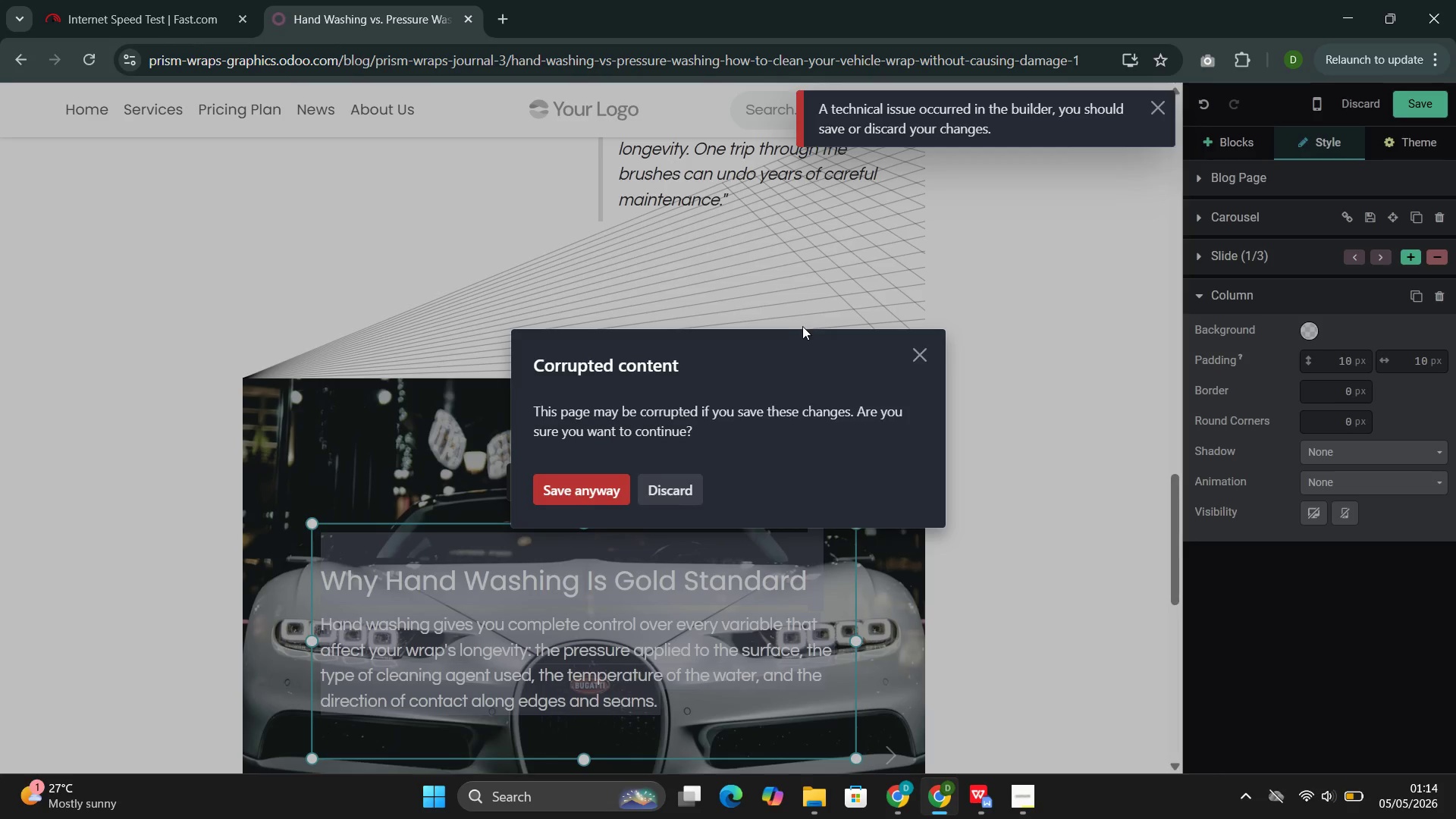 
wait(7.42)
 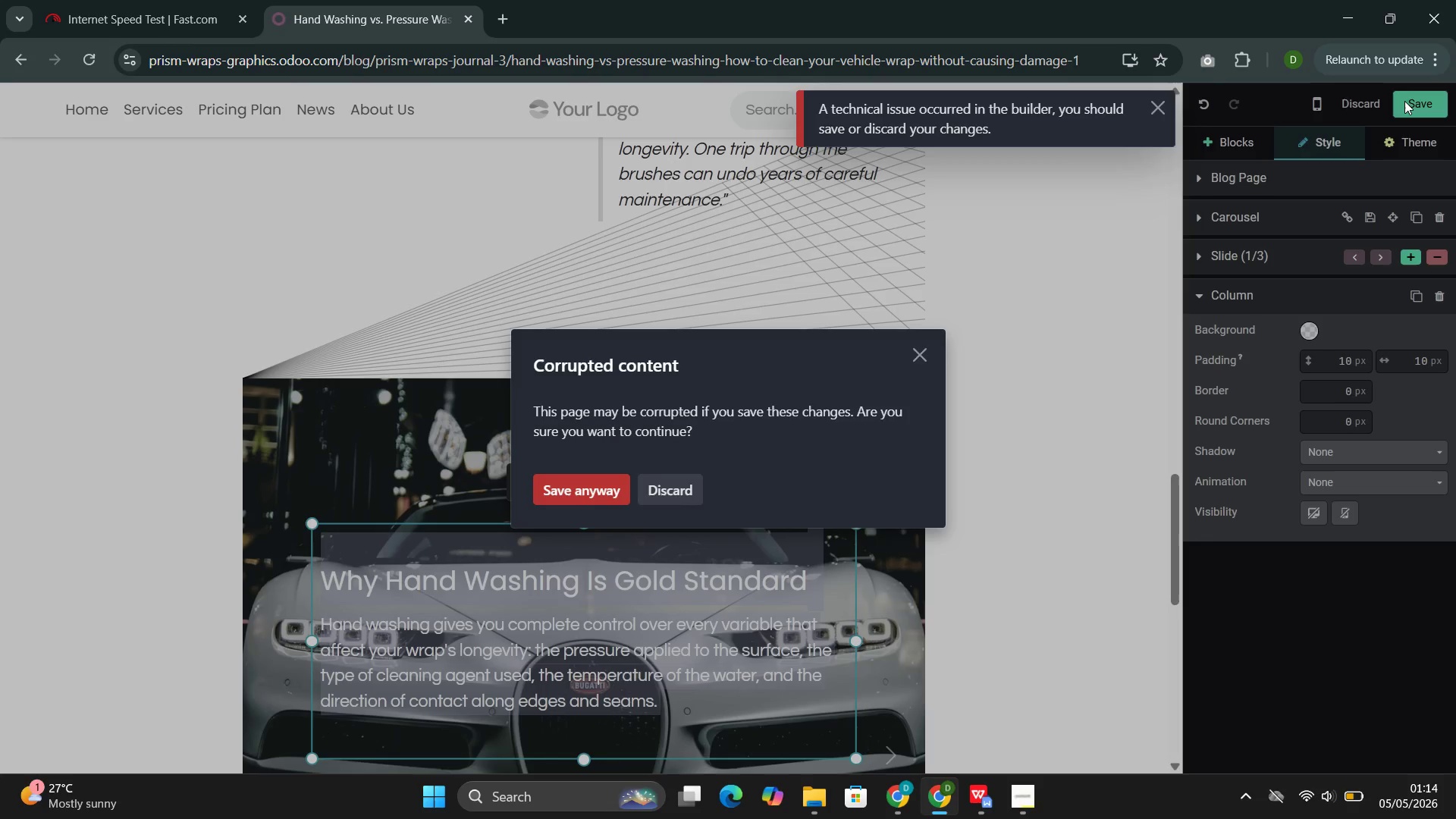 
left_click([586, 484])
 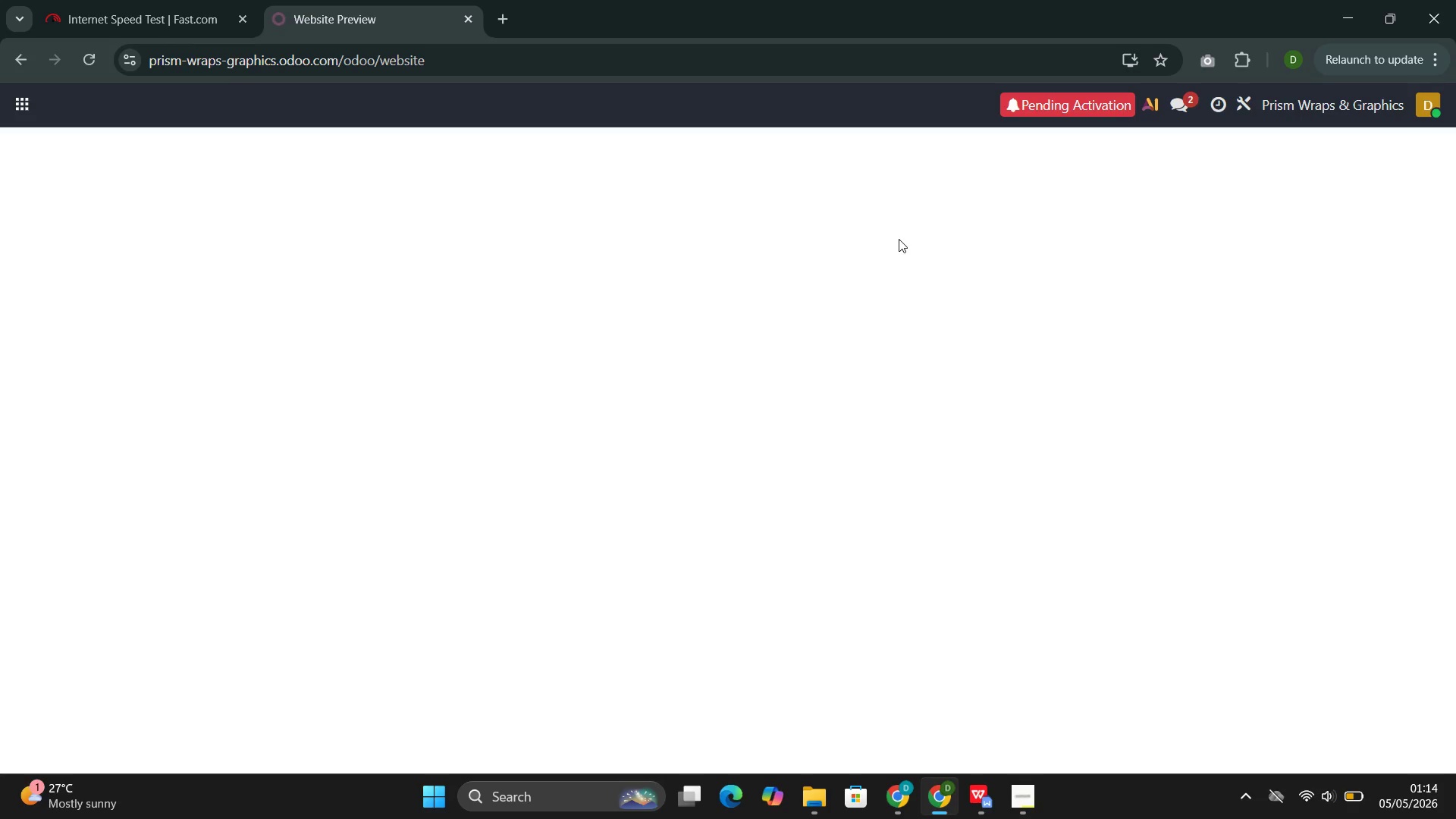 
wait(14.73)
 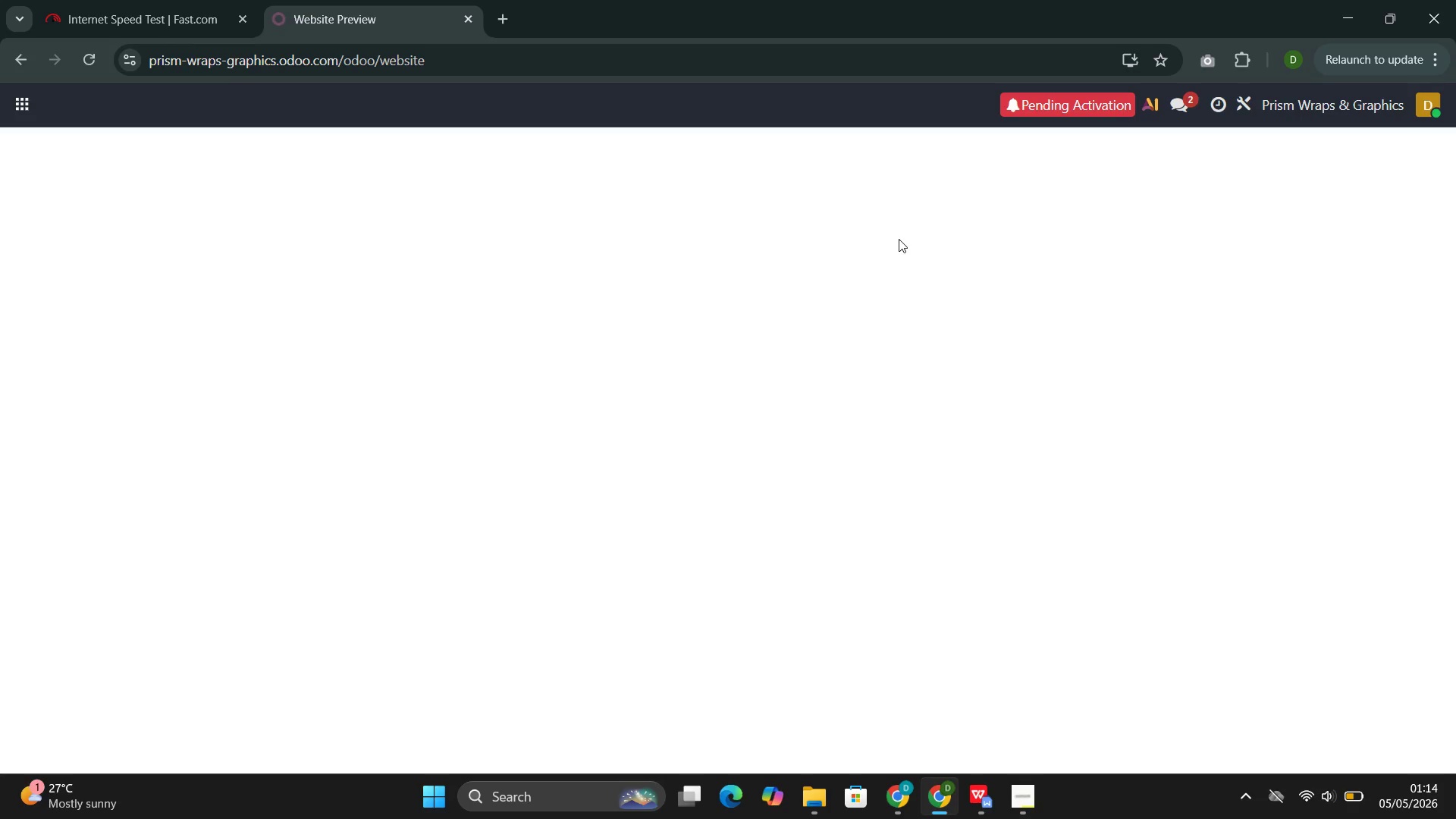 
left_click([367, 195])
 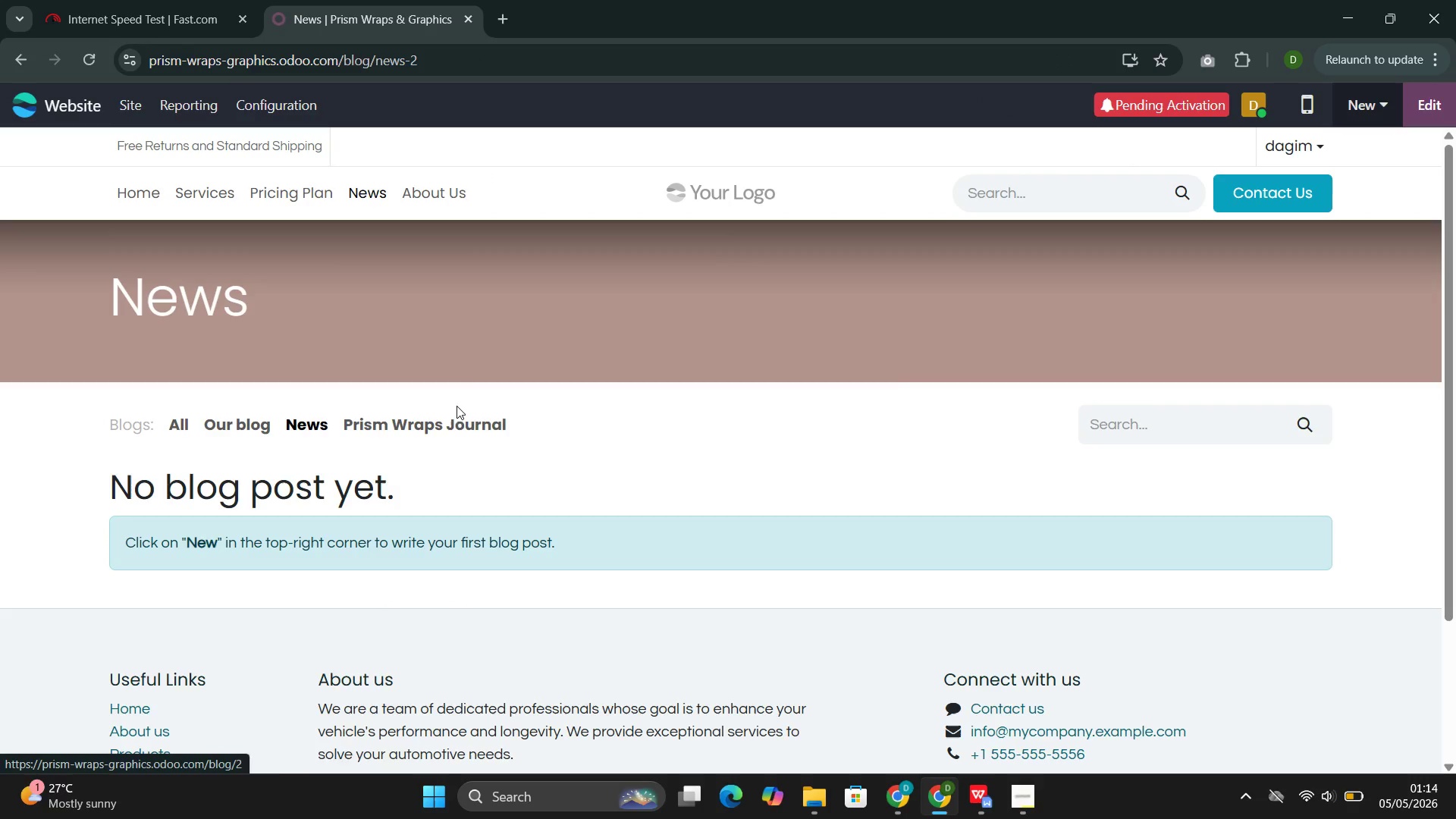 
left_click([423, 425])
 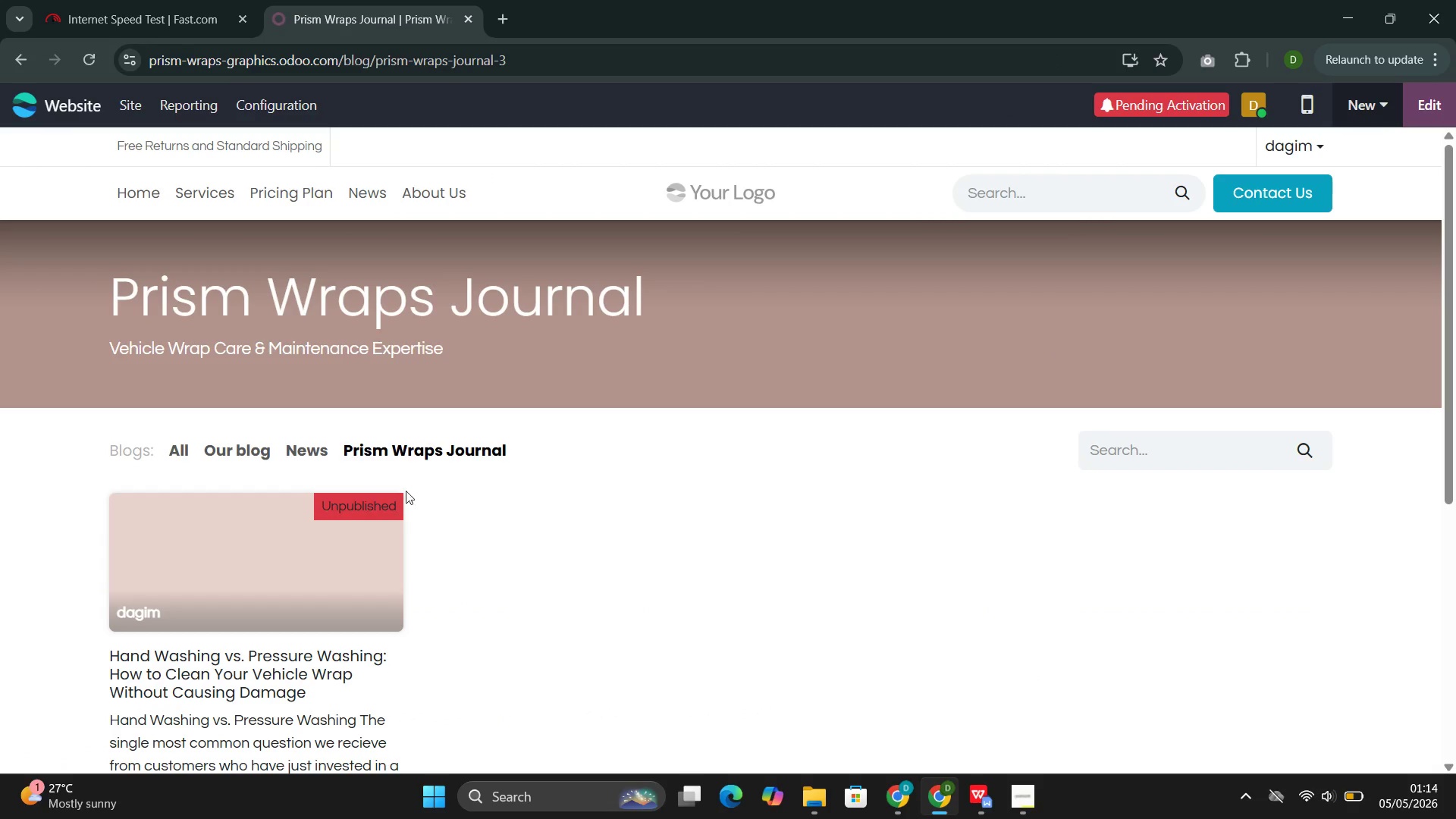 
left_click([242, 562])
 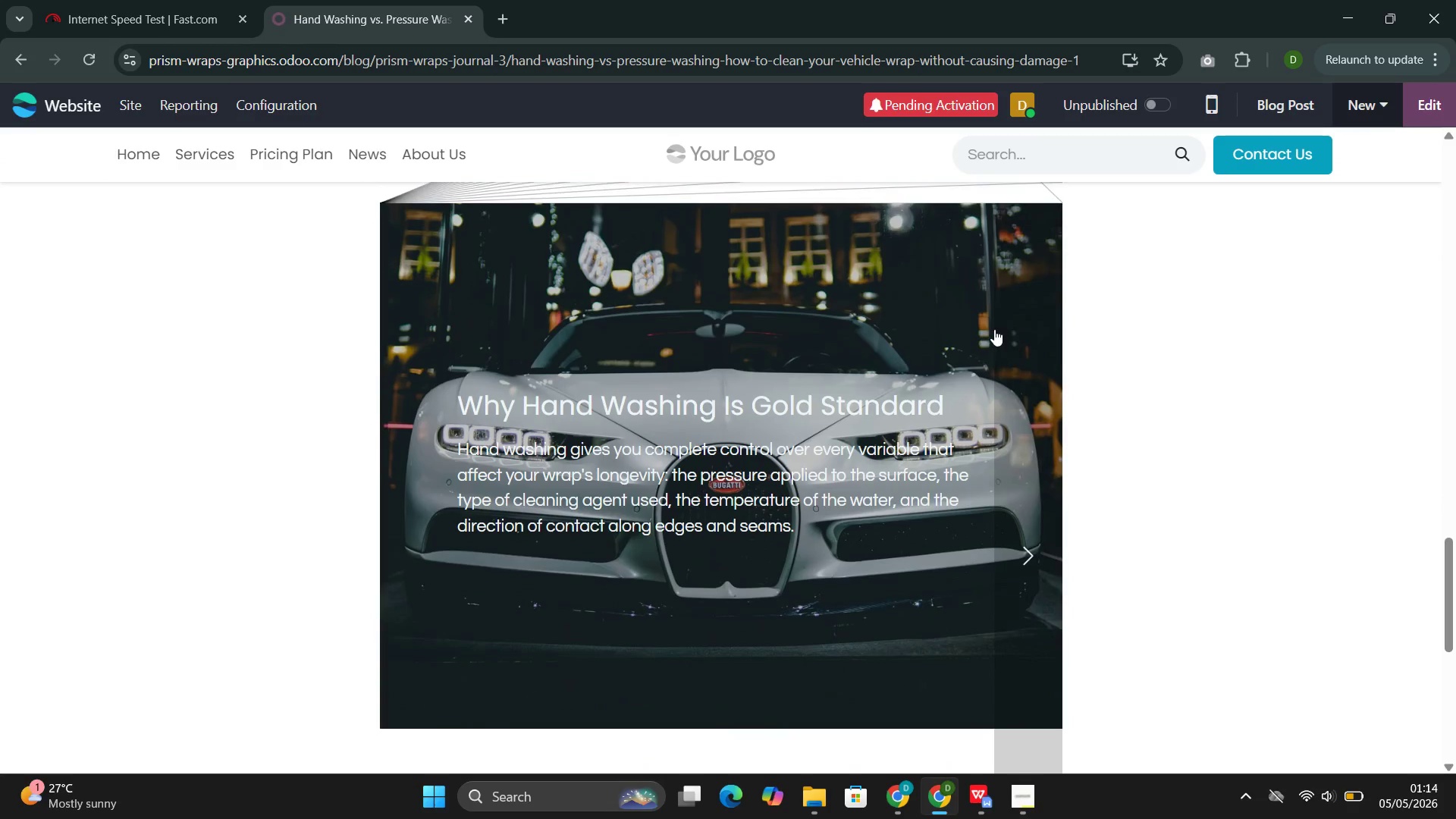 
wait(6.55)
 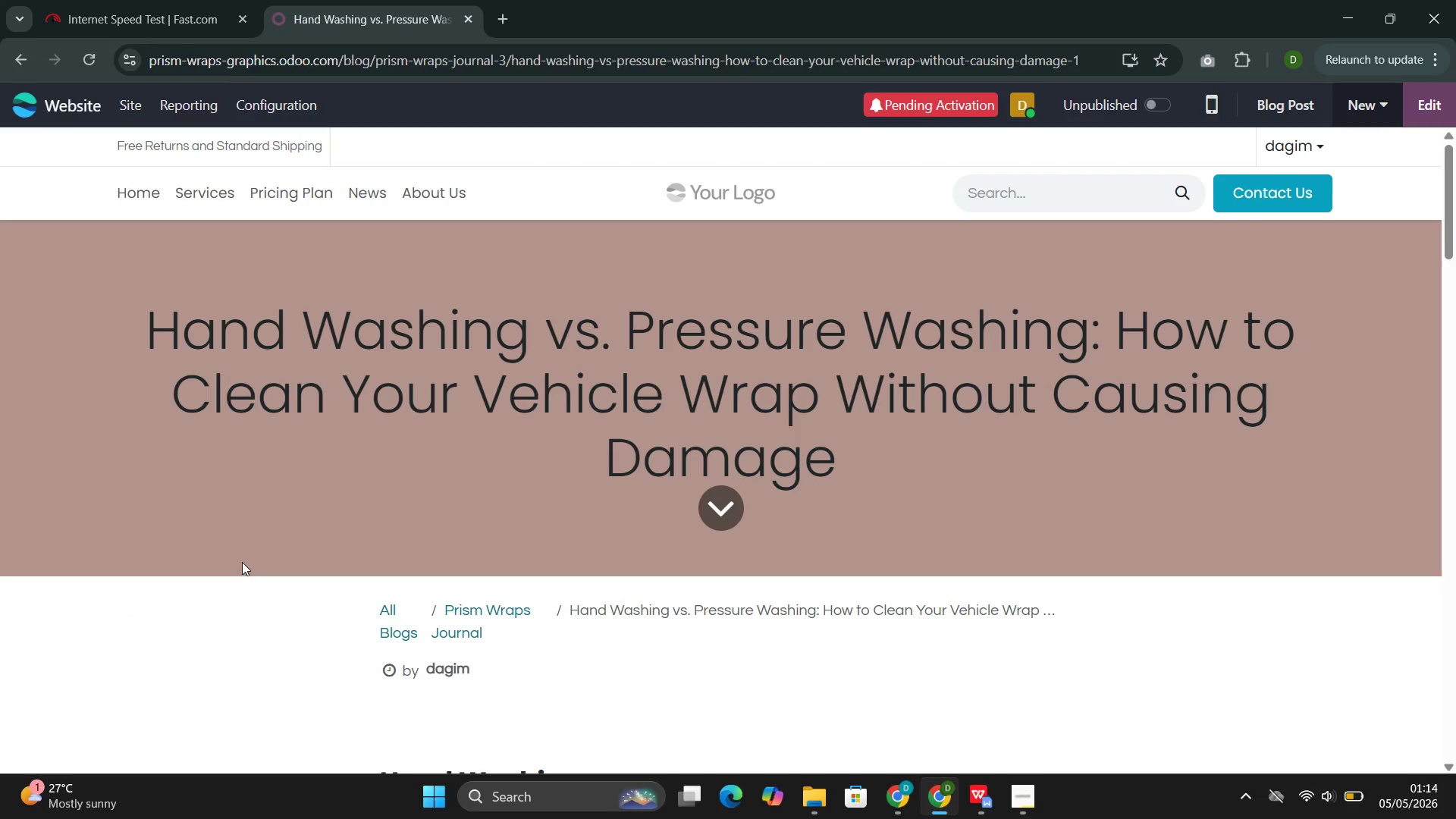 
left_click([1416, 108])
 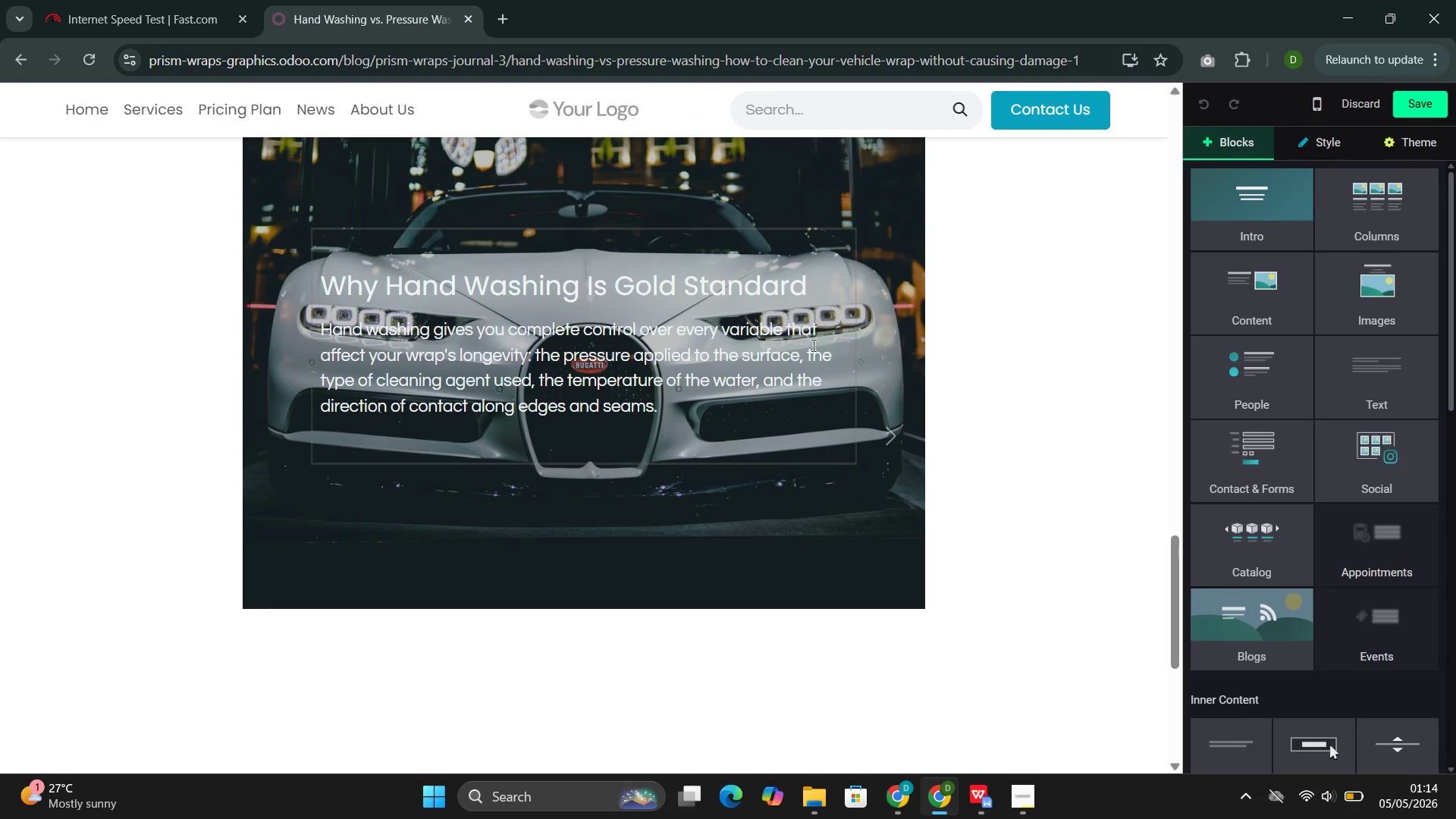 
left_click([763, 219])
 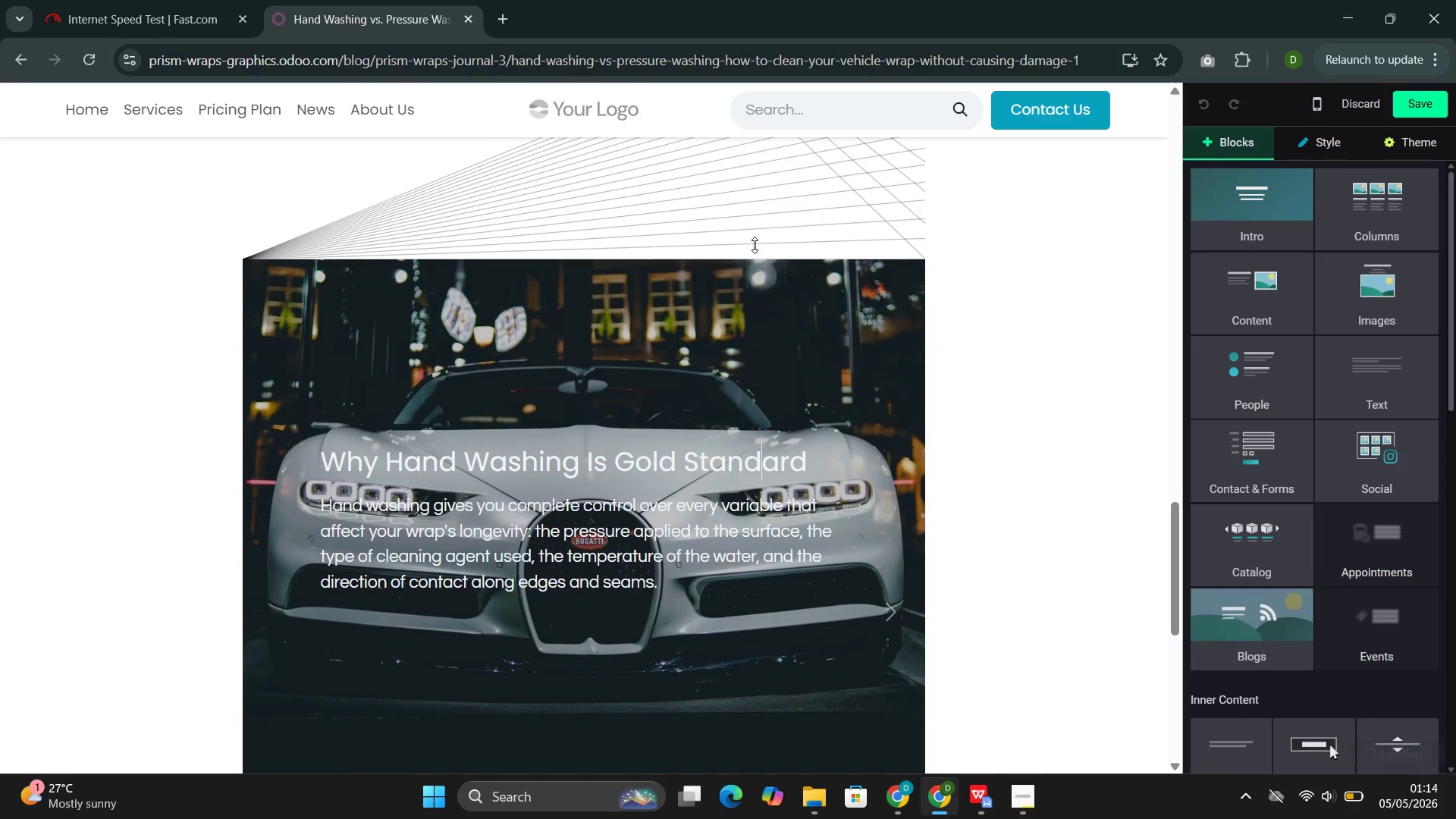 
left_click([646, 344])
 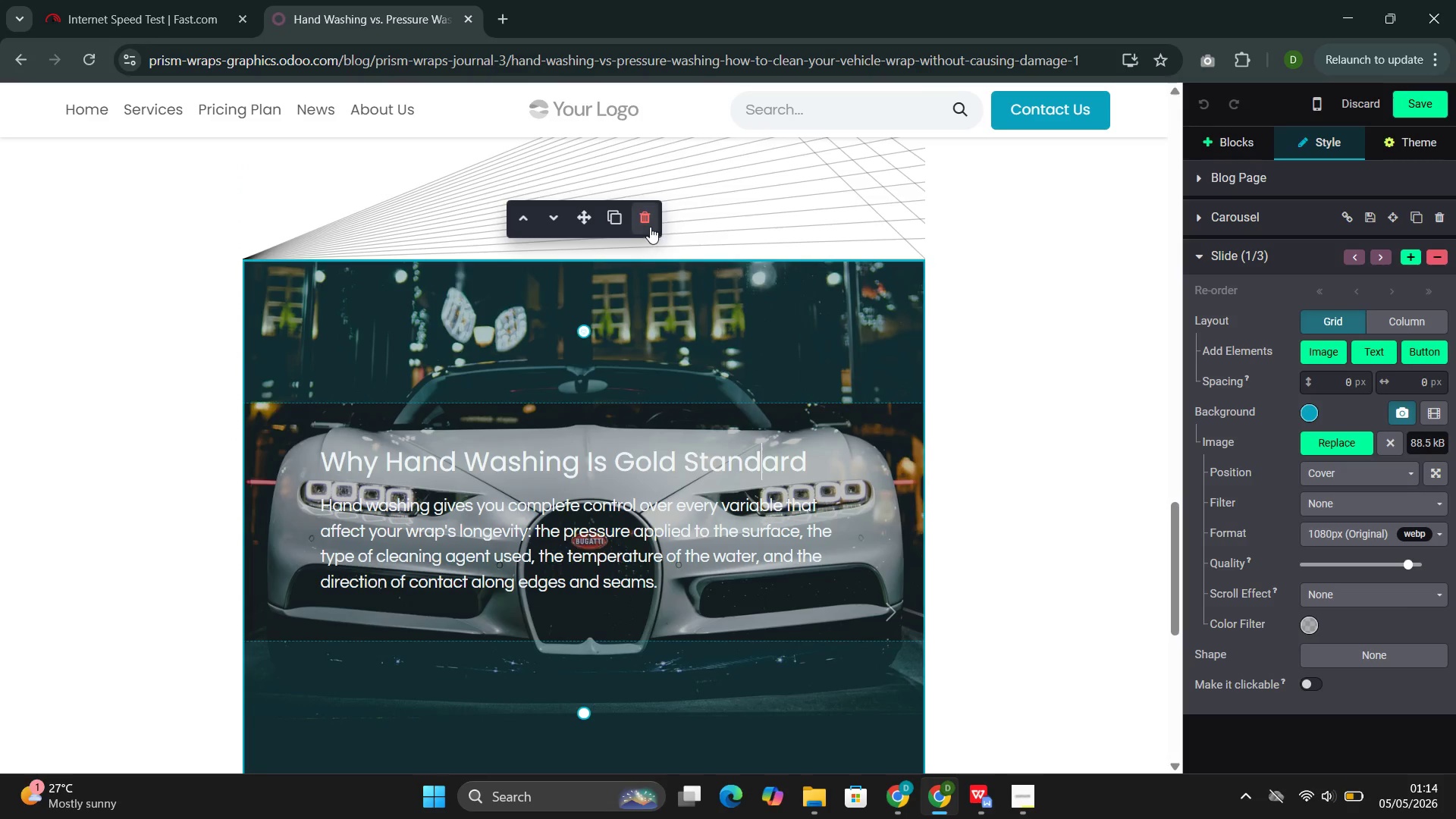 
left_click([648, 218])
 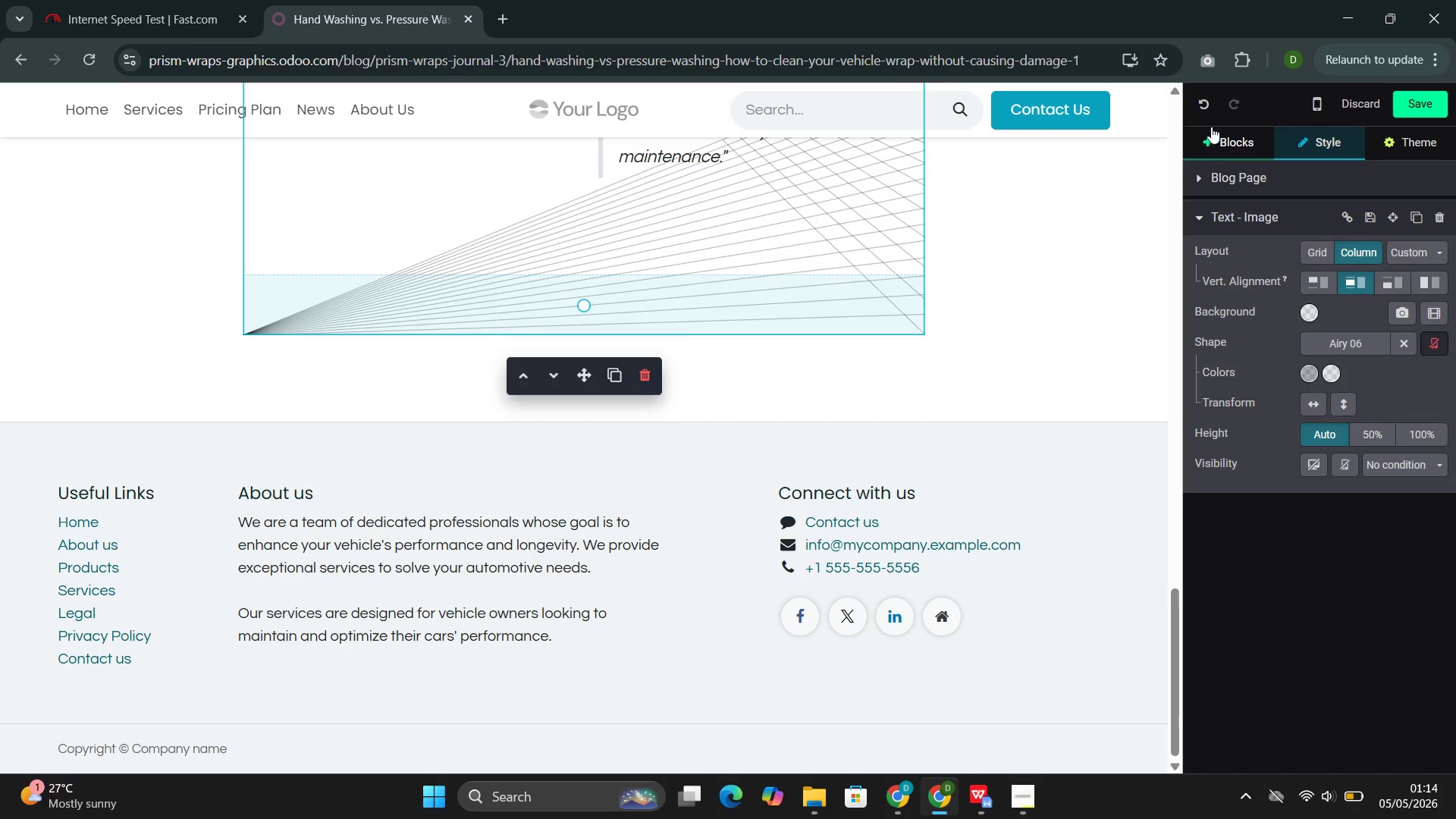 
left_click([1210, 143])
 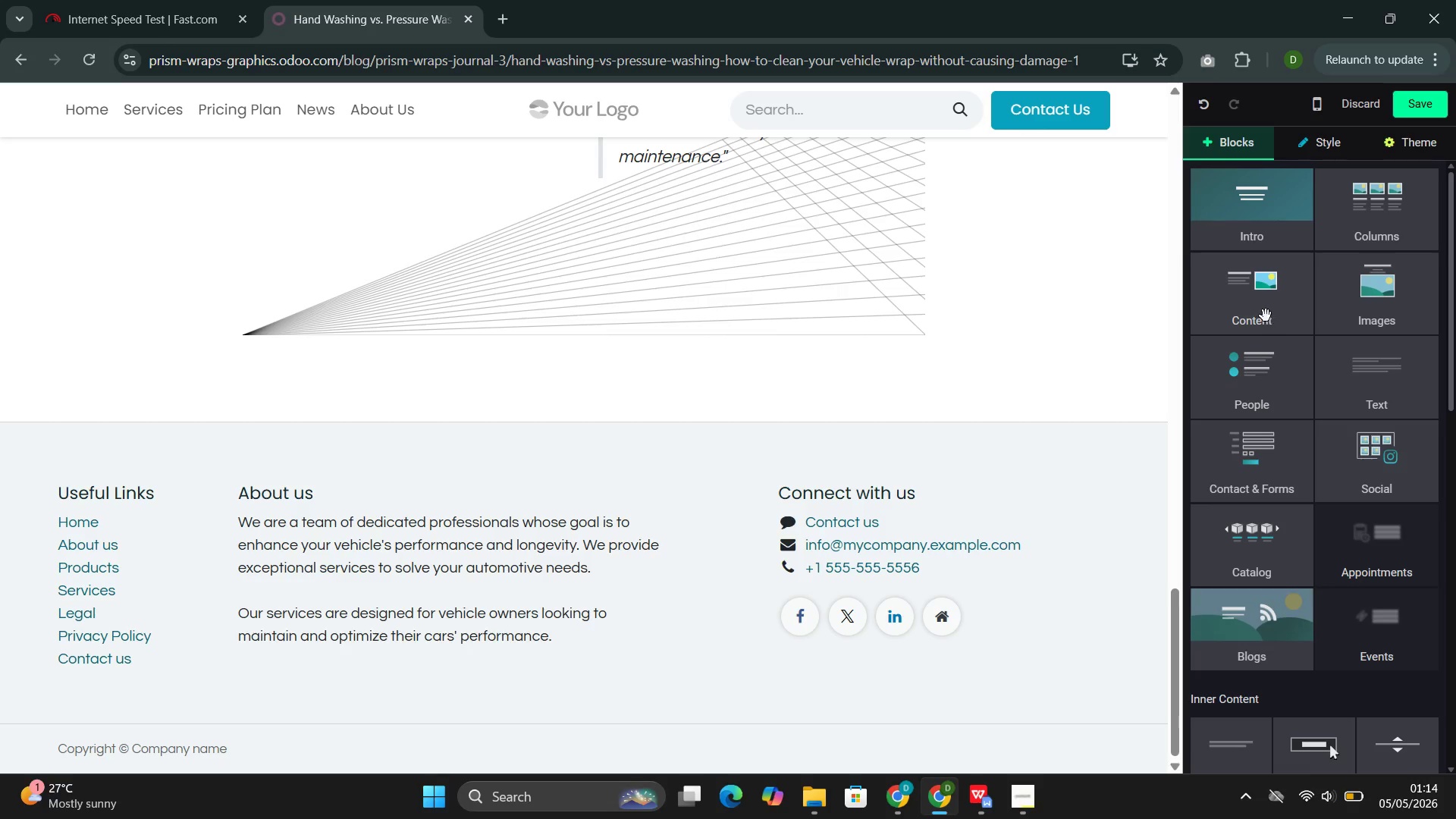 
left_click([1252, 218])
 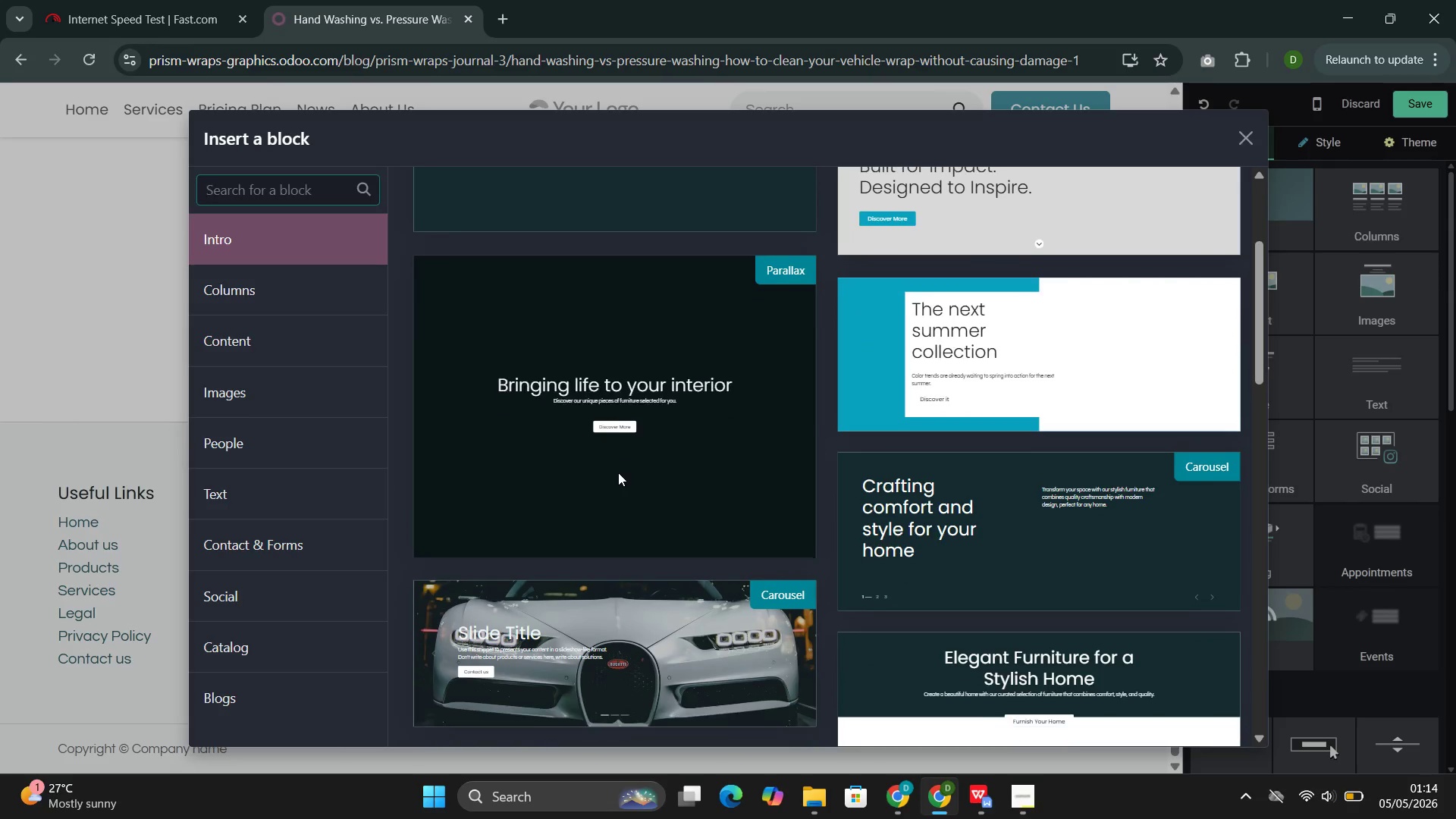 
left_click([616, 481])
 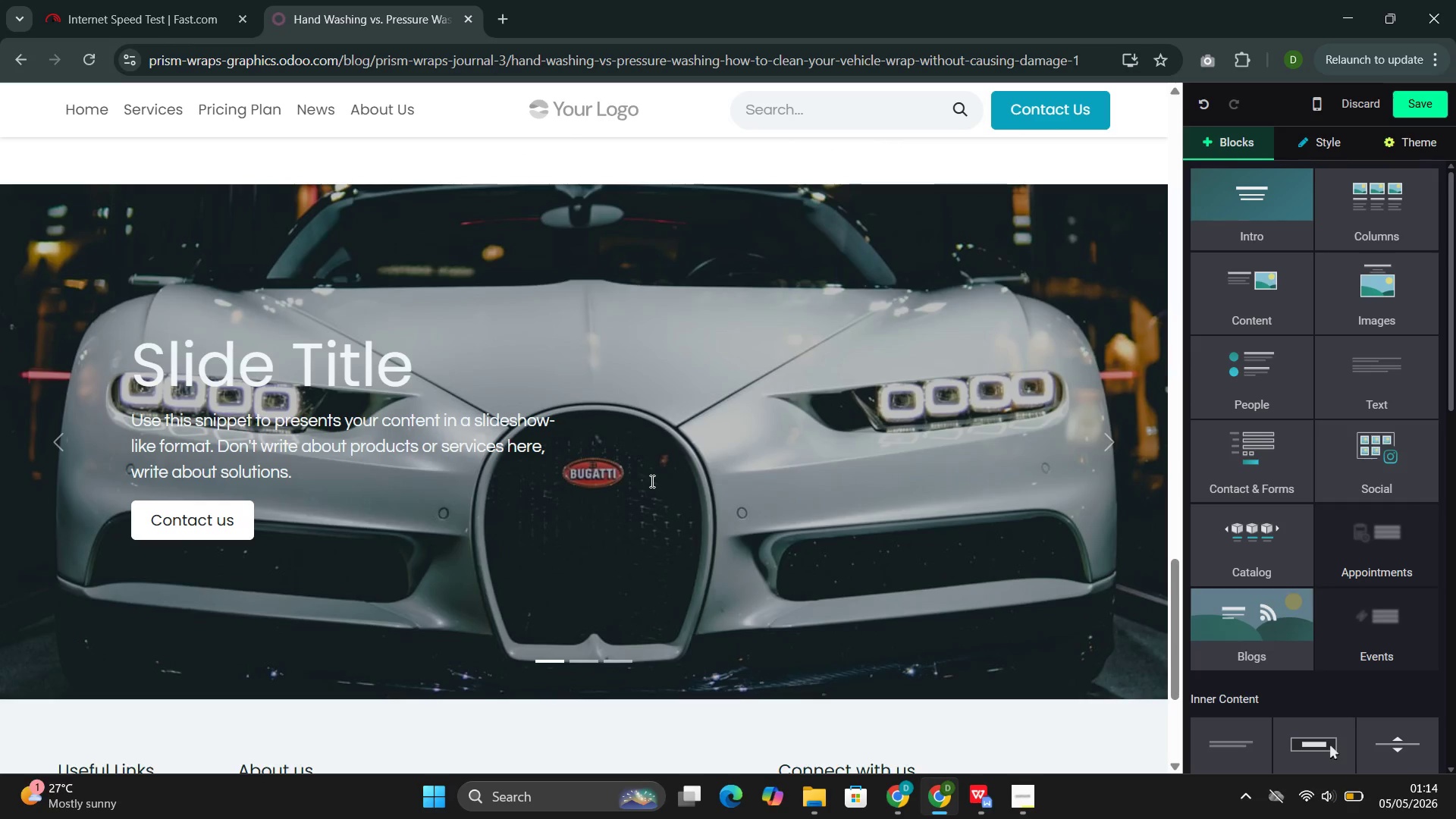 
key(Control+ControlLeft)
 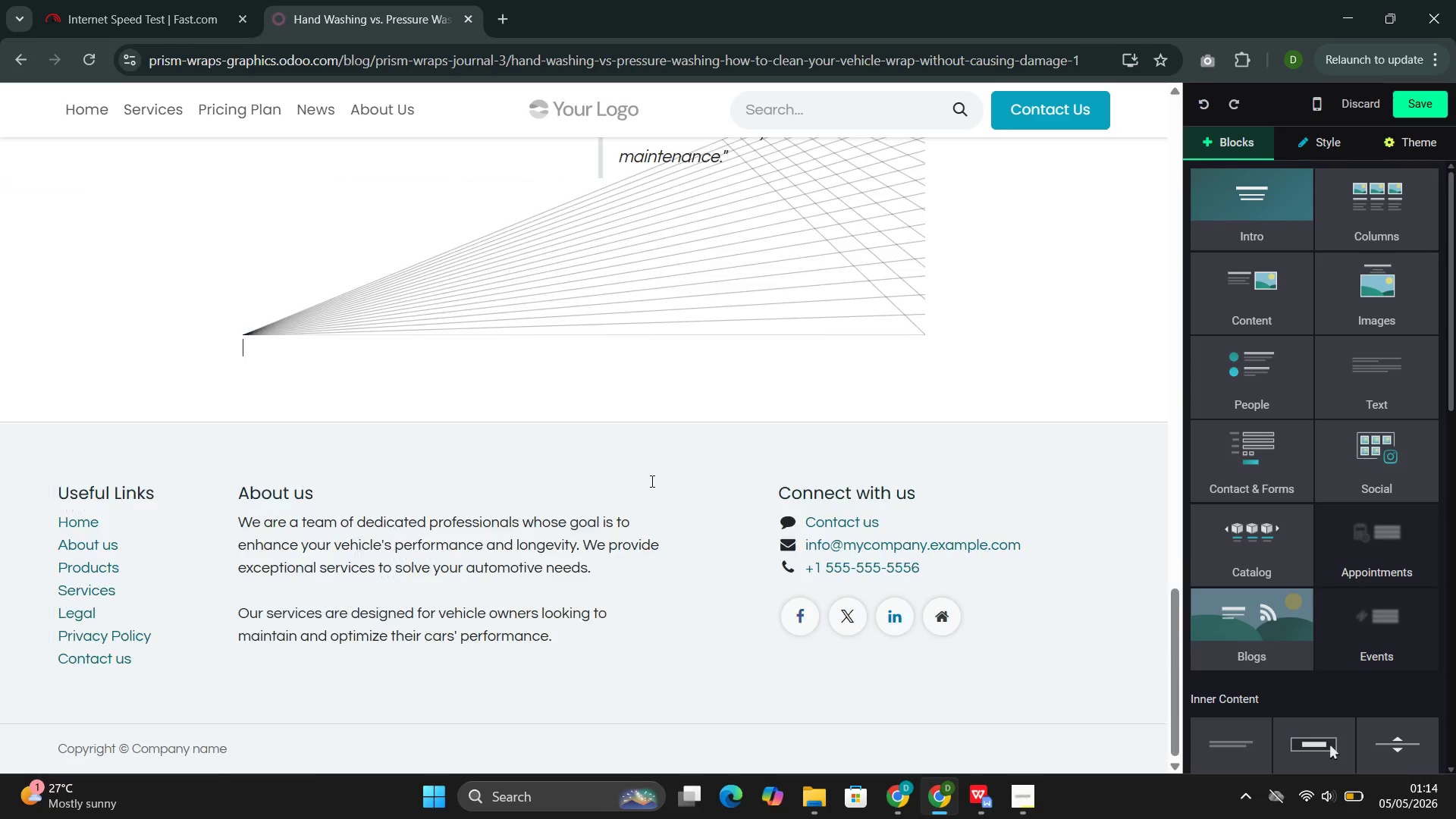 
key(Control+Z)
 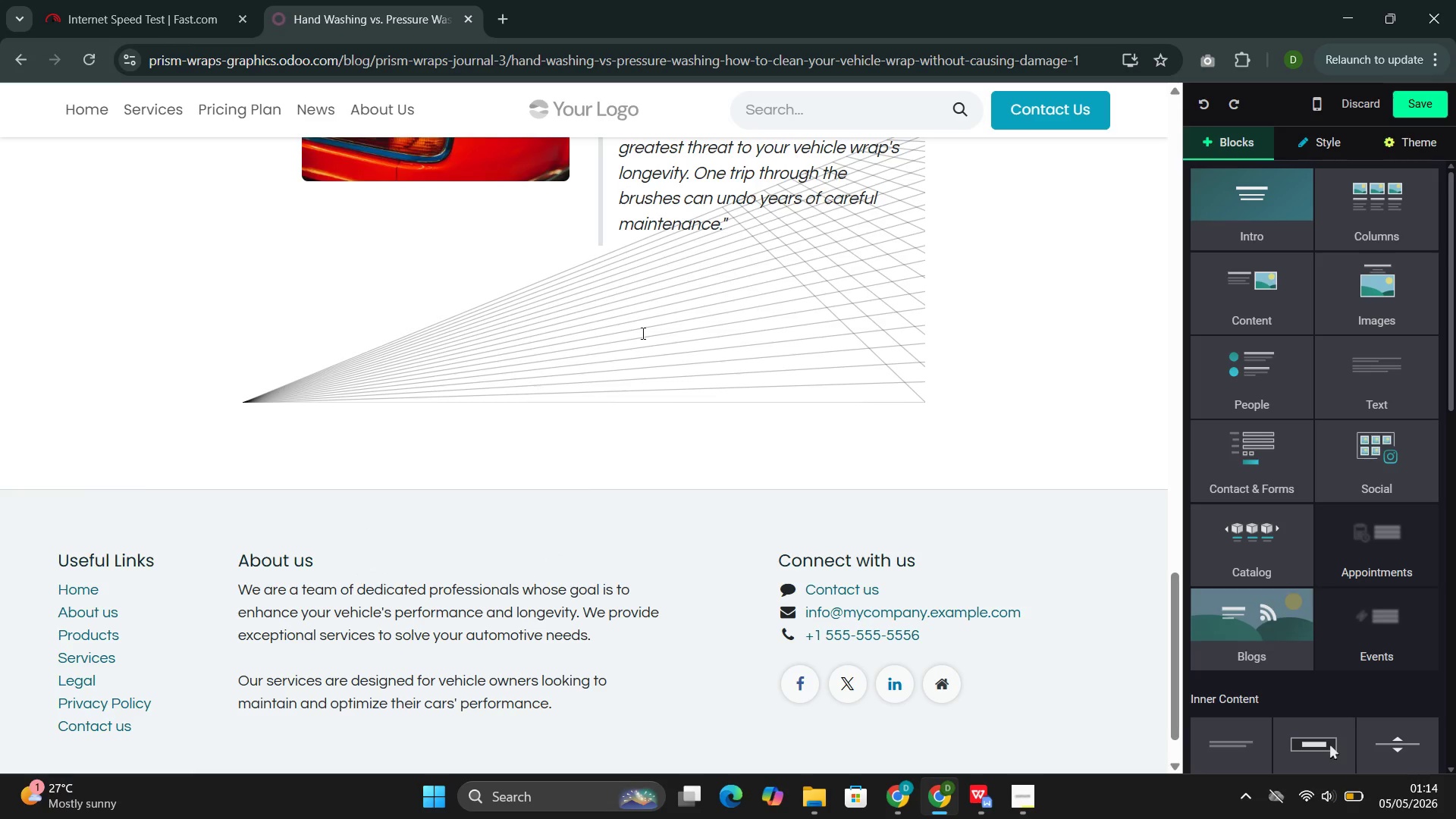 
left_click([643, 333])
 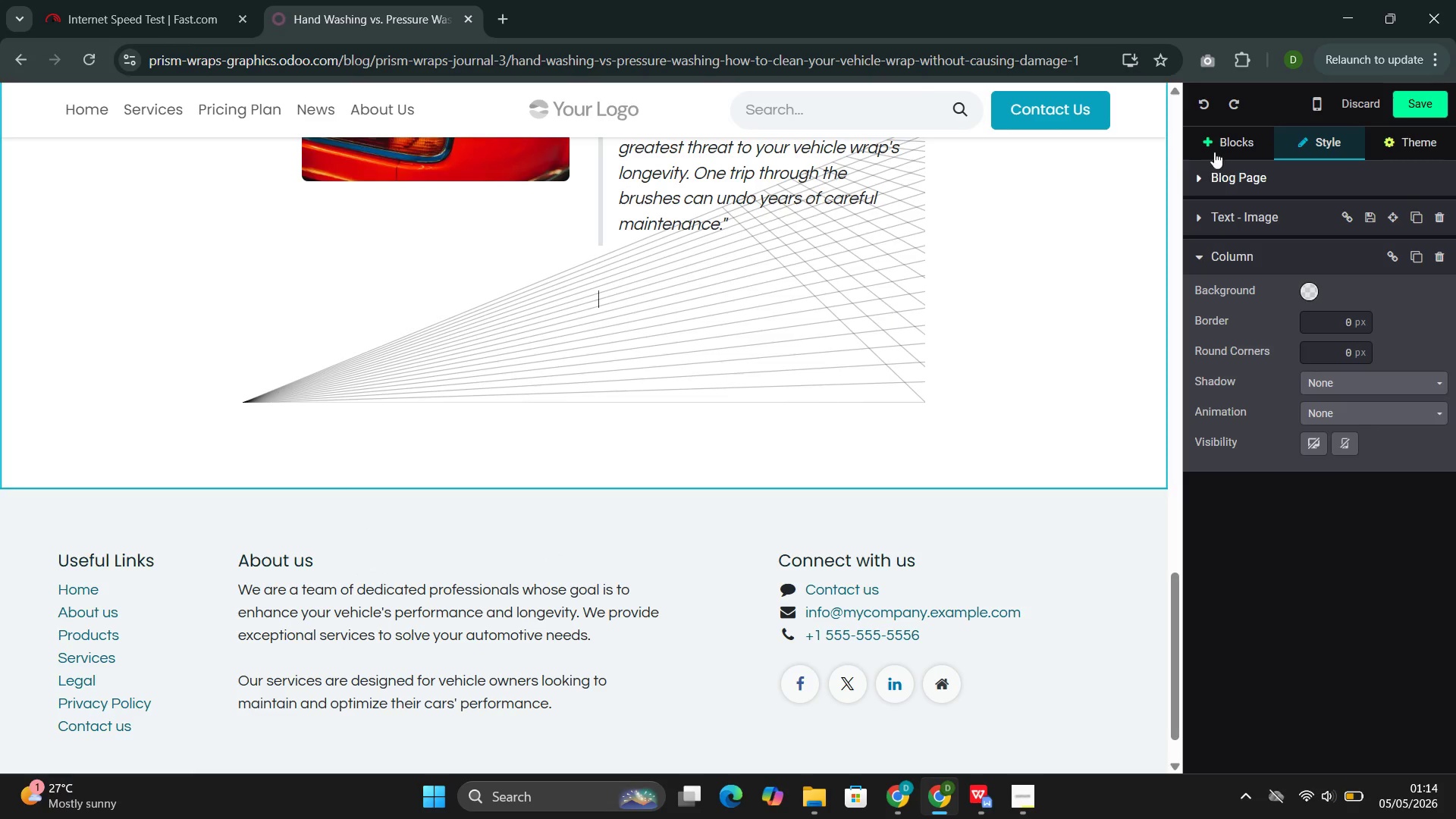 
left_click([1227, 131])
 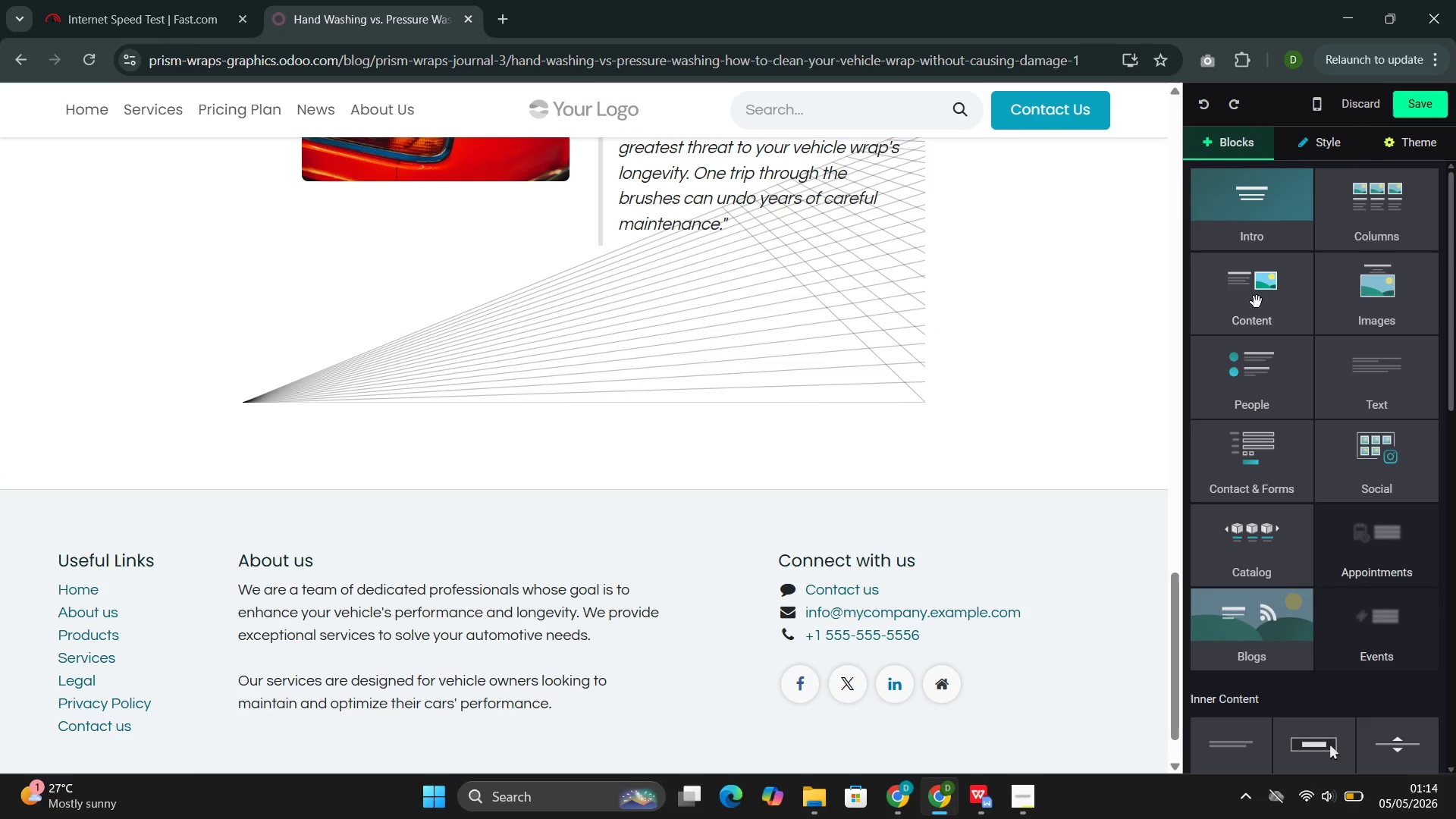 
left_click([1254, 306])
 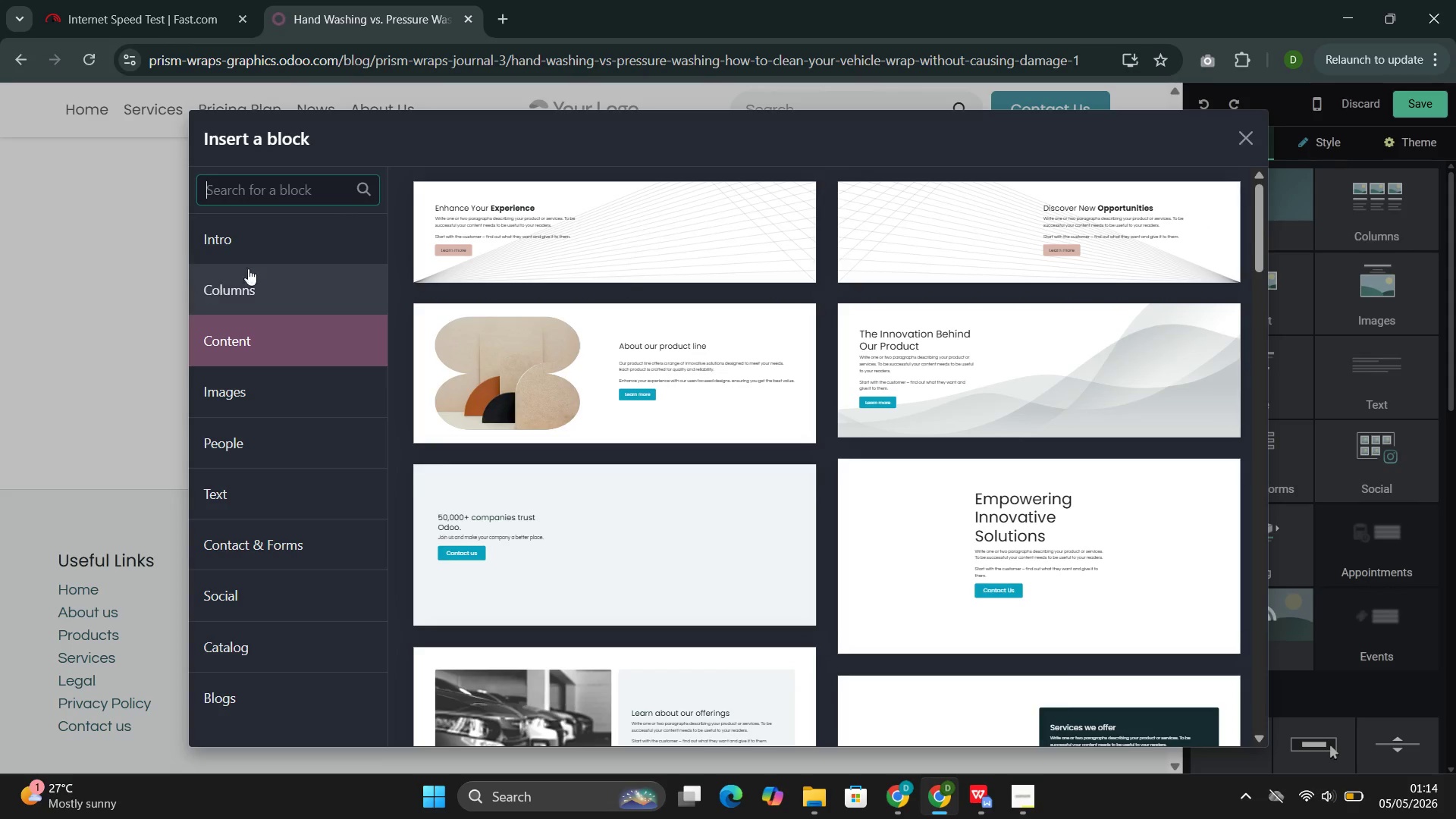 
double_click([269, 230])
 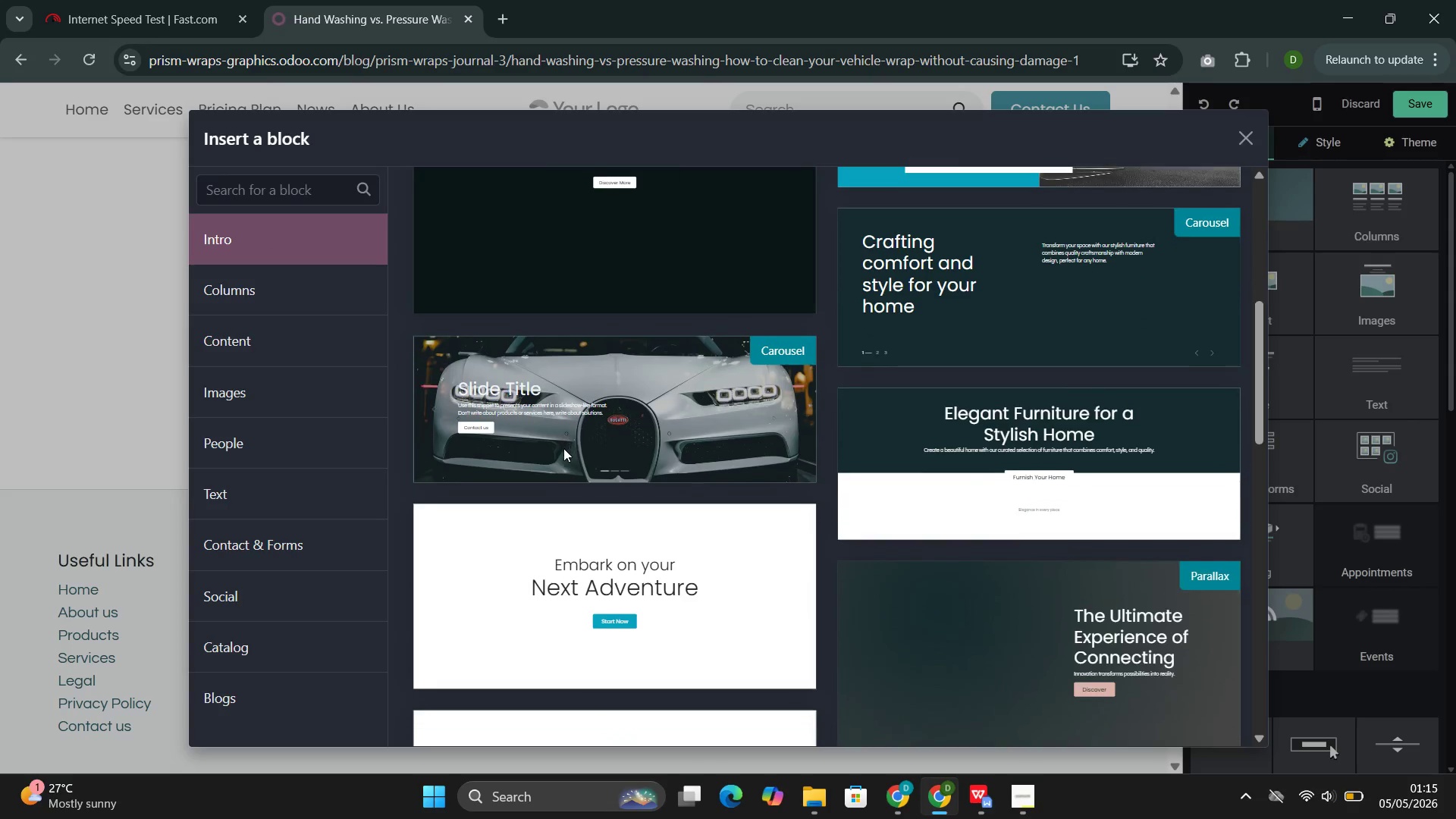 
left_click([607, 419])
 